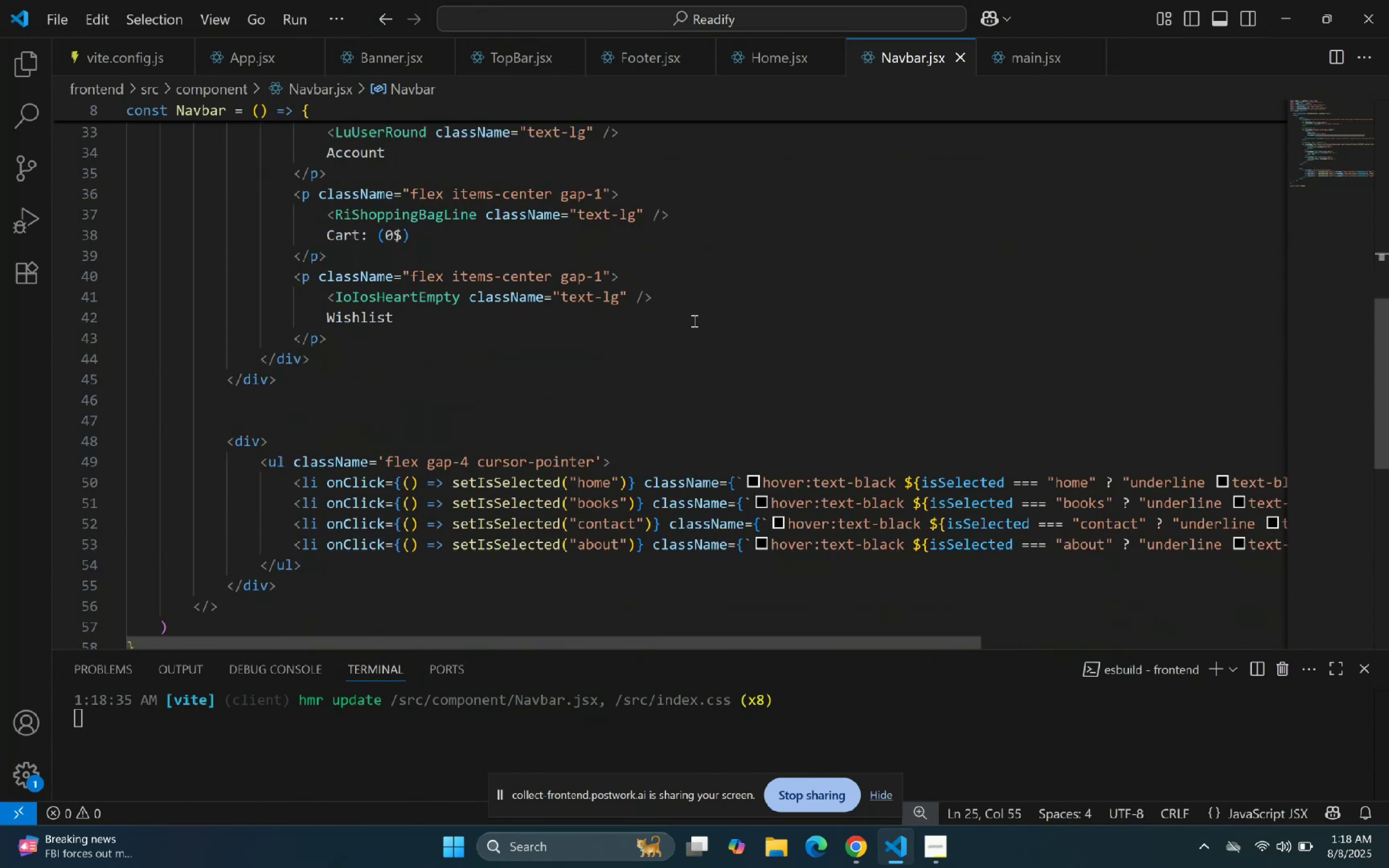 
scroll: coordinate [611, 334], scroll_direction: up, amount: 5.0
 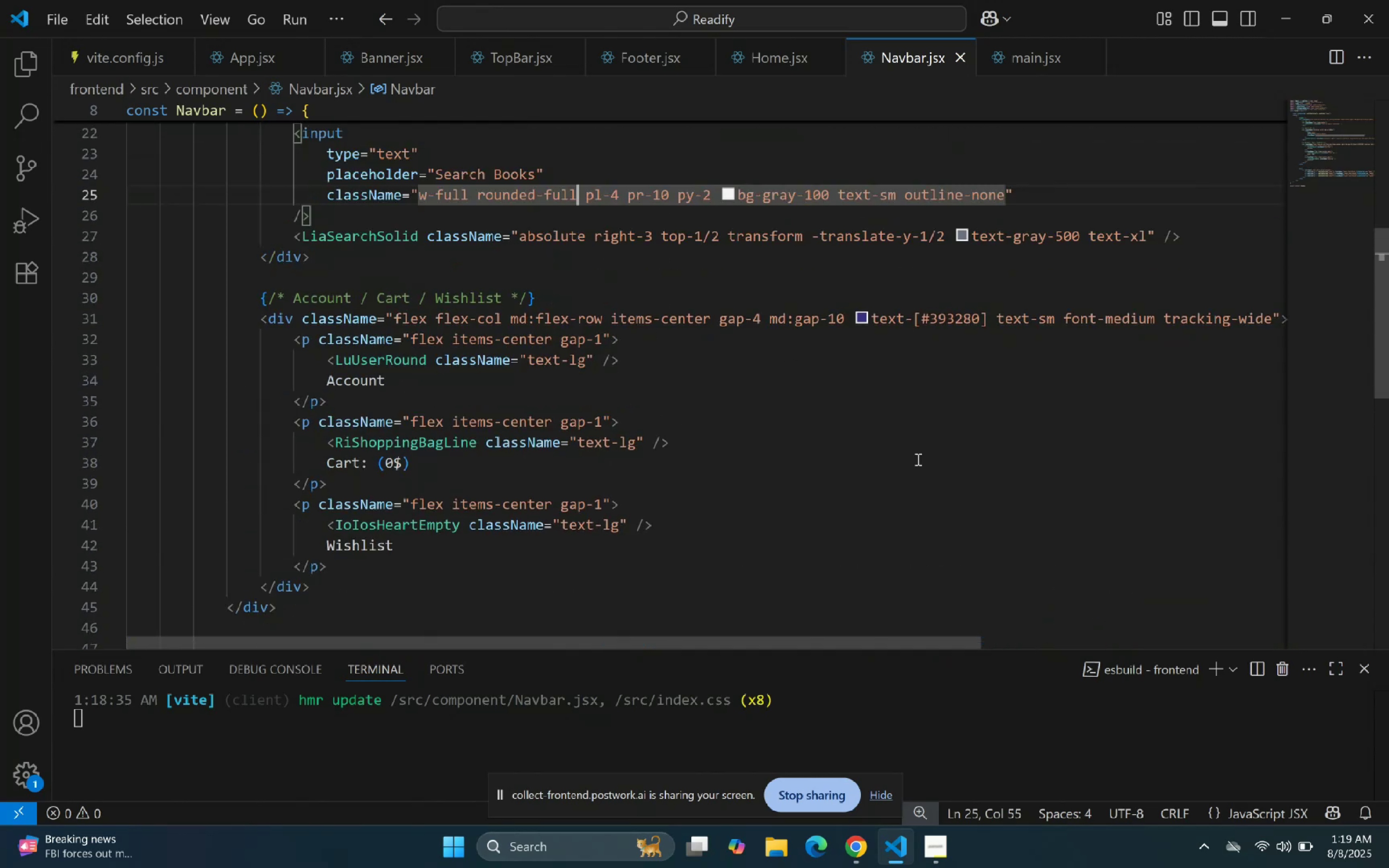 
left_click([913, 460])
 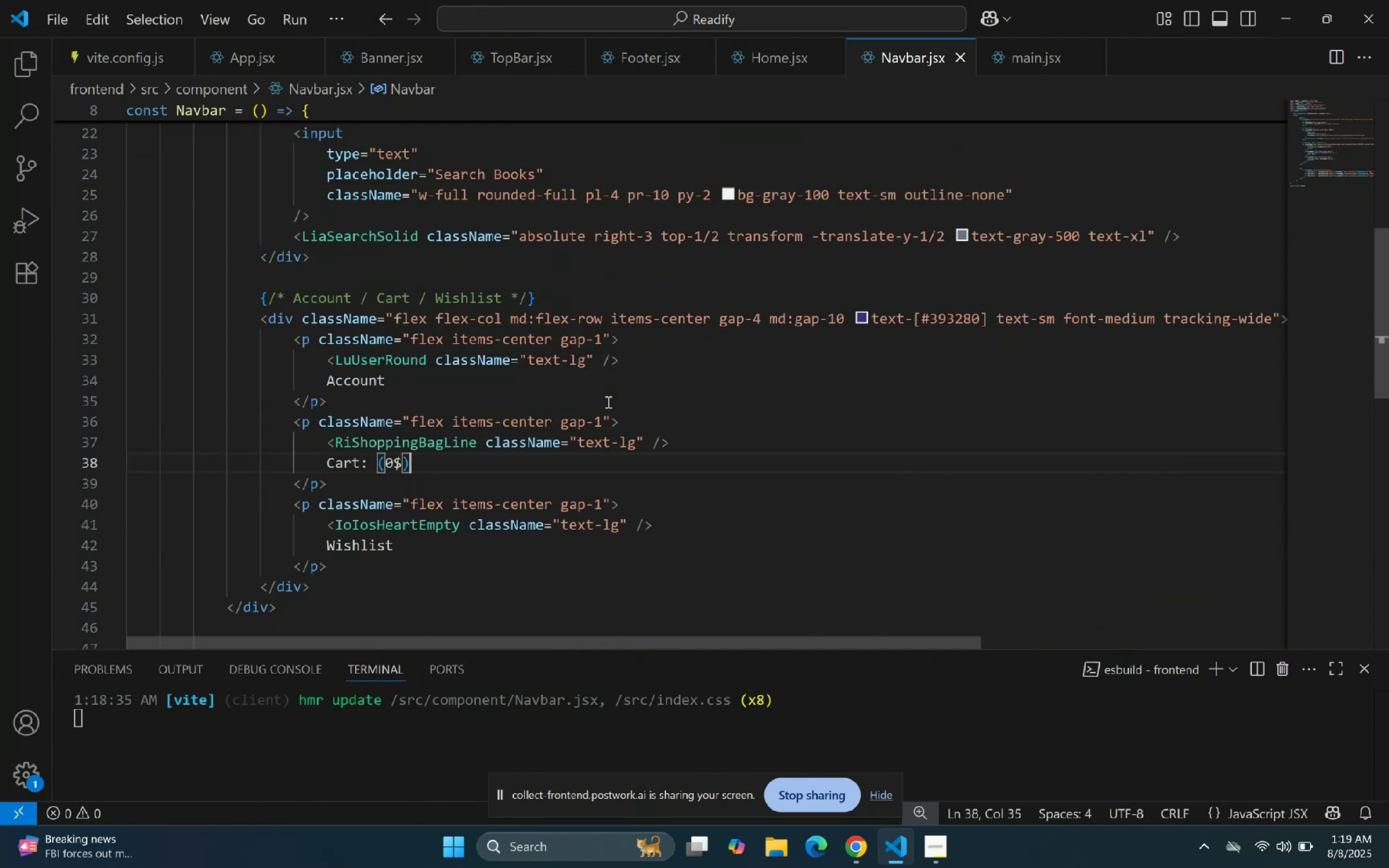 
scroll: coordinate [606, 333], scroll_direction: up, amount: 1.0
 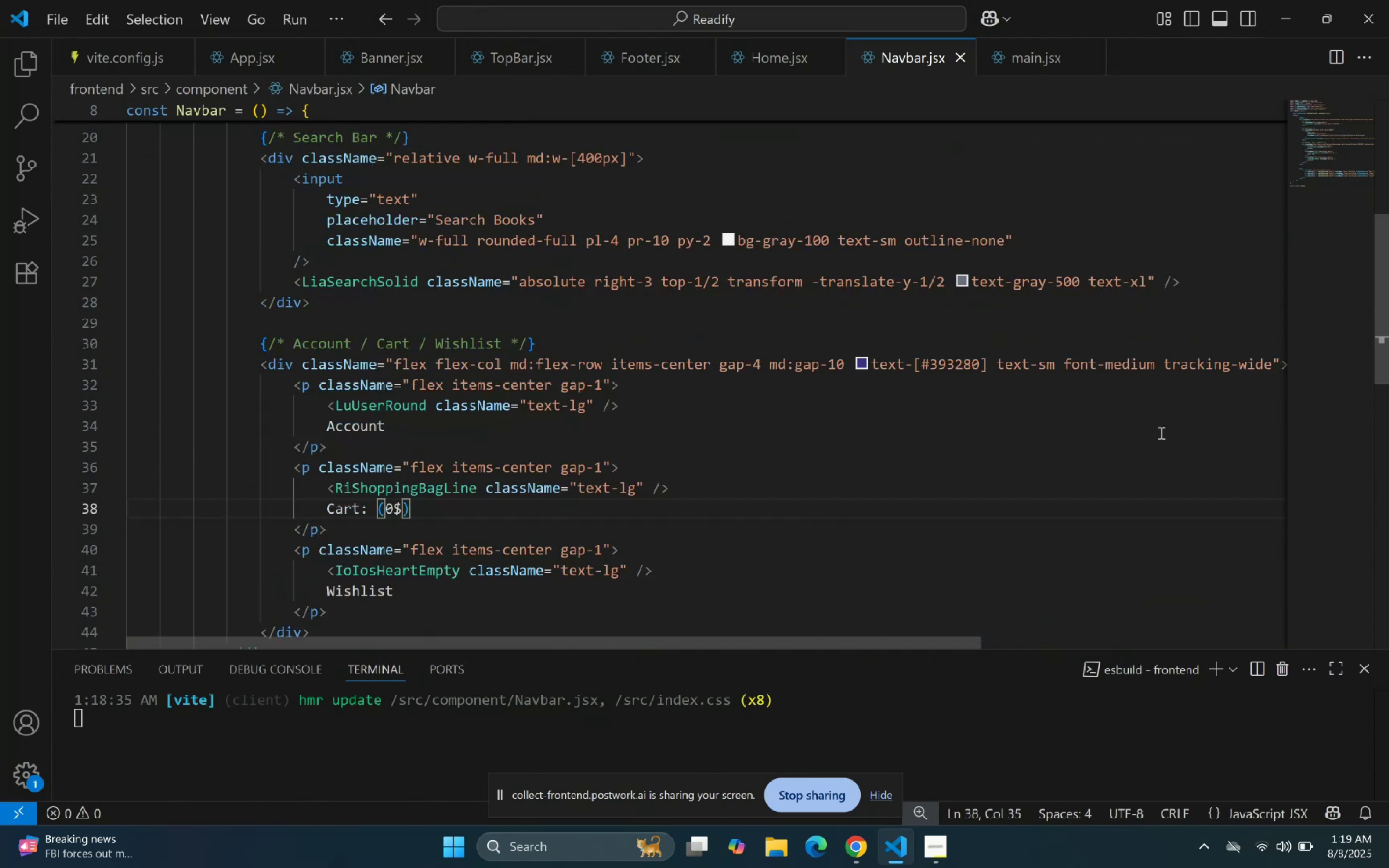 
key(Alt+Z)
 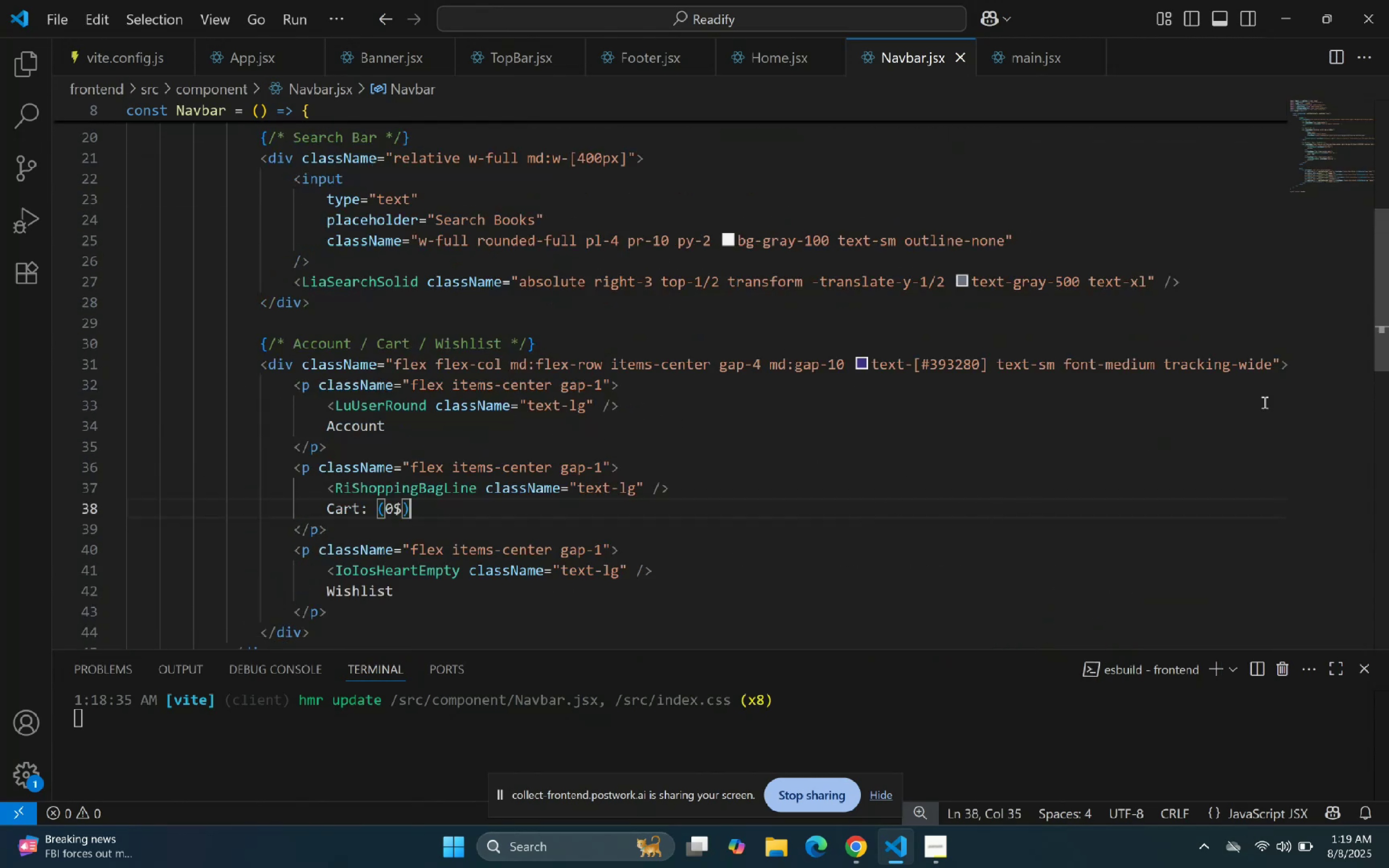 
left_click([1271, 365])
 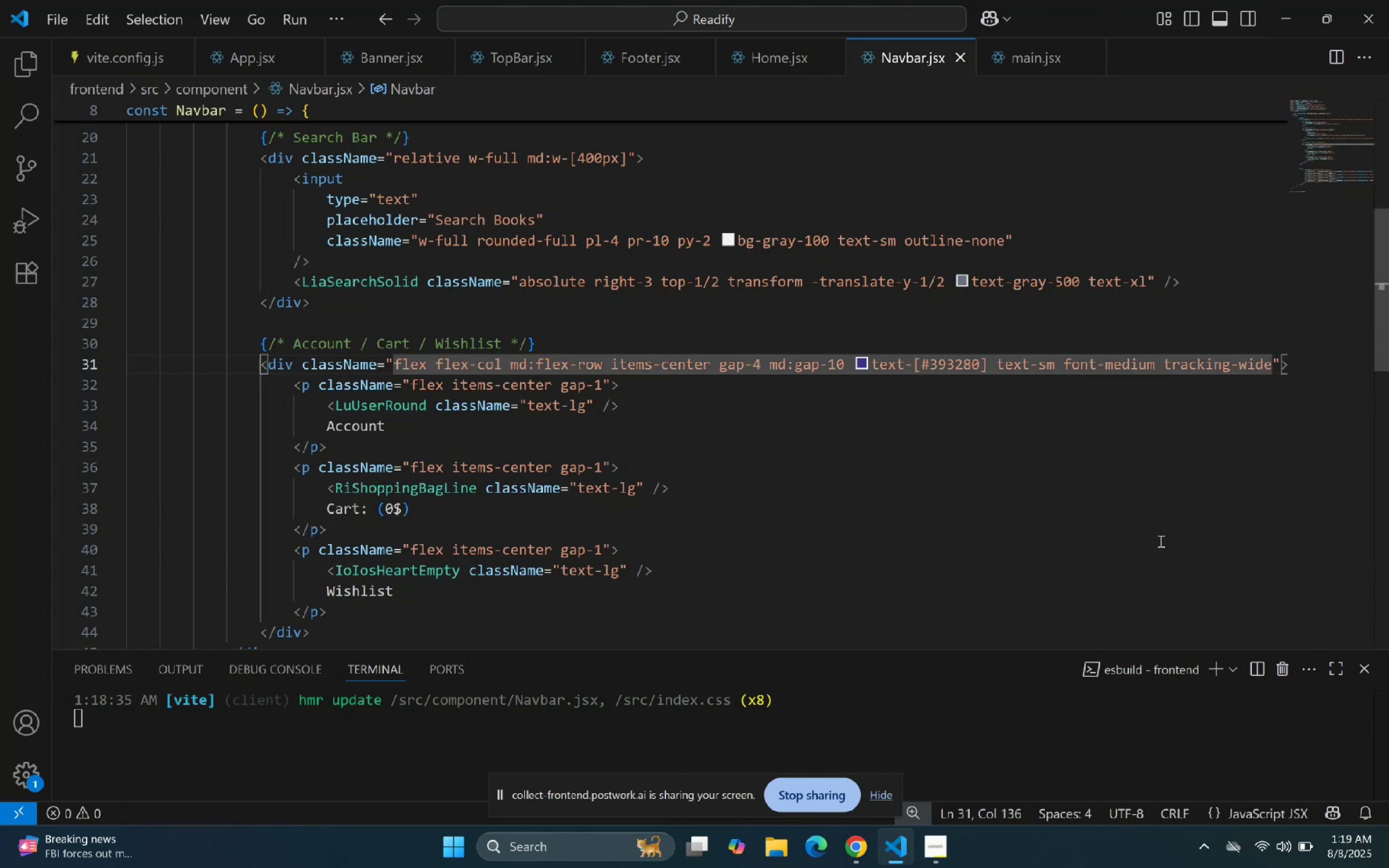 
key(Backspace)
 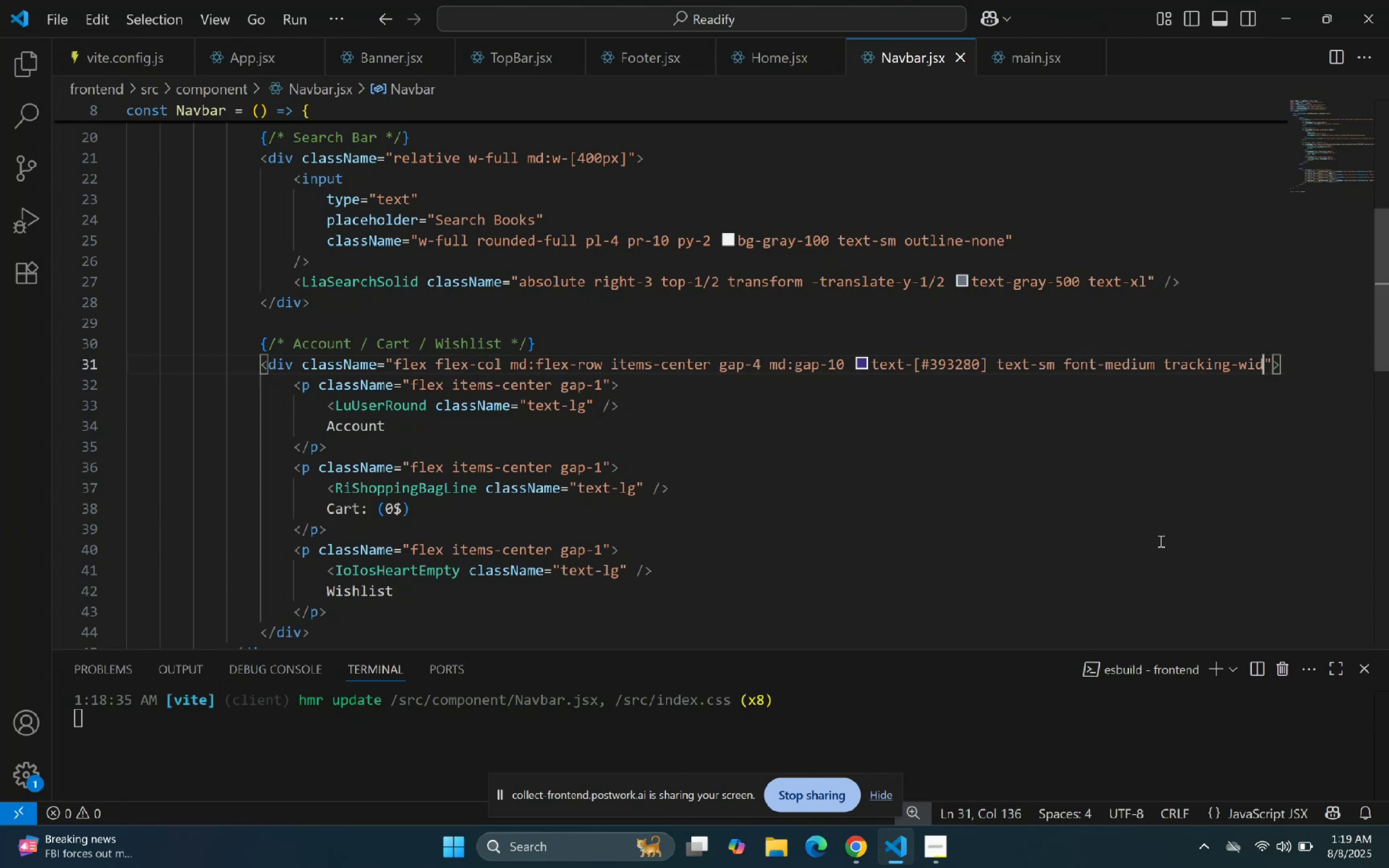 
key(Backspace)
 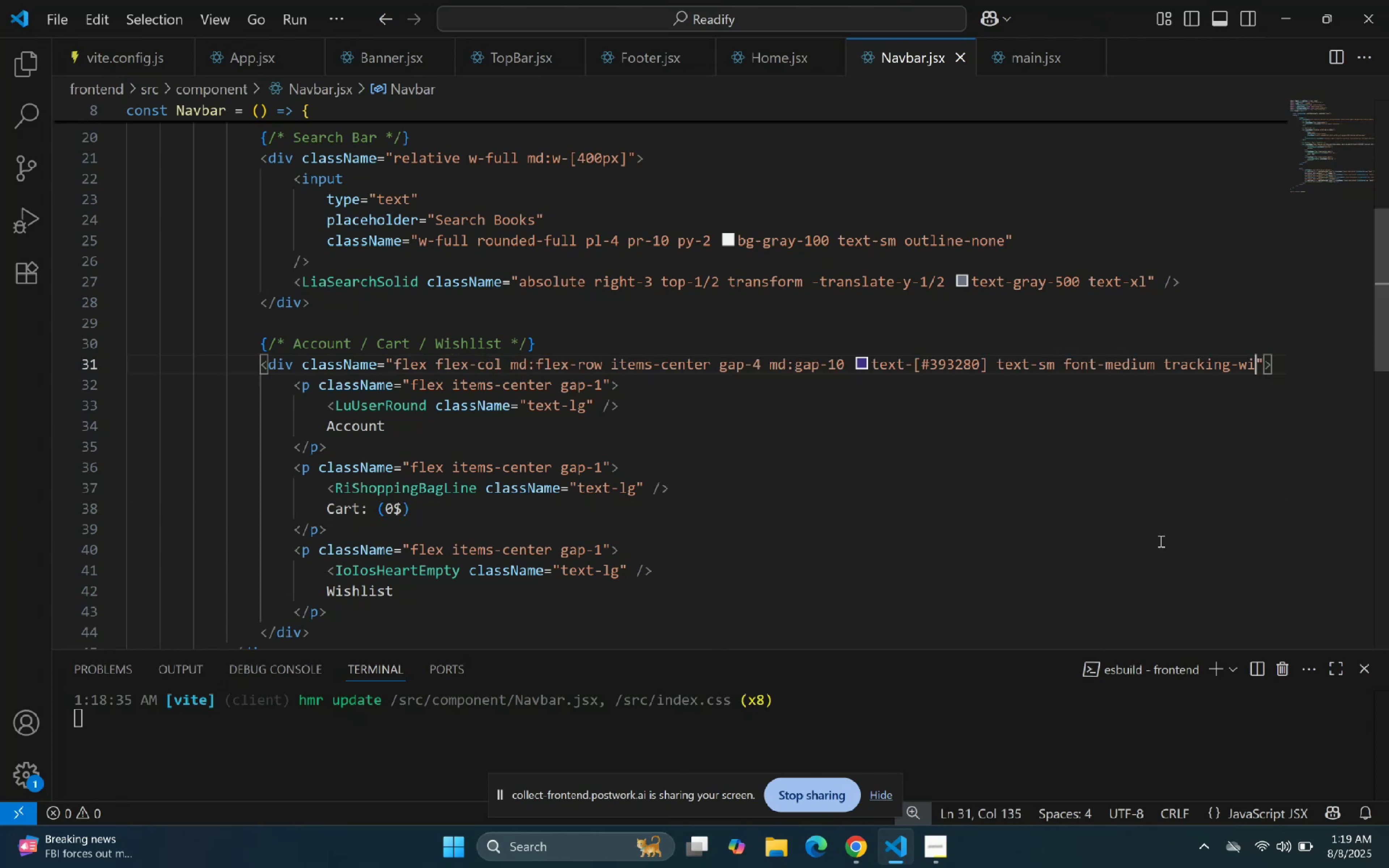 
key(Backspace)
 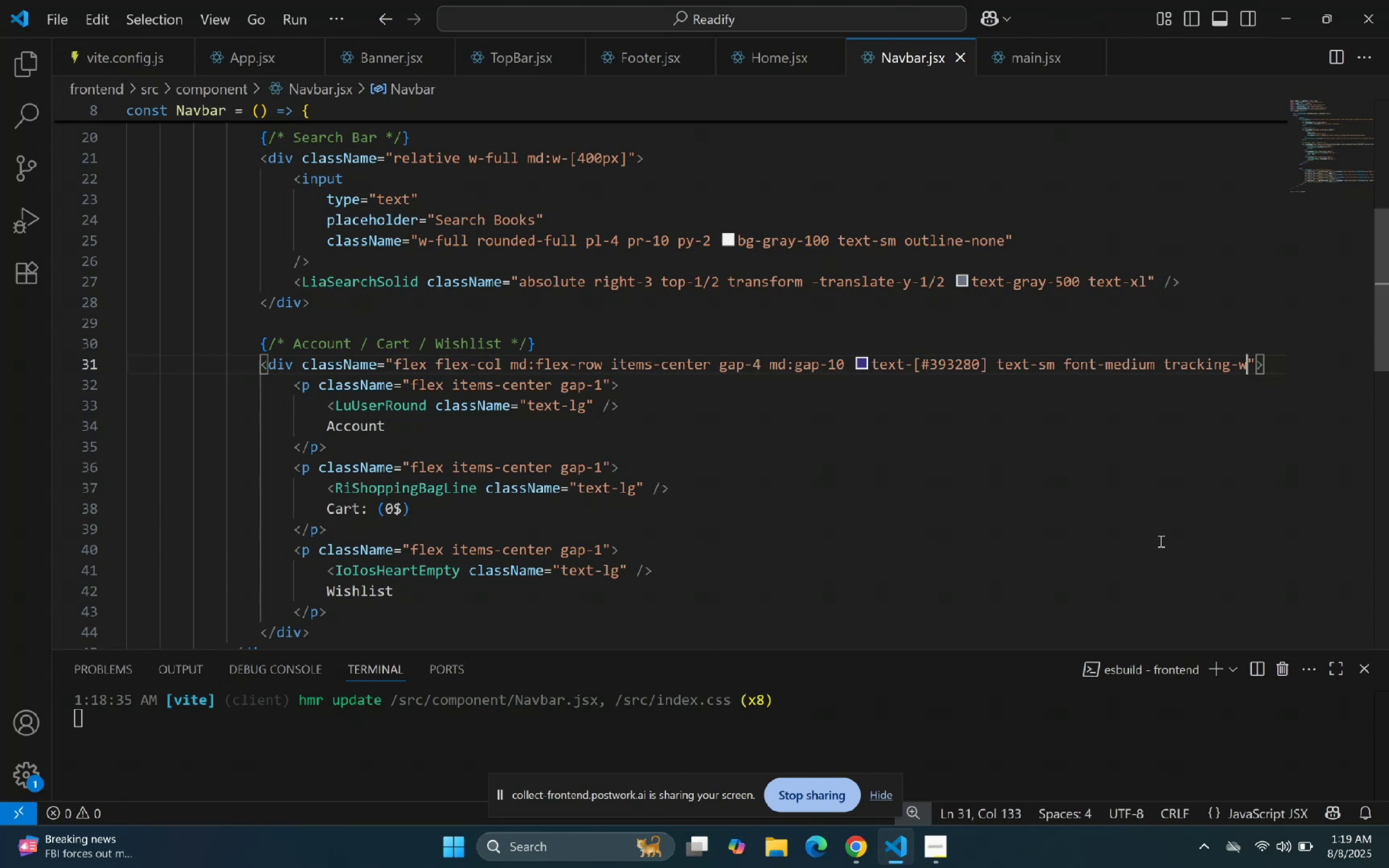 
key(Backspace)
 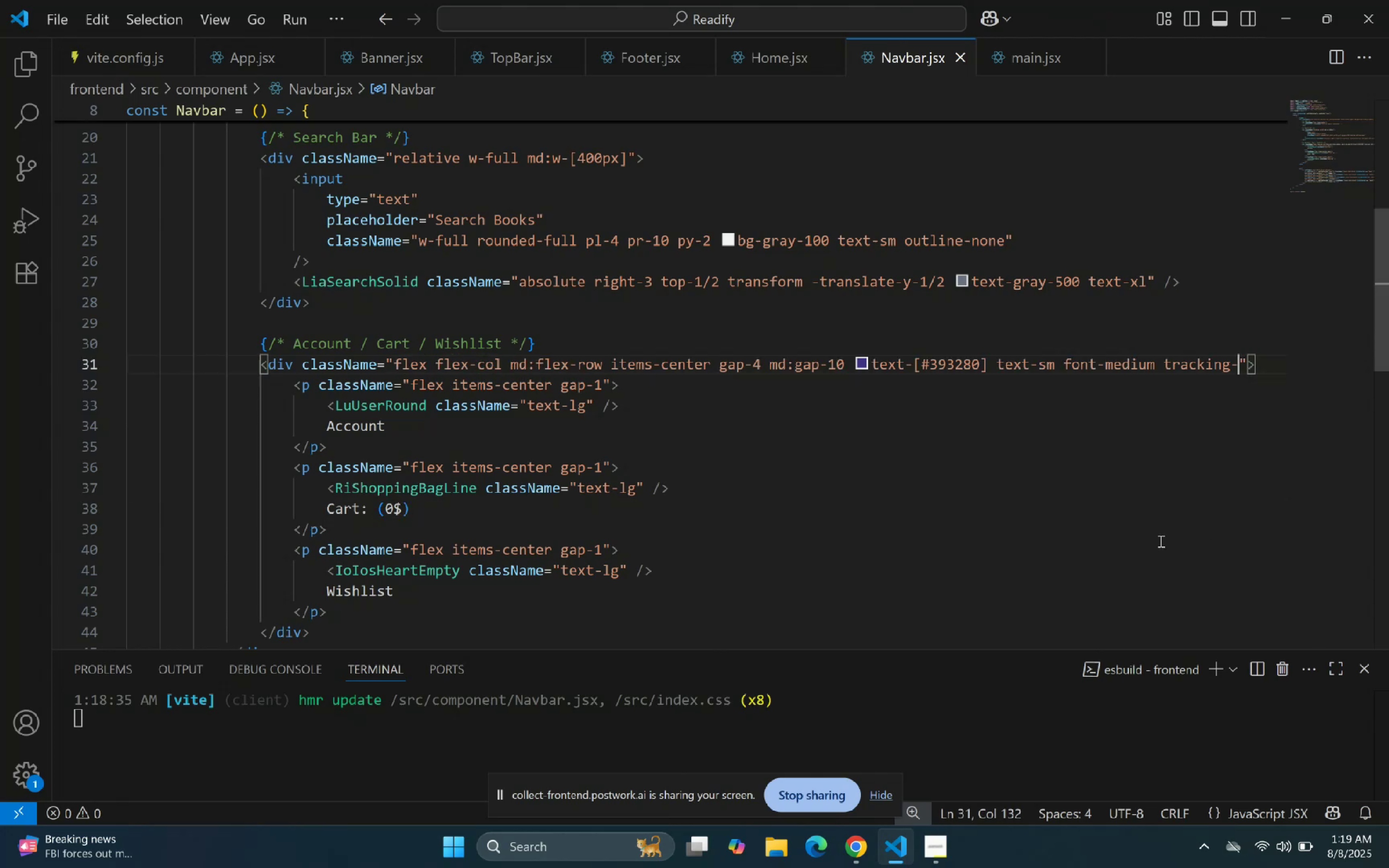 
key(Backspace)
 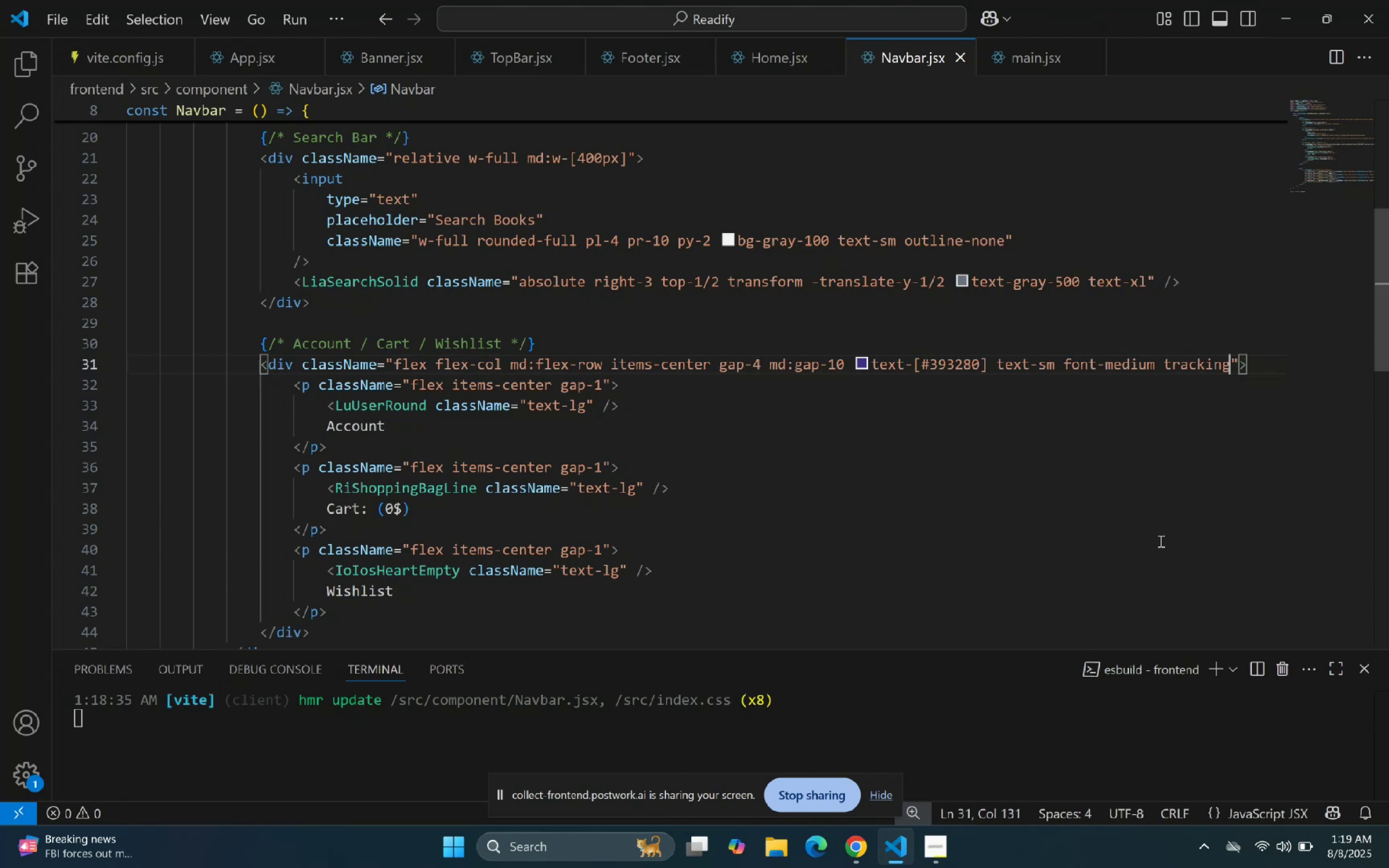 
key(Minus)
 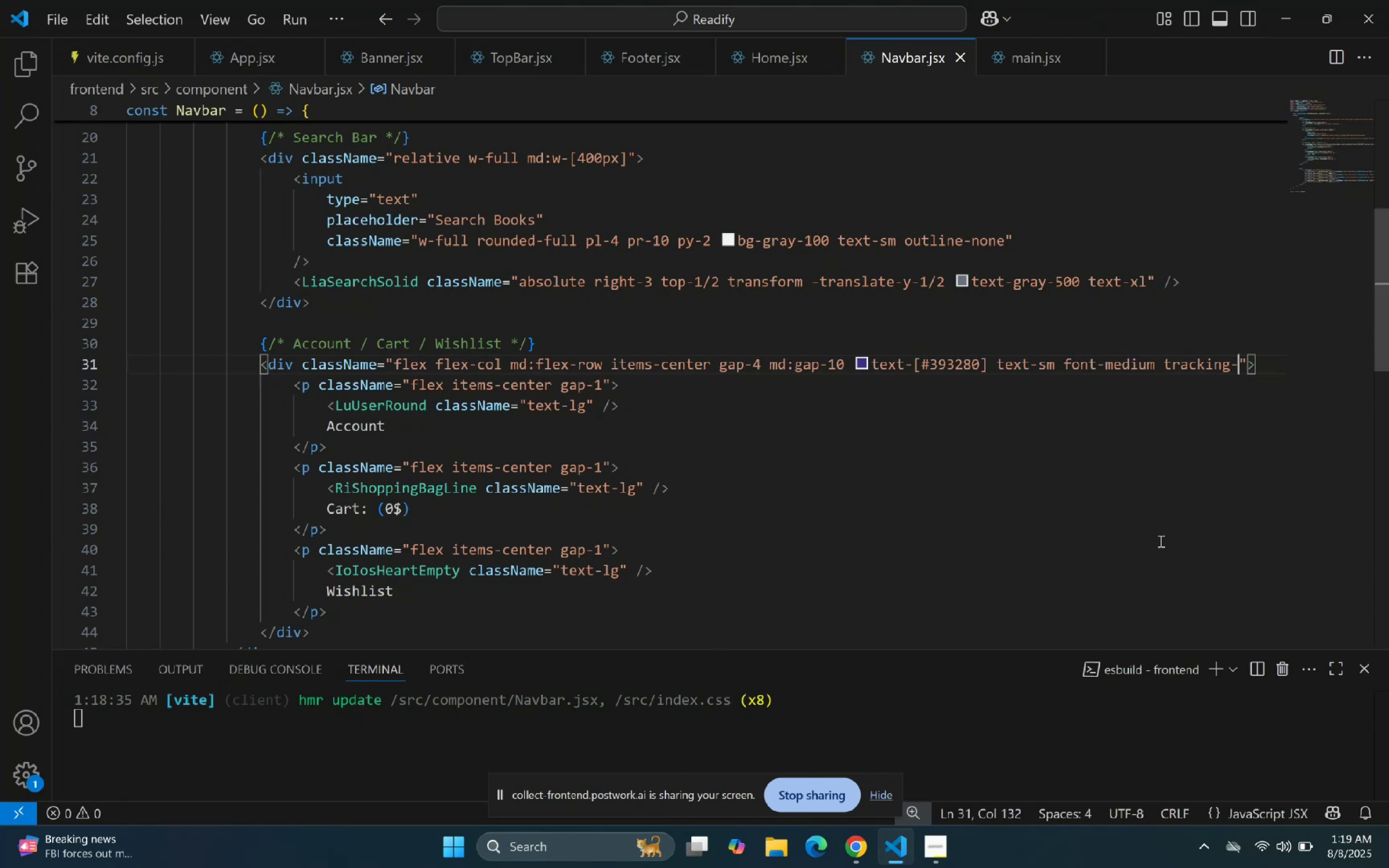 
key(W)
 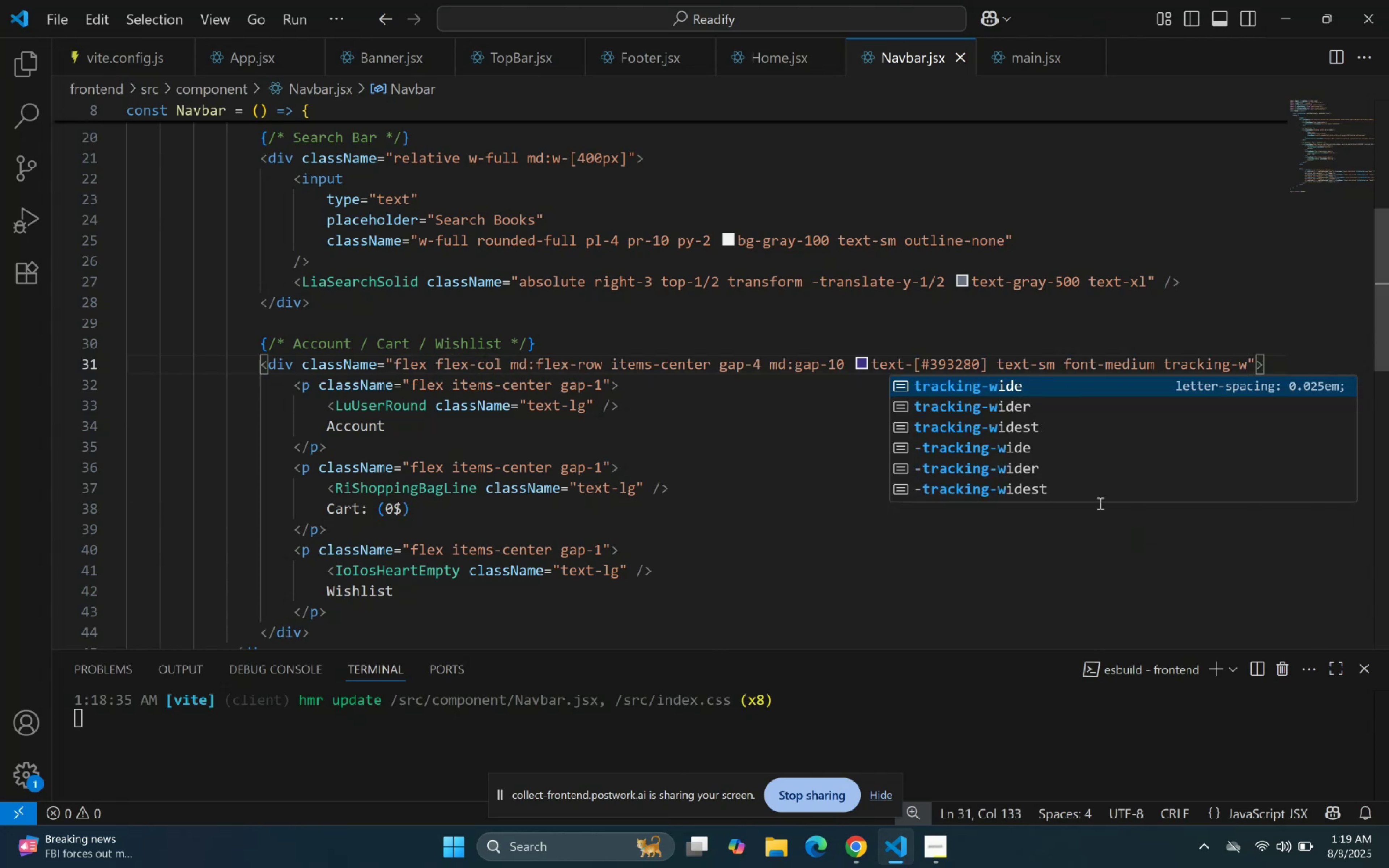 
left_click([1034, 432])
 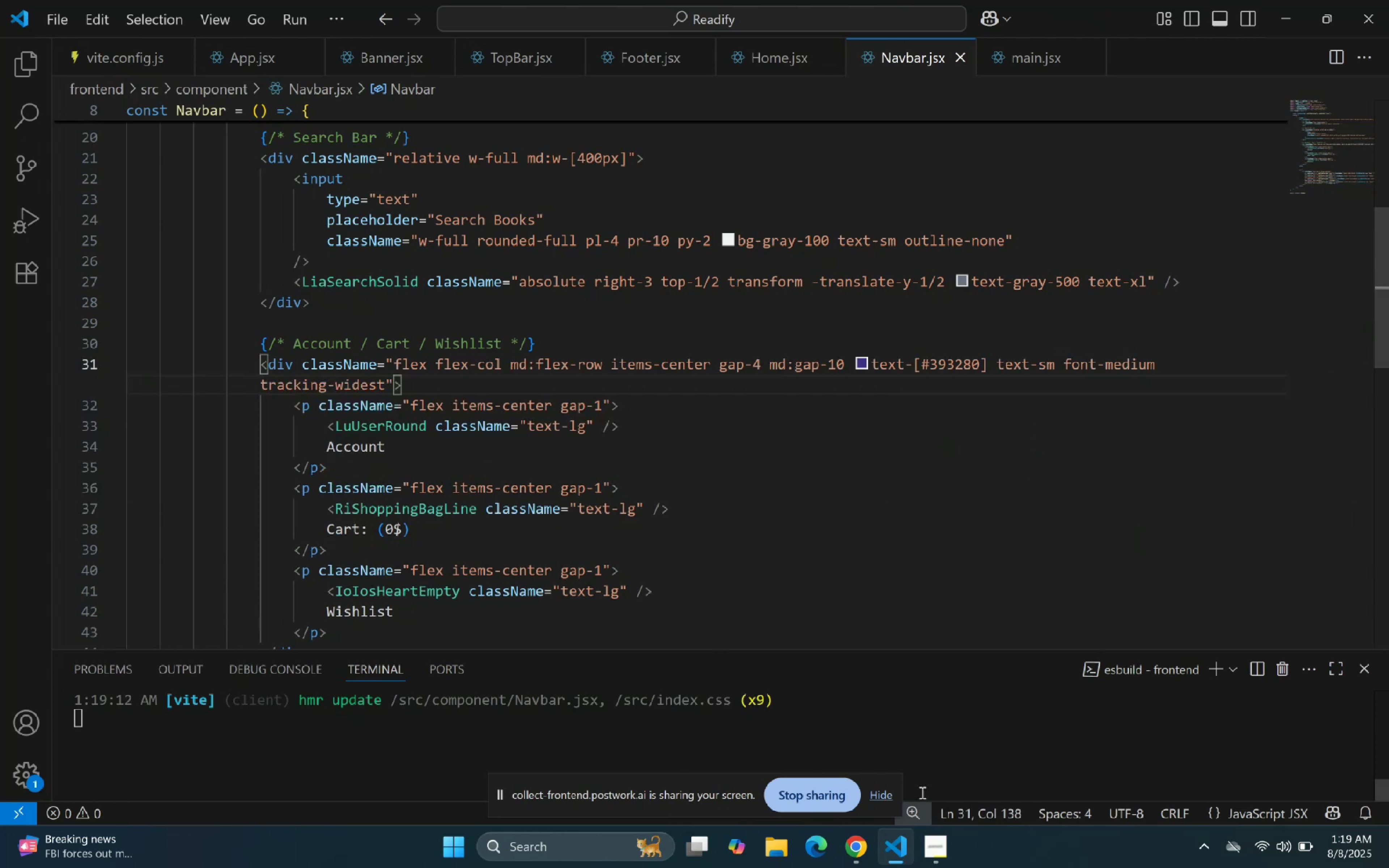 
left_click([905, 841])
 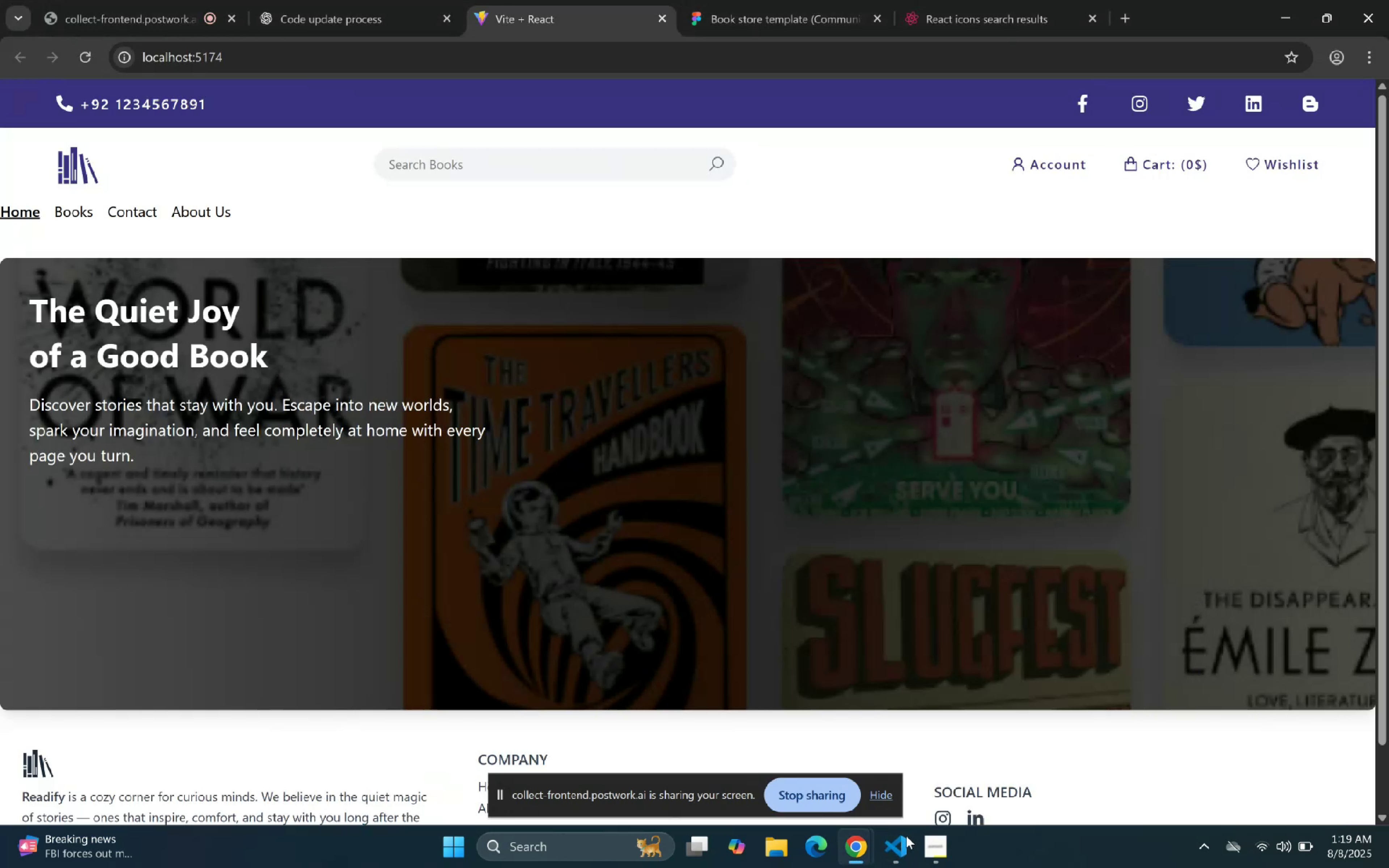 
wait(6.47)
 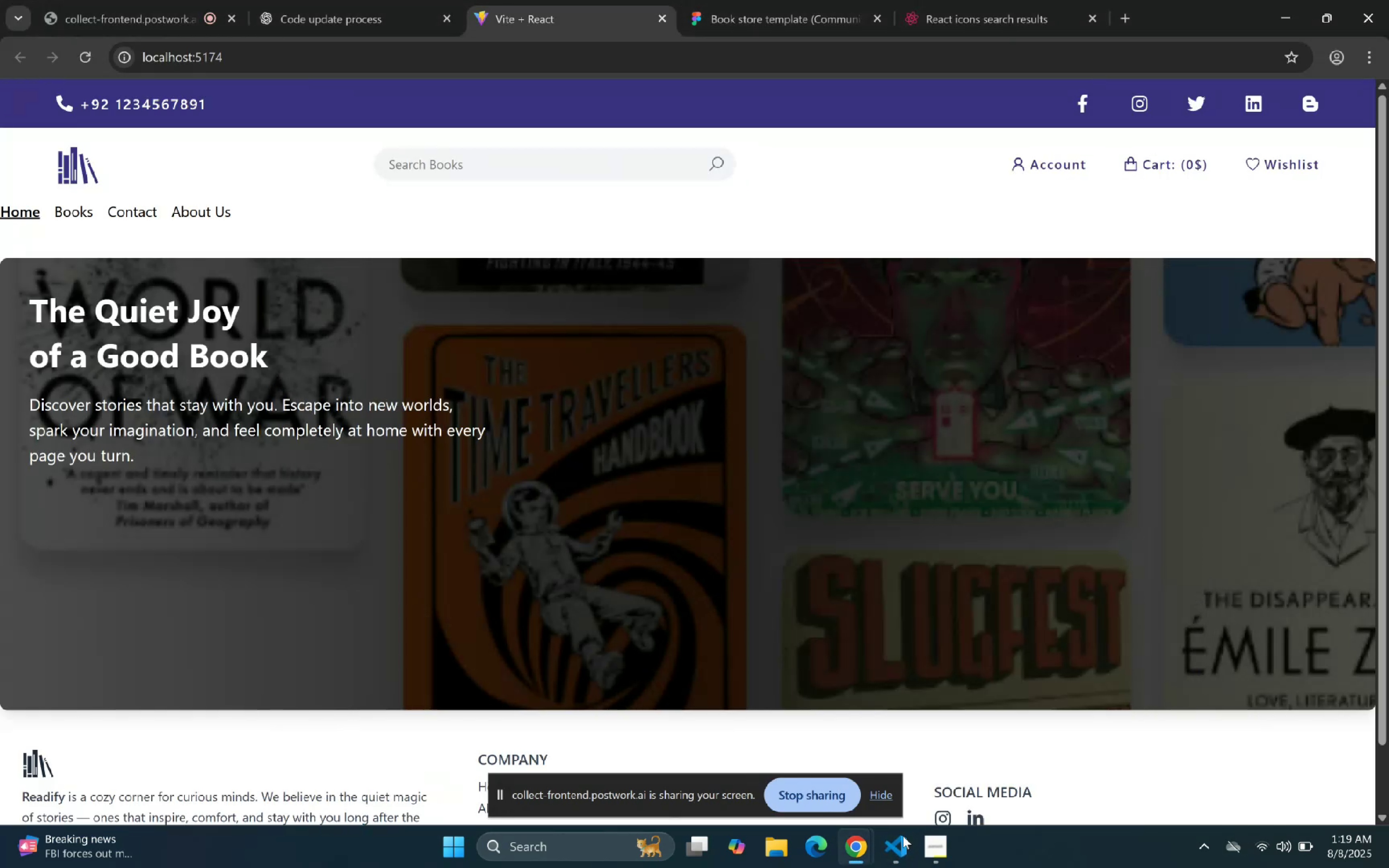 
left_click([906, 836])
 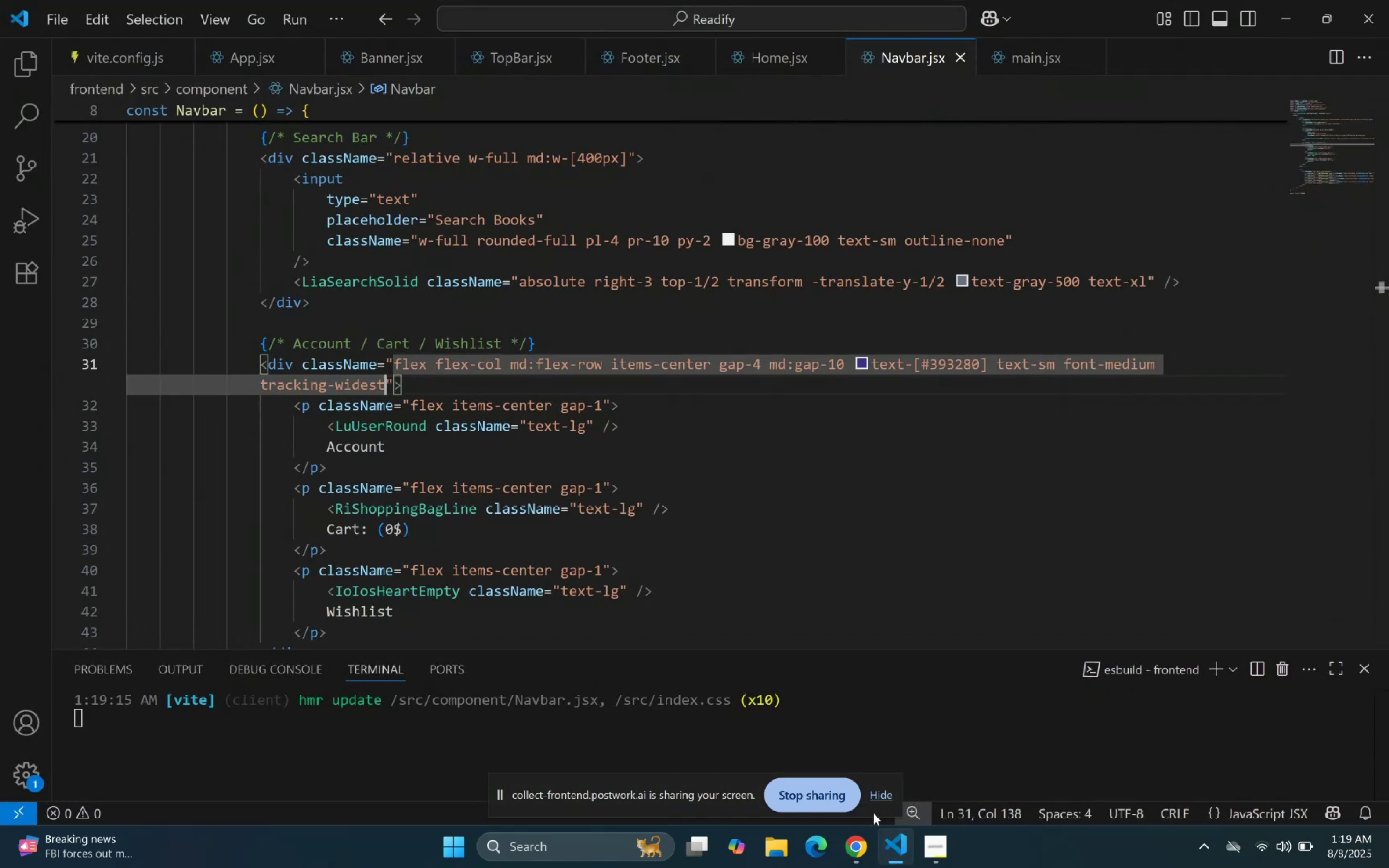 
scroll: coordinate [684, 440], scroll_direction: up, amount: 13.0
 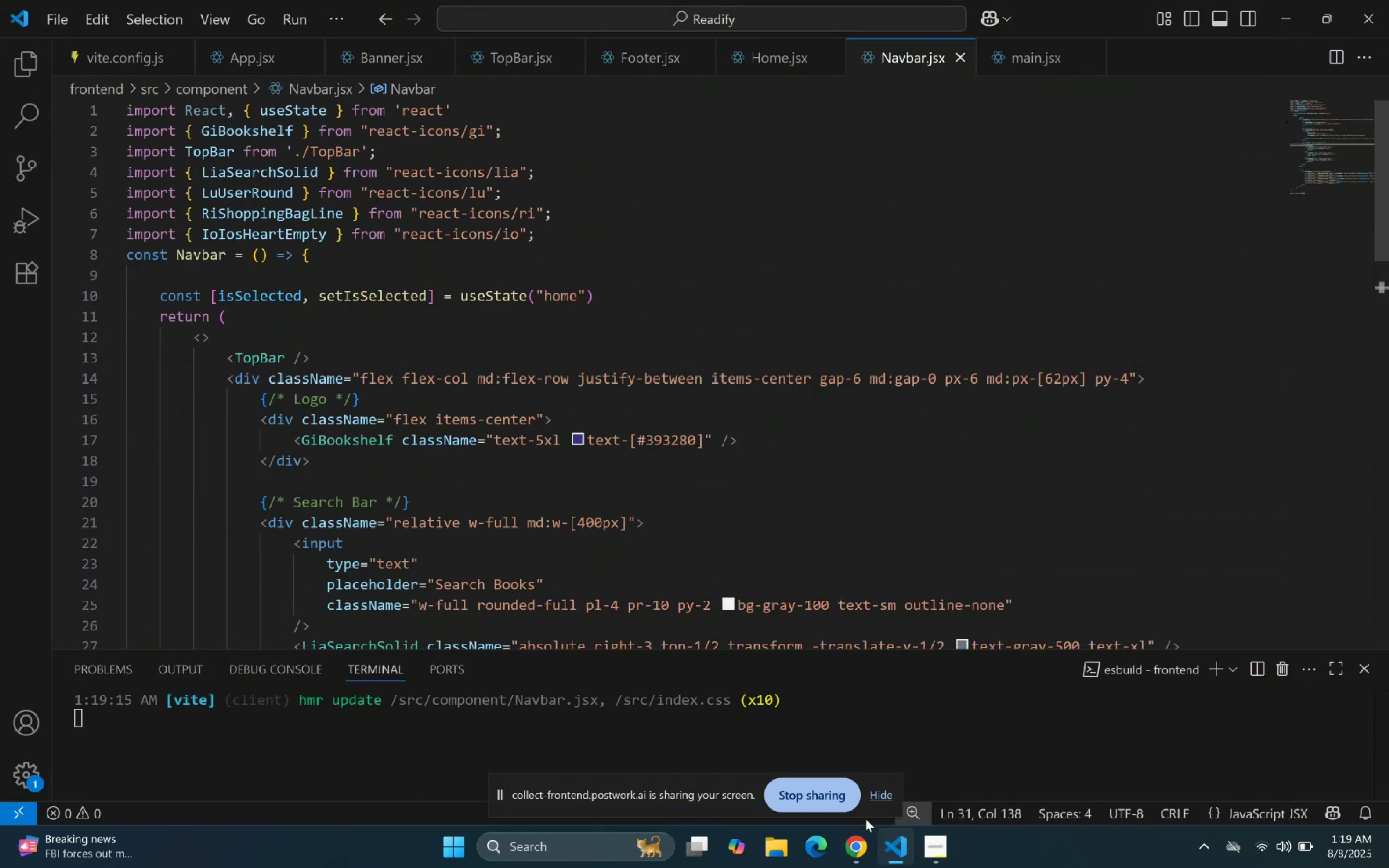 
left_click([888, 859])
 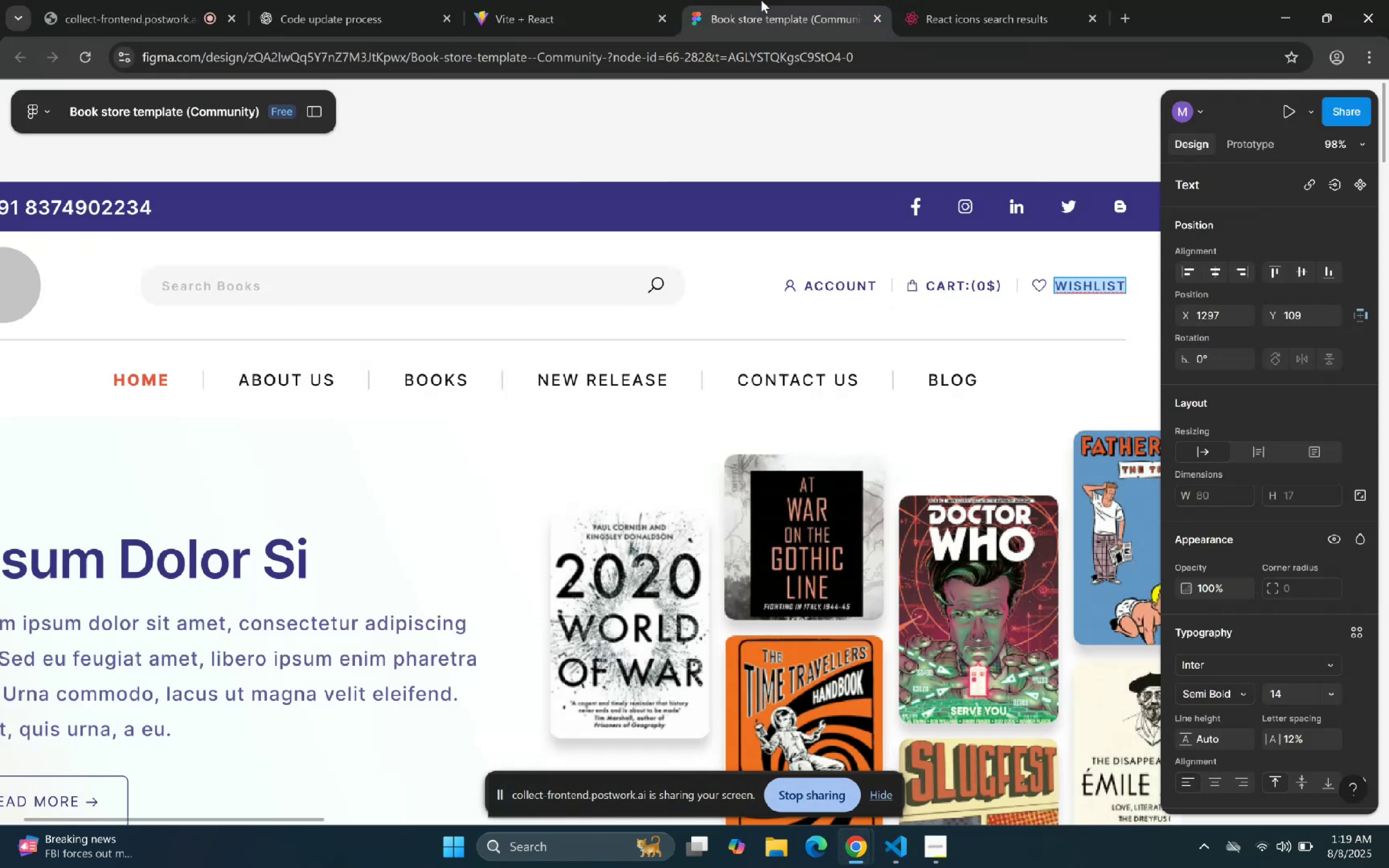 
scroll: coordinate [411, 310], scroll_direction: up, amount: 1.0
 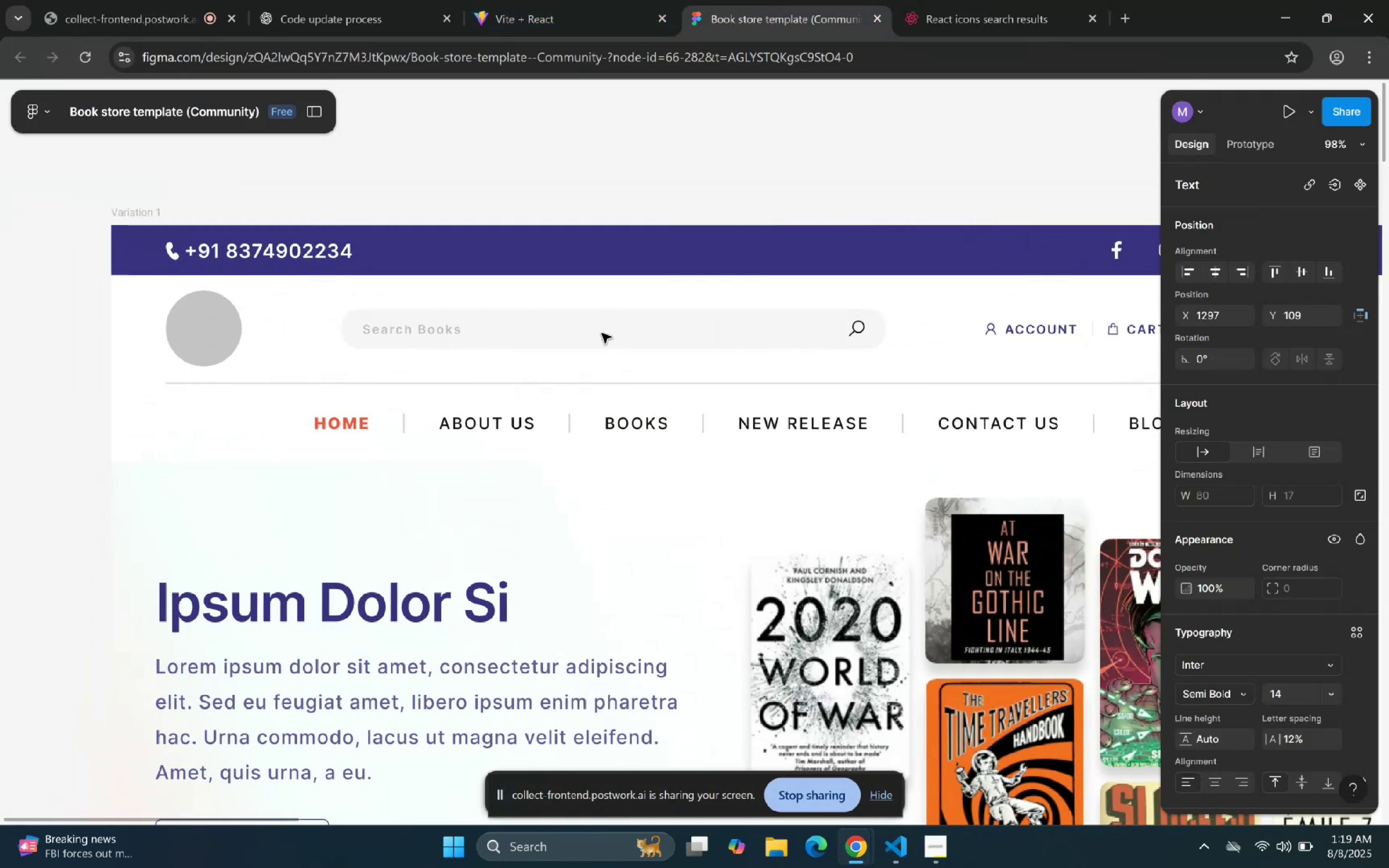 
left_click([572, 0])
 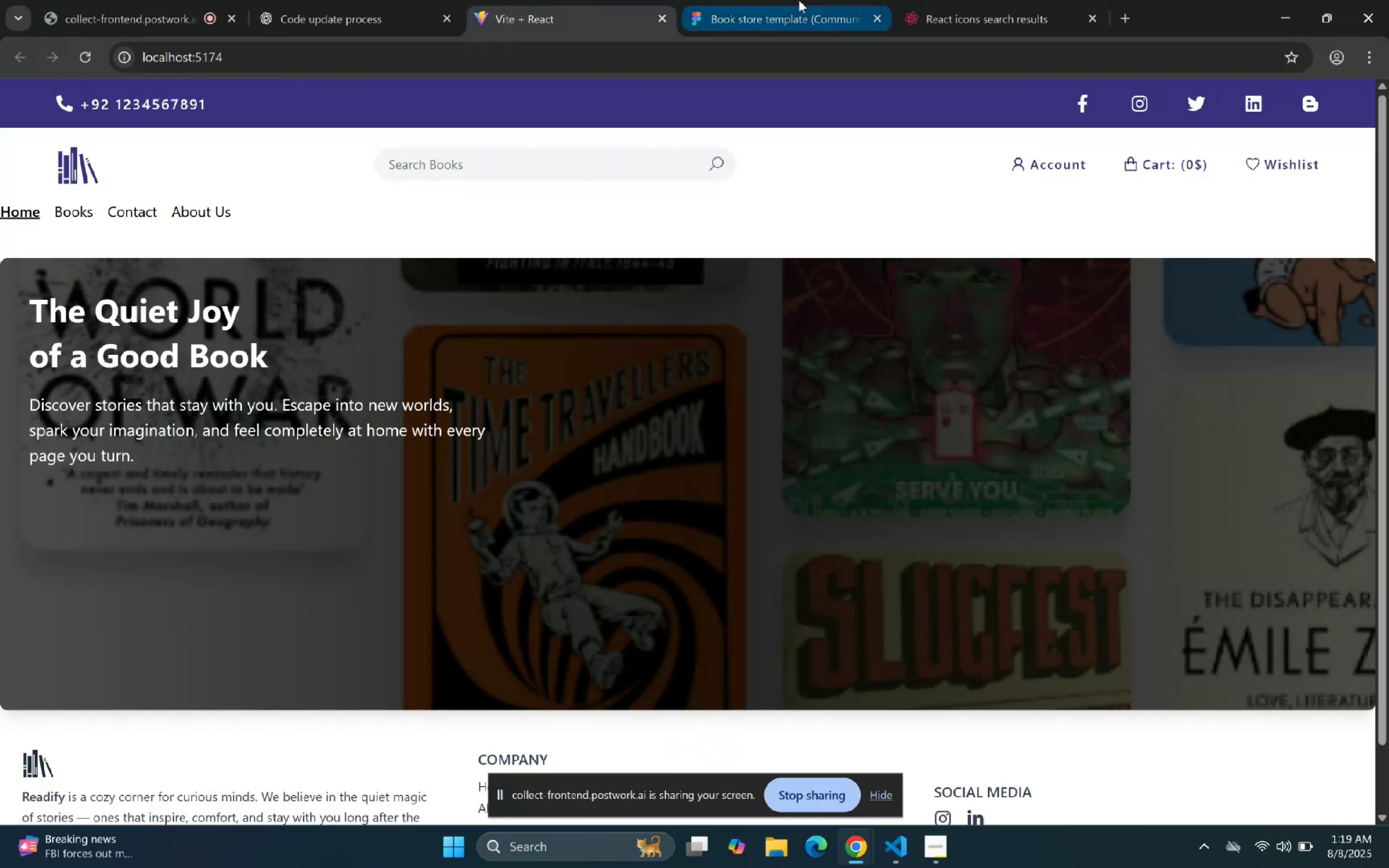 
left_click([799, 0])
 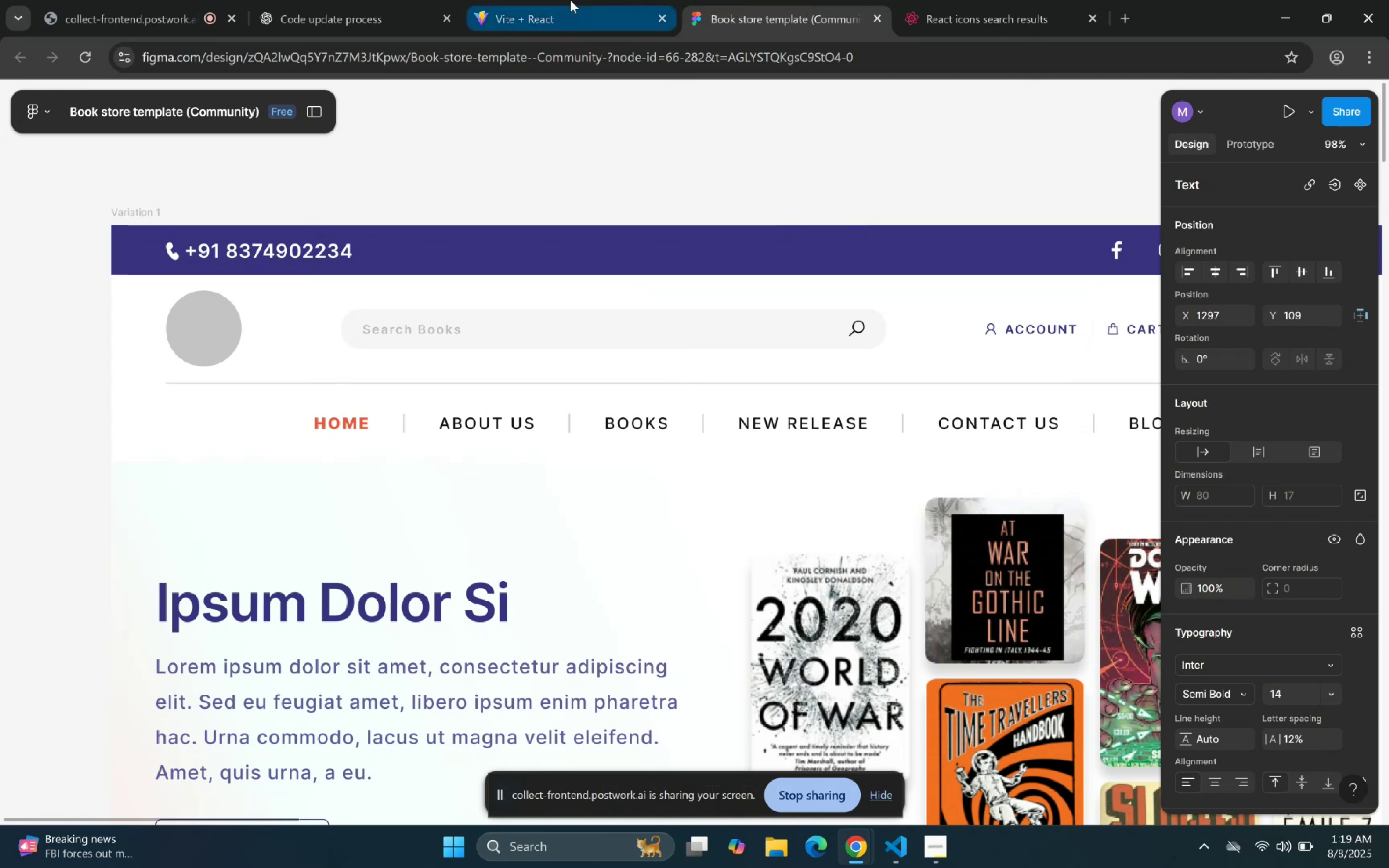 
left_click([570, 0])
 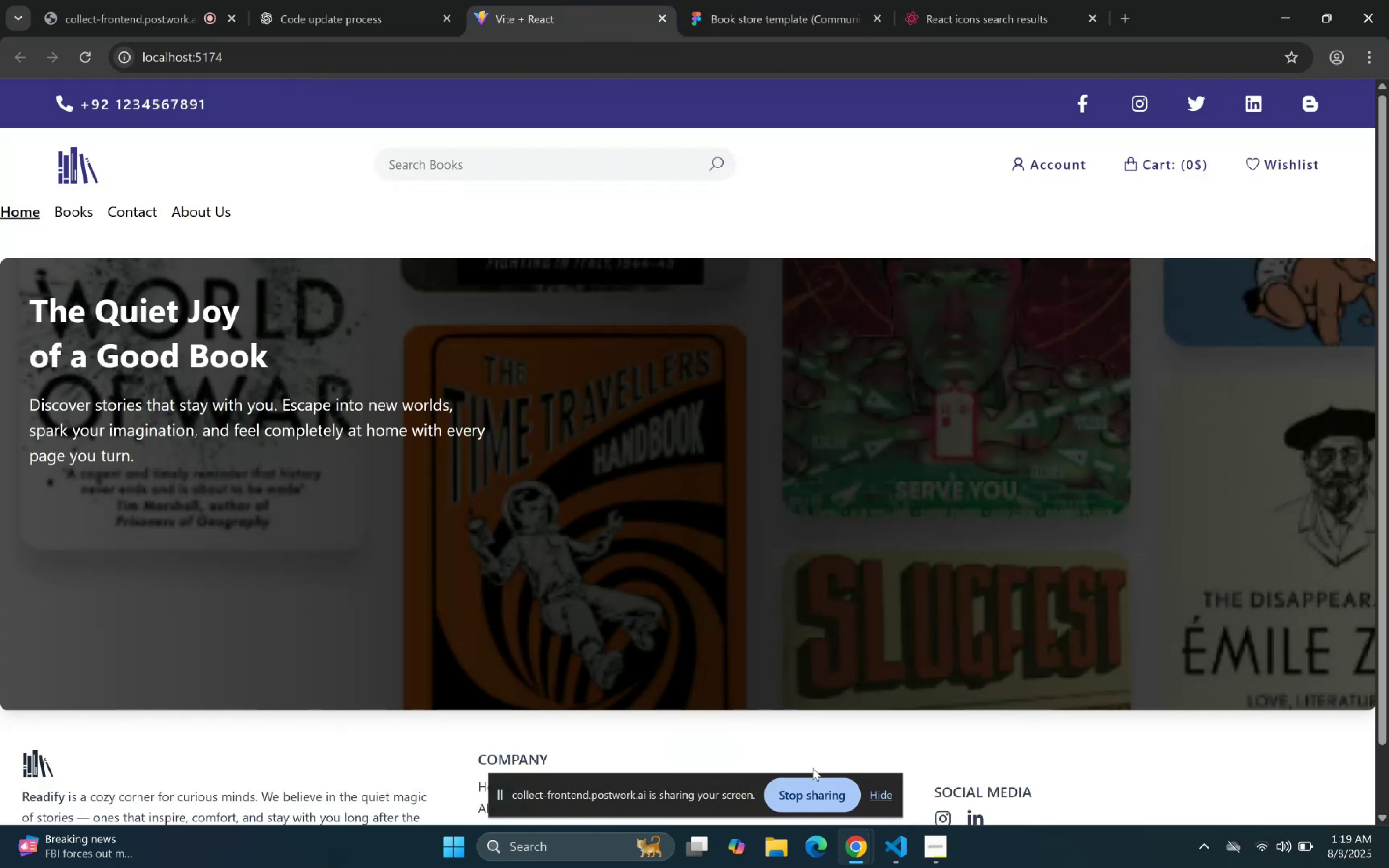 
left_click([896, 864])
 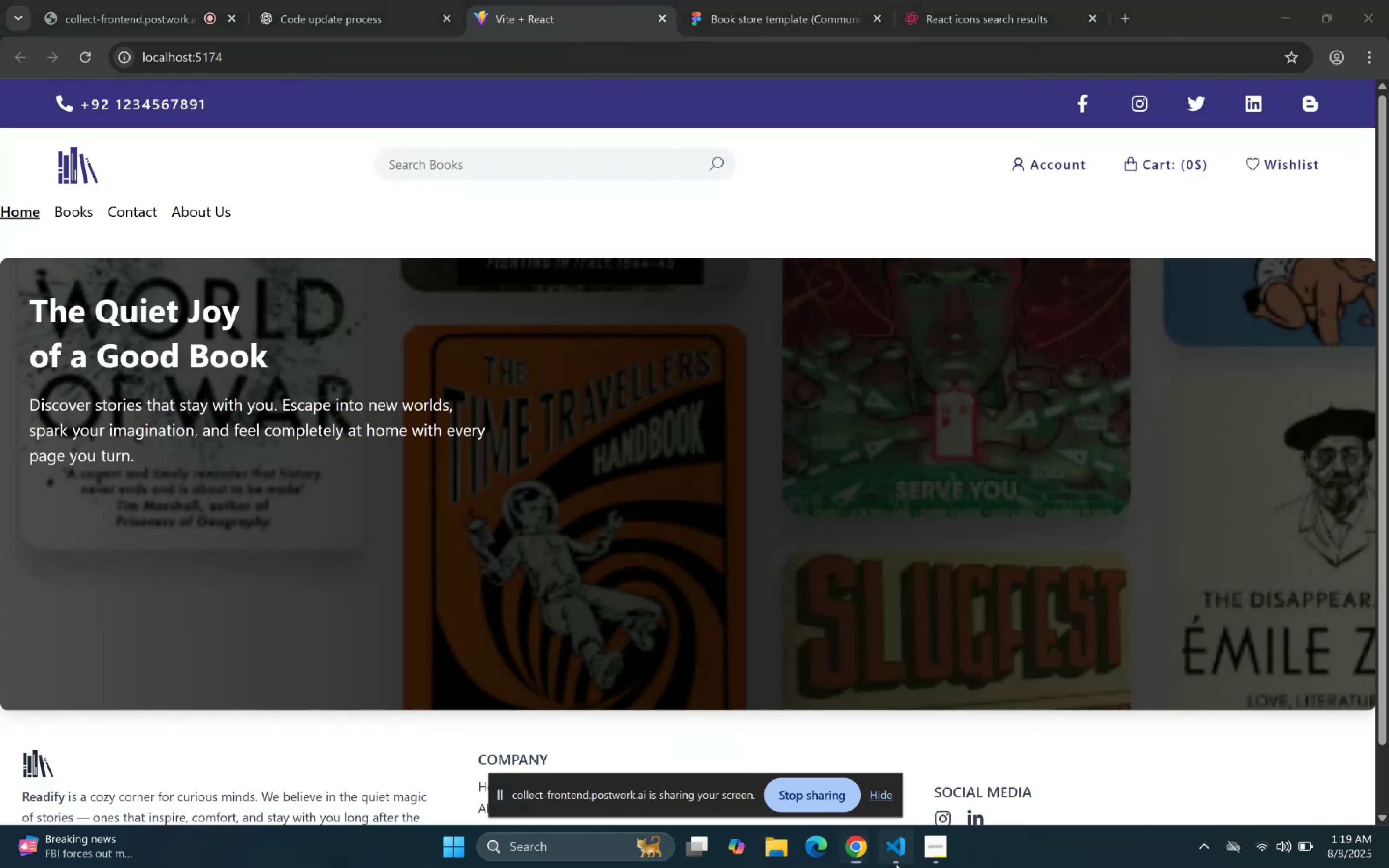 
scroll: coordinate [691, 410], scroll_direction: up, amount: 6.0
 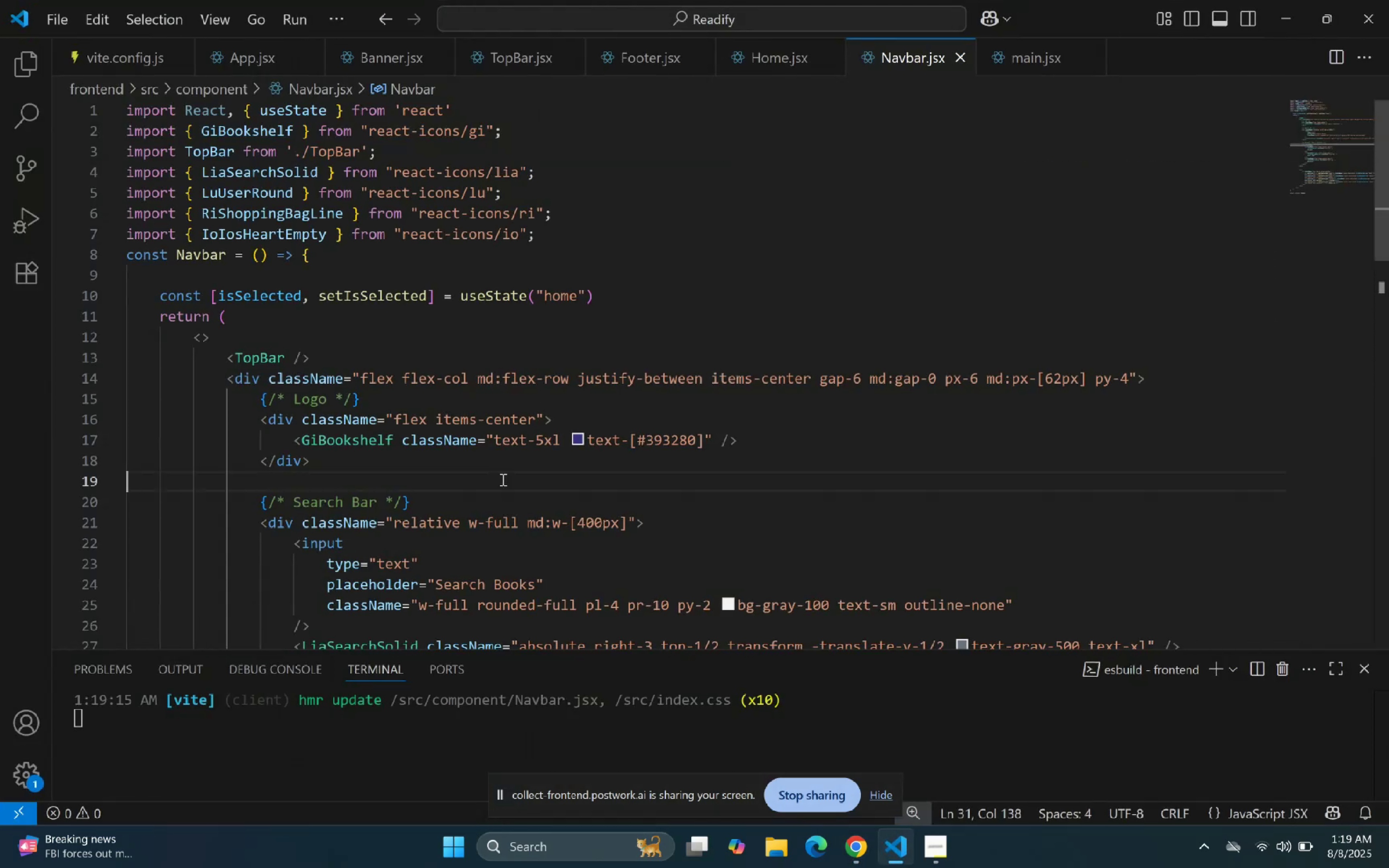 
double_click([777, 474])
 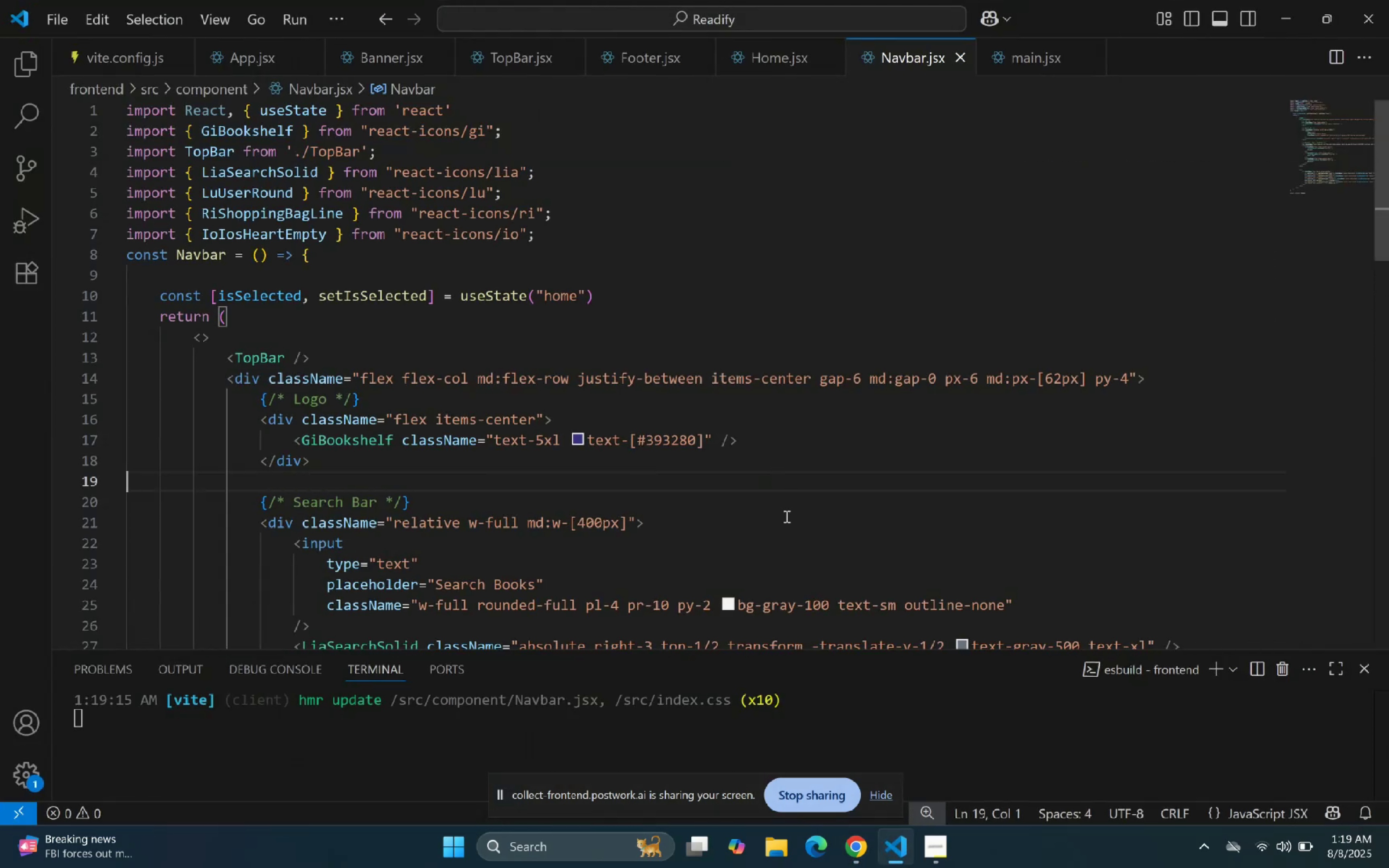 
triple_click([767, 553])
 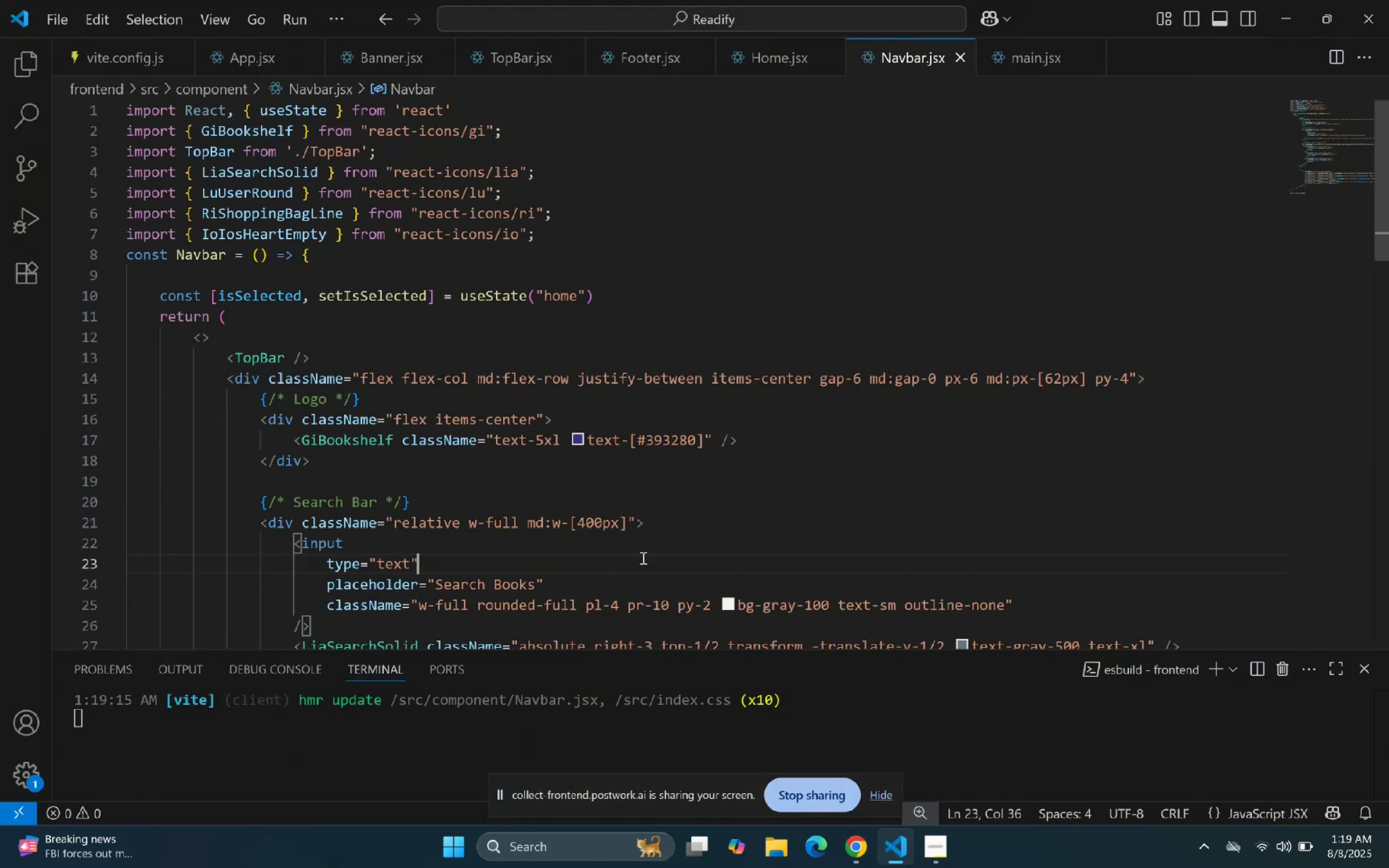 
scroll: coordinate [503, 406], scroll_direction: down, amount: 2.0
 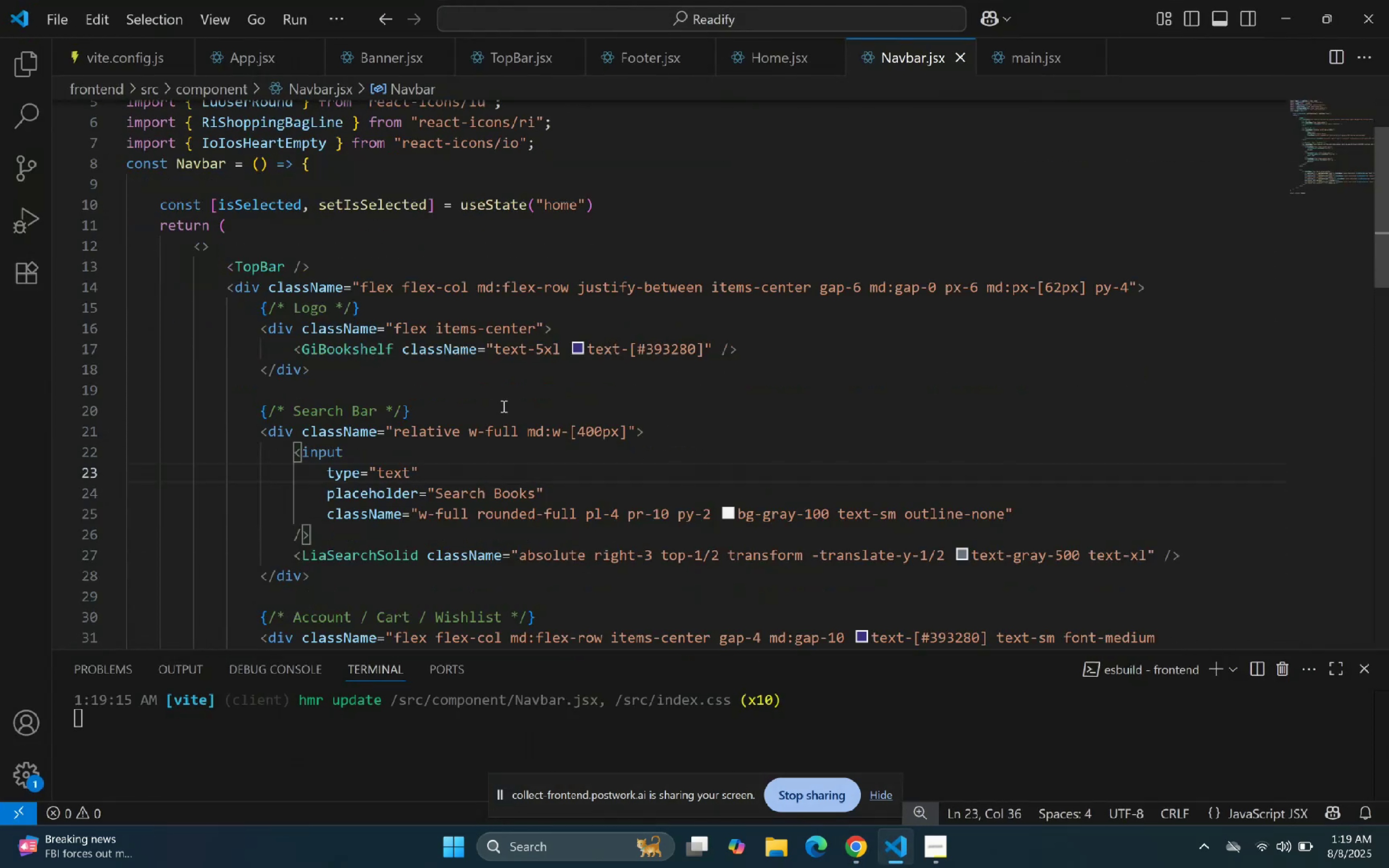 
scroll: coordinate [503, 406], scroll_direction: up, amount: 1.0
 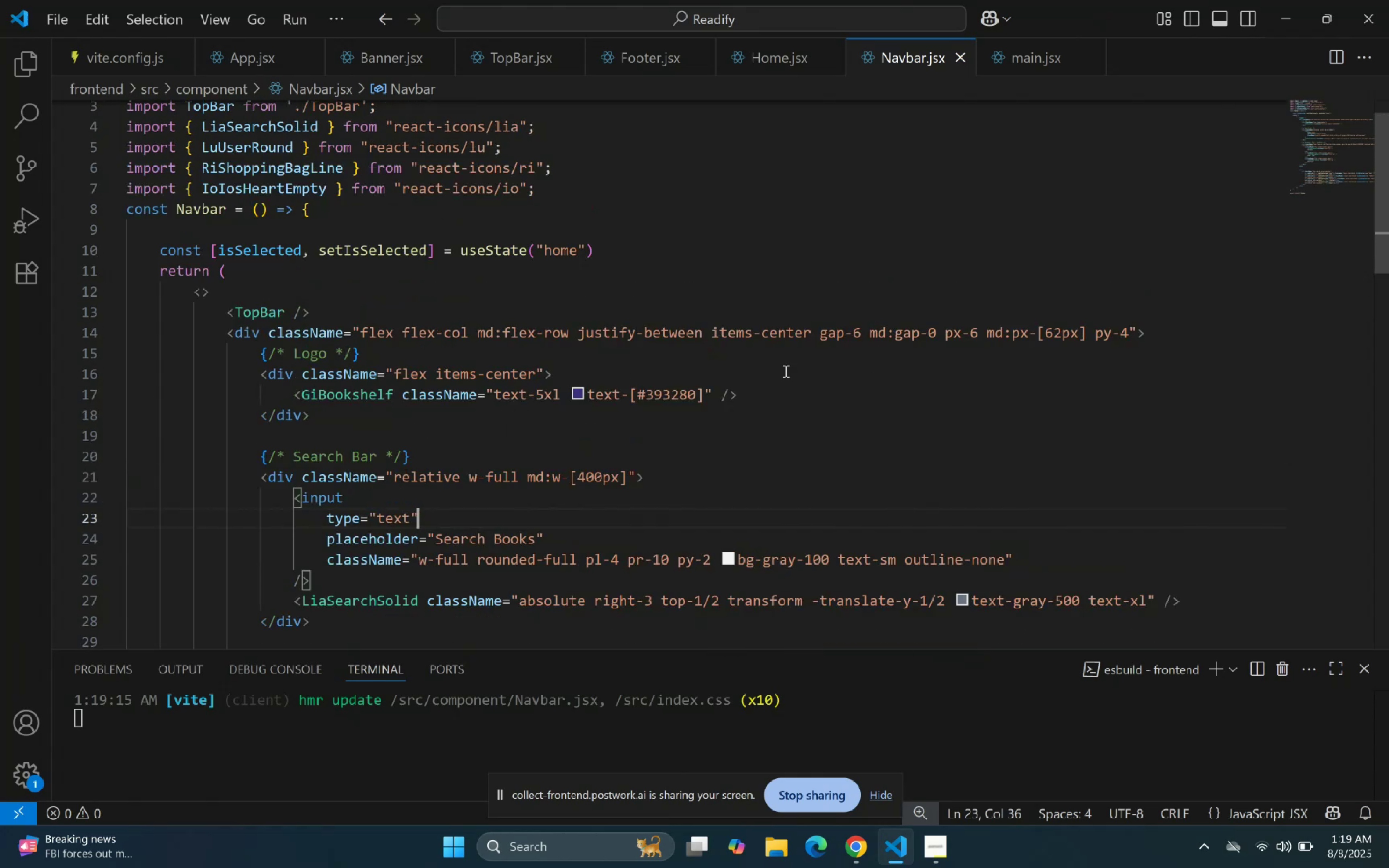 
left_click_drag(start_coordinate=[701, 338], to_coordinate=[580, 331])
 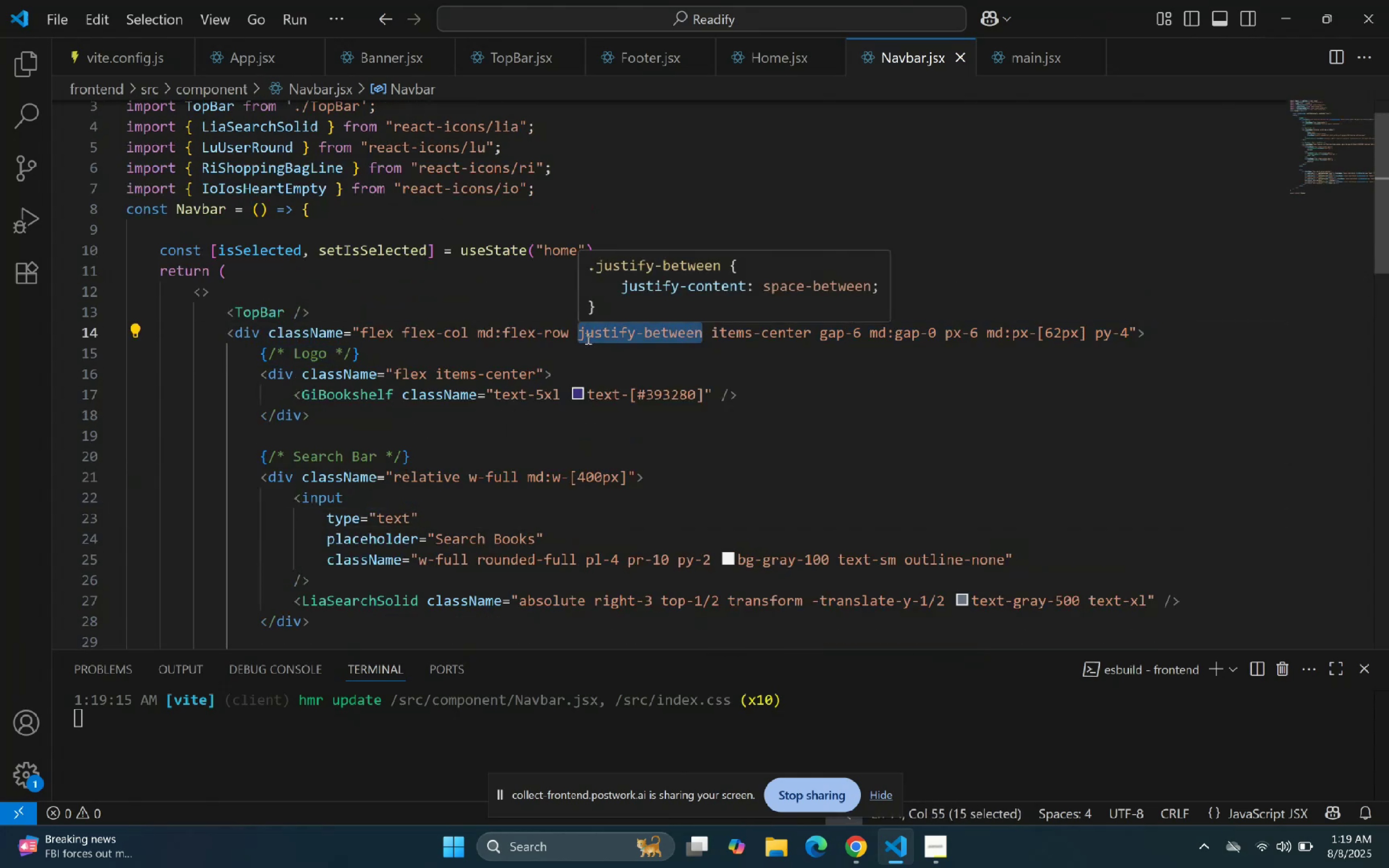 
key(Control+ControlLeft)
 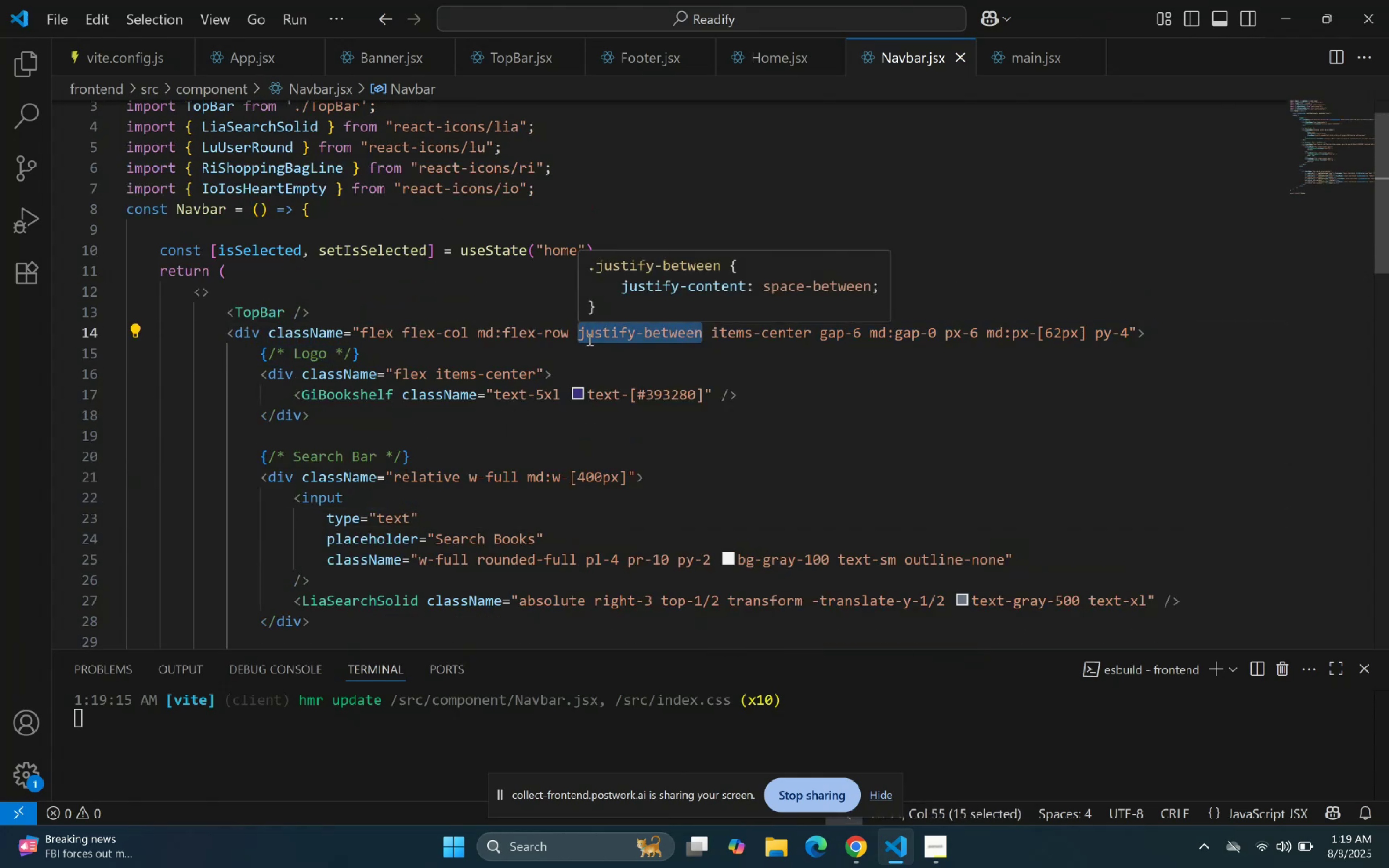 
key(Control+X)
 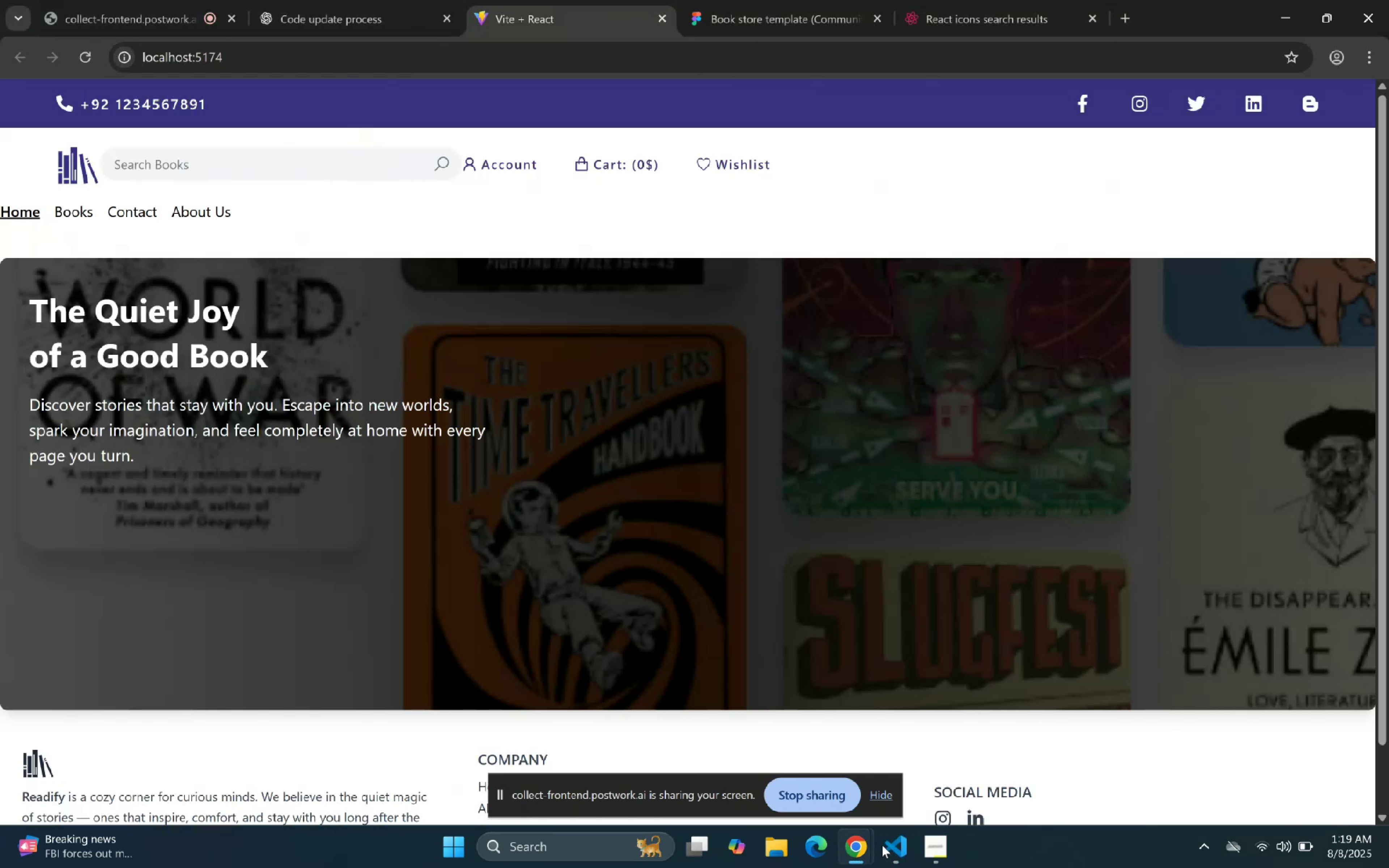 
hold_key(key=ControlLeft, duration=1.5)
 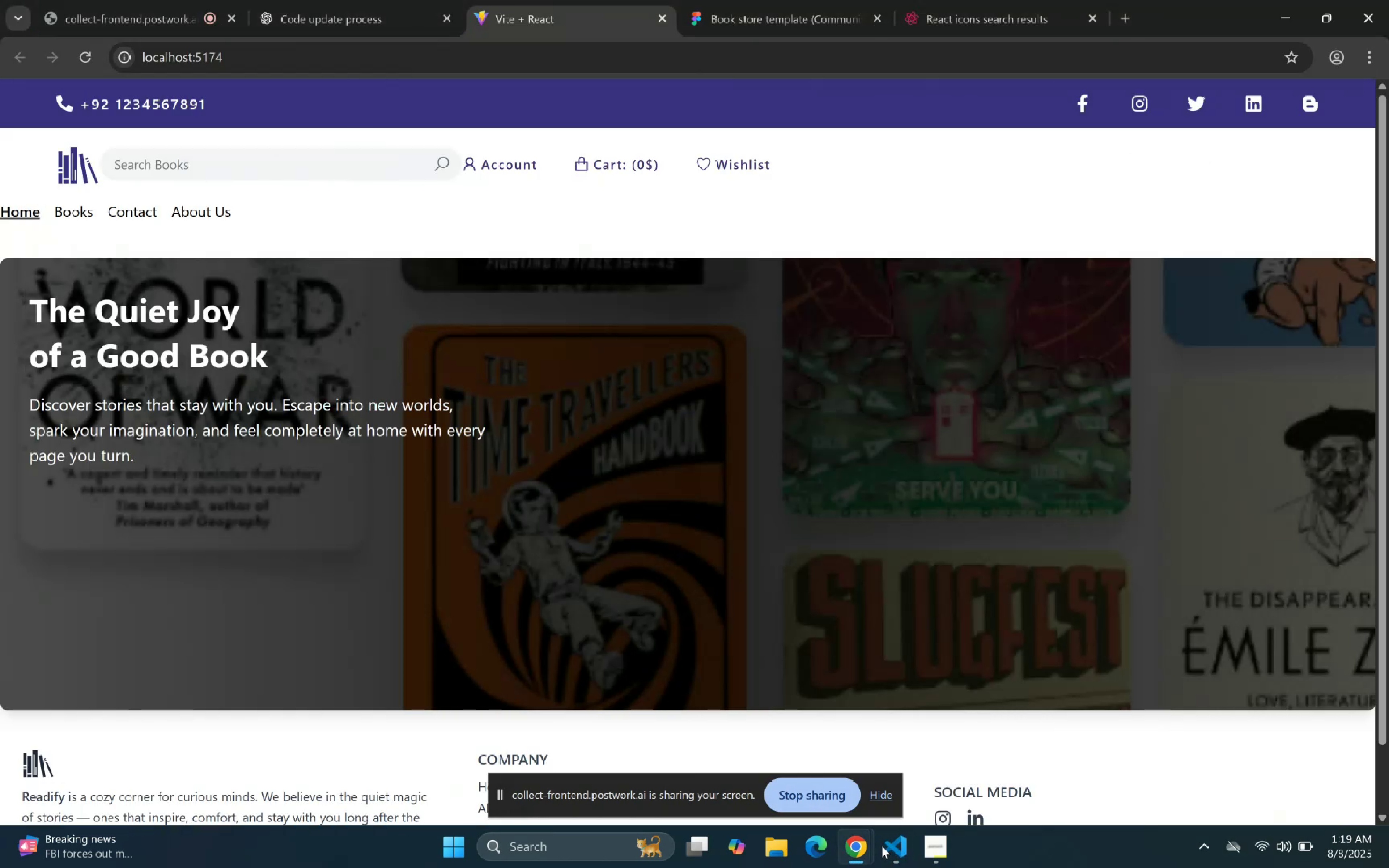 
key(Control+ControlLeft)
 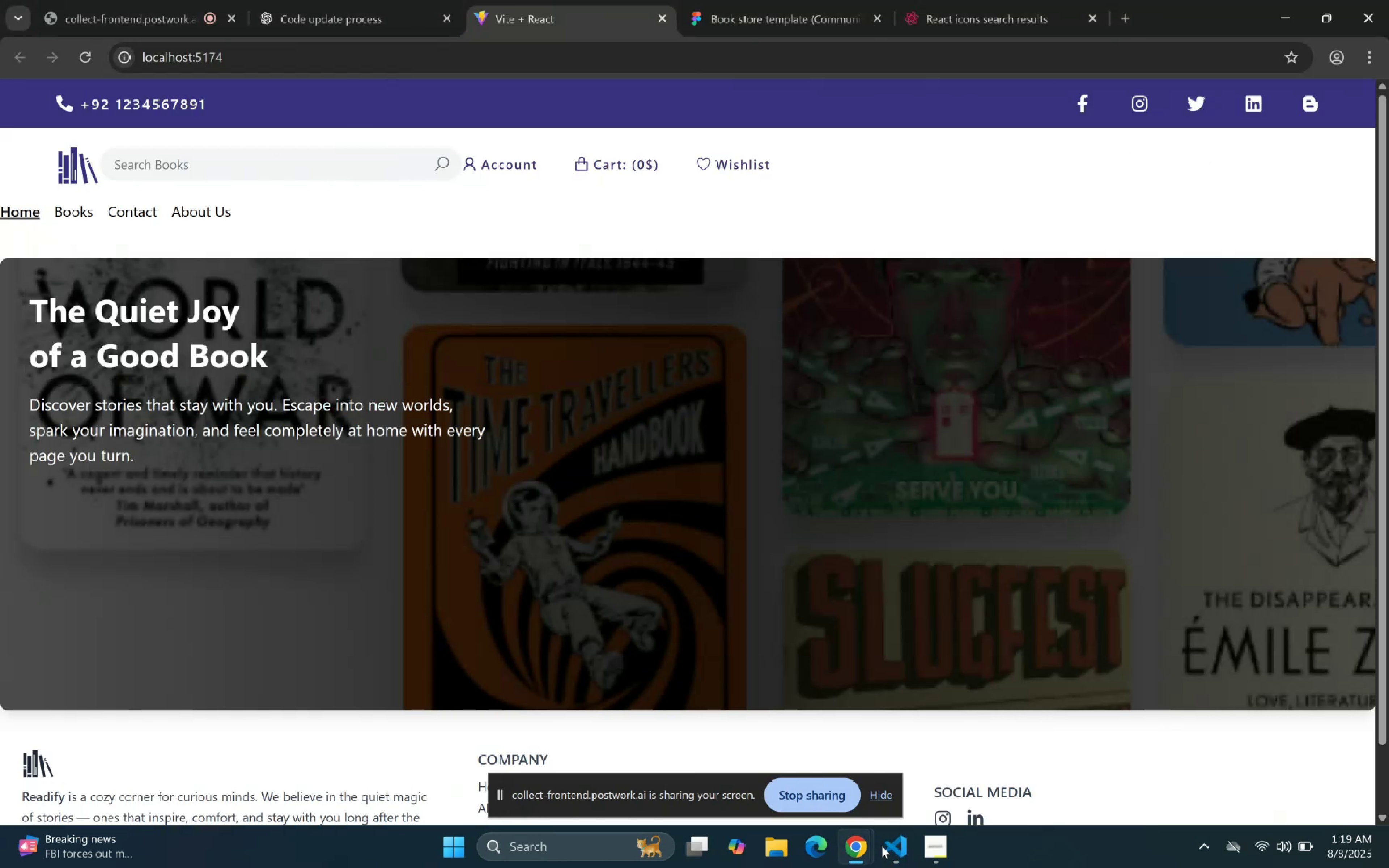 
key(Control+ControlLeft)
 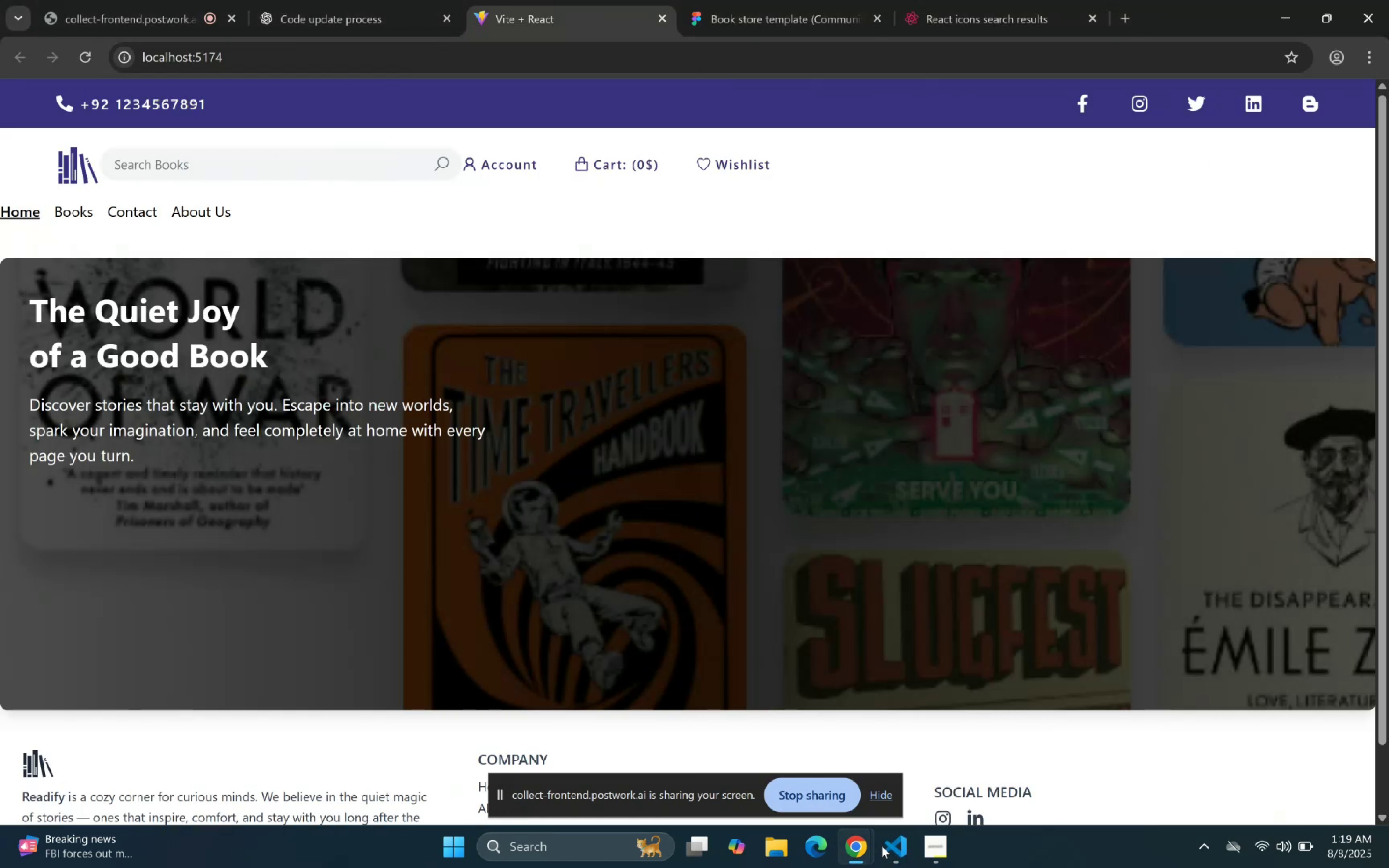 
key(Control+ControlLeft)
 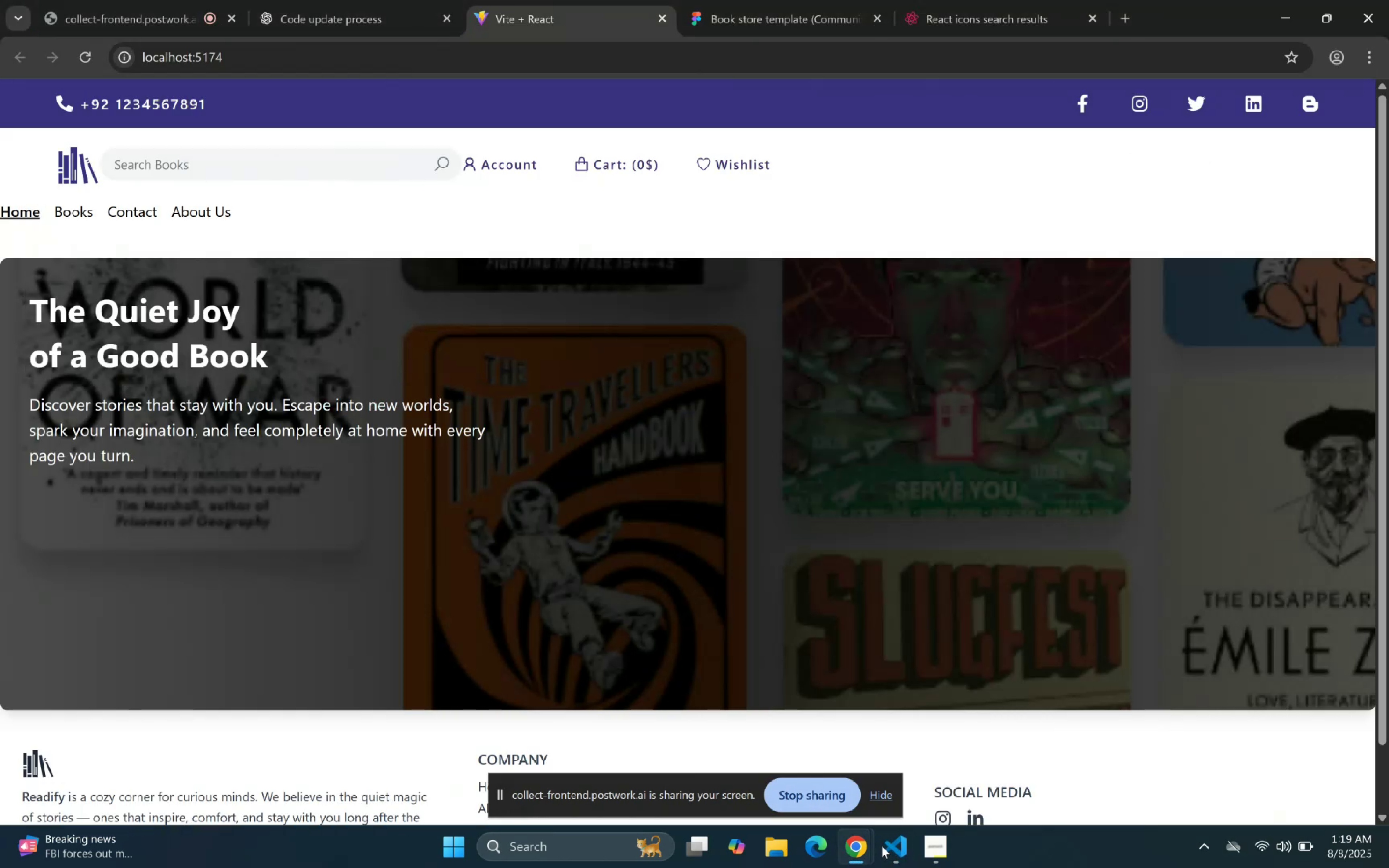 
key(Control+ControlLeft)
 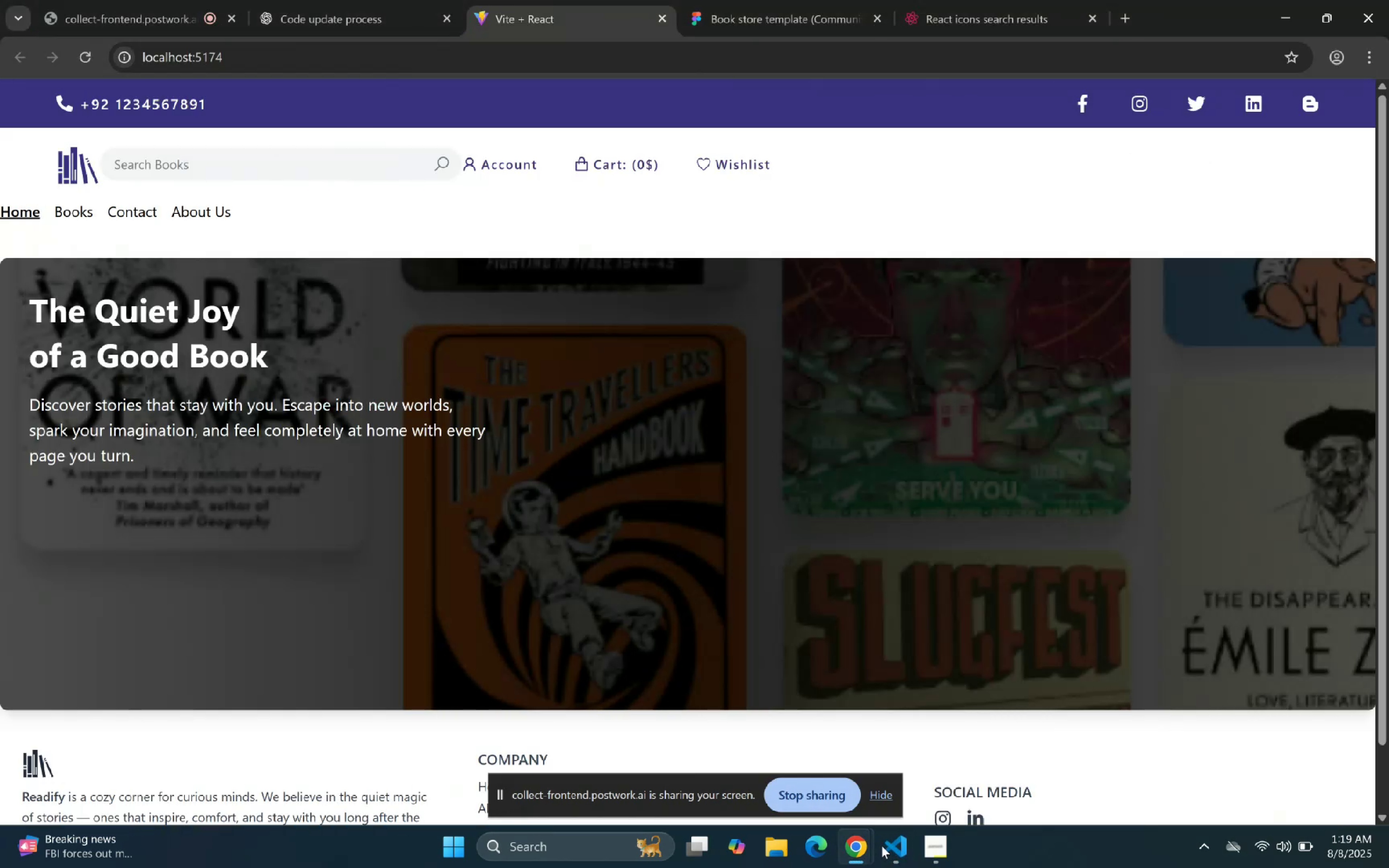 
key(Control+ControlLeft)
 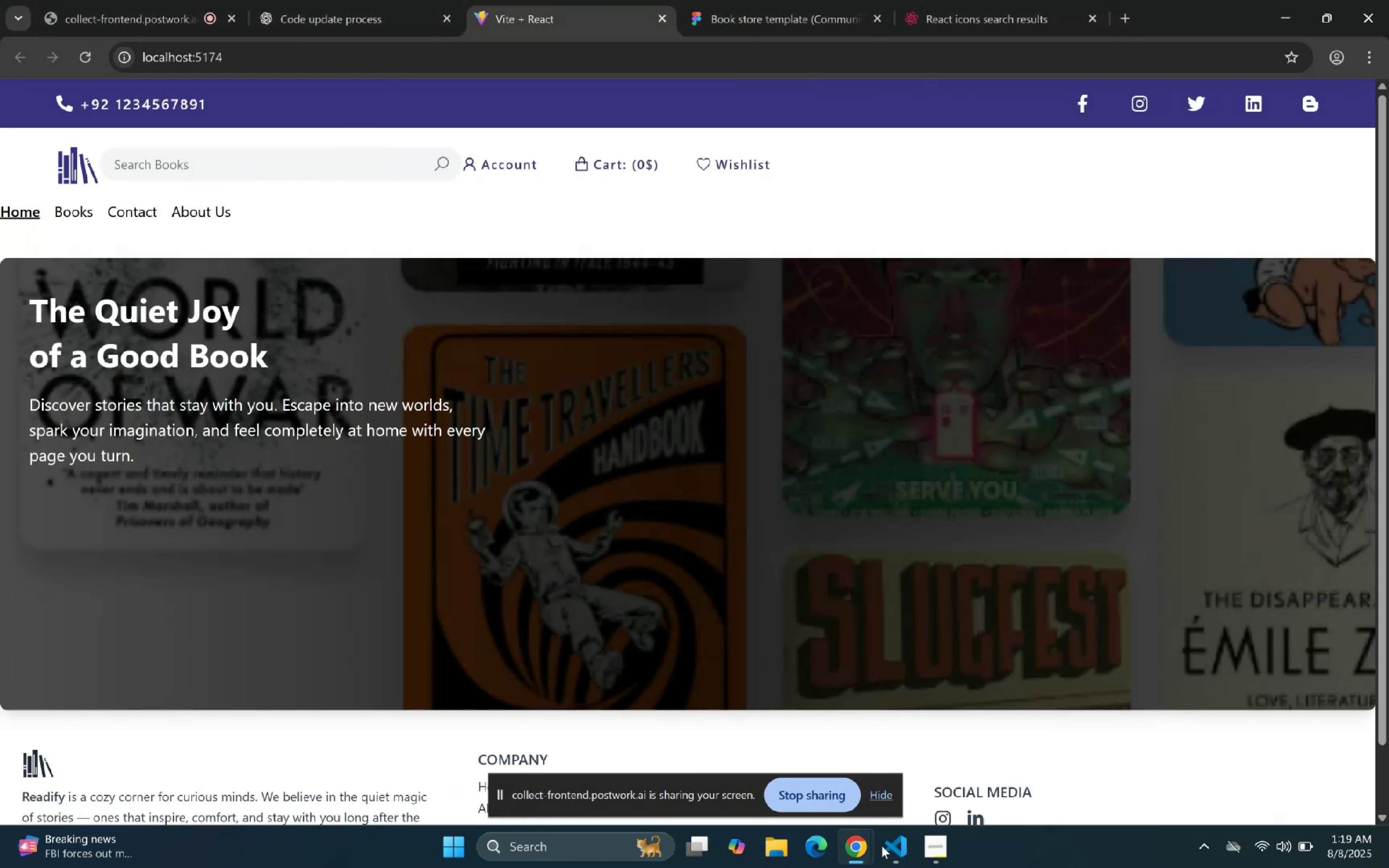 
left_click([882, 846])
 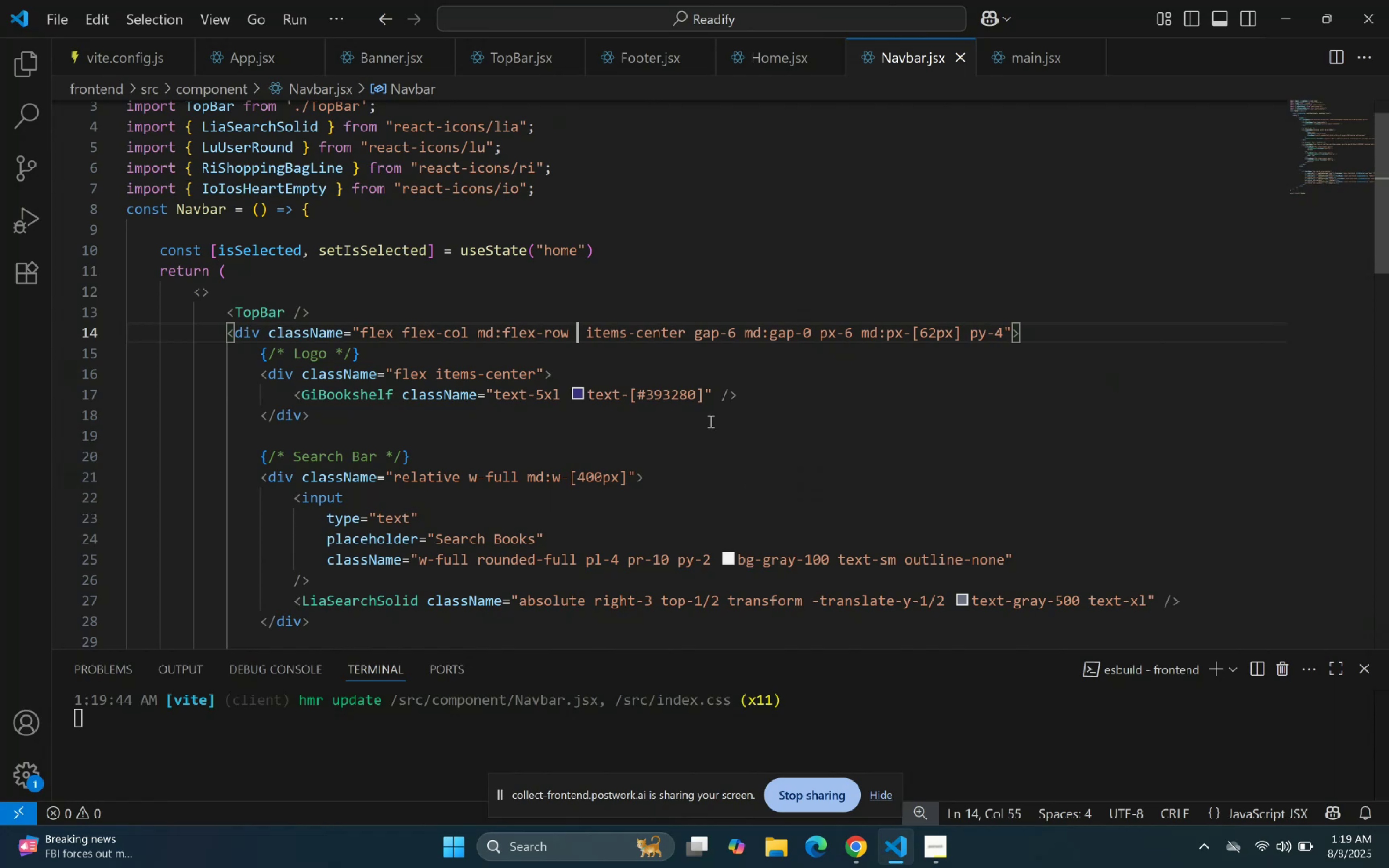 
key(Backspace)
 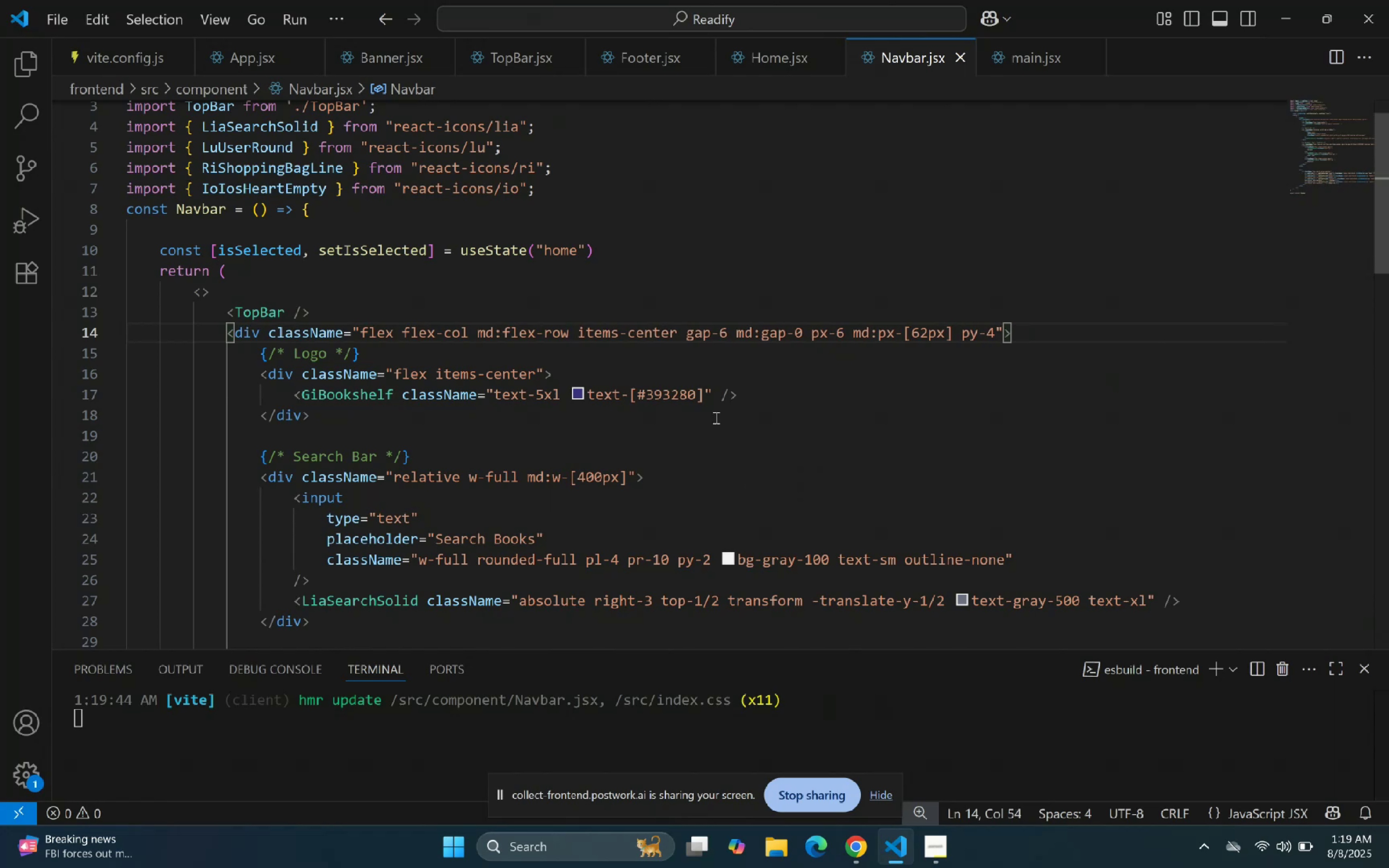 
key(Control+ControlLeft)
 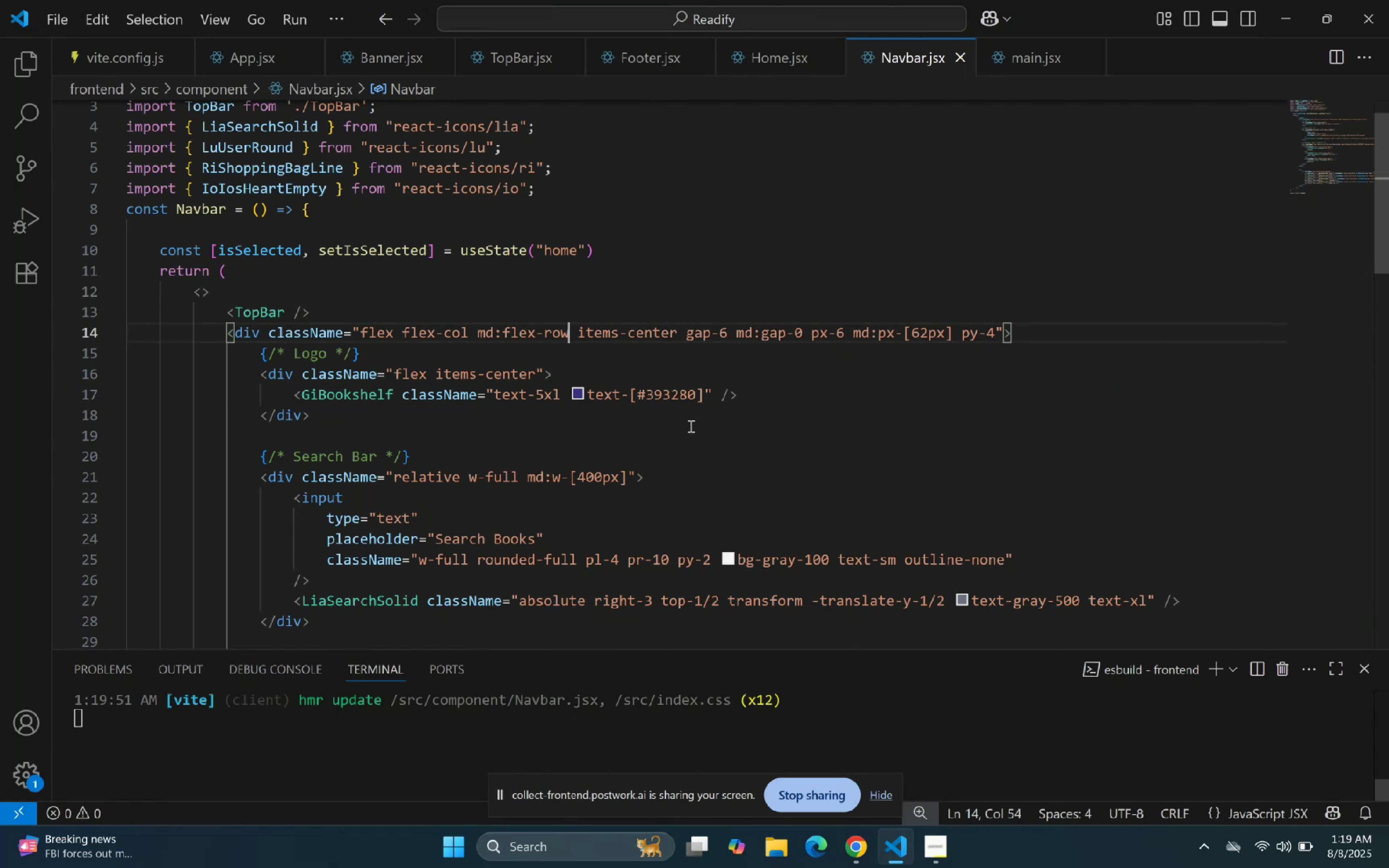 
key(Control+Z)
 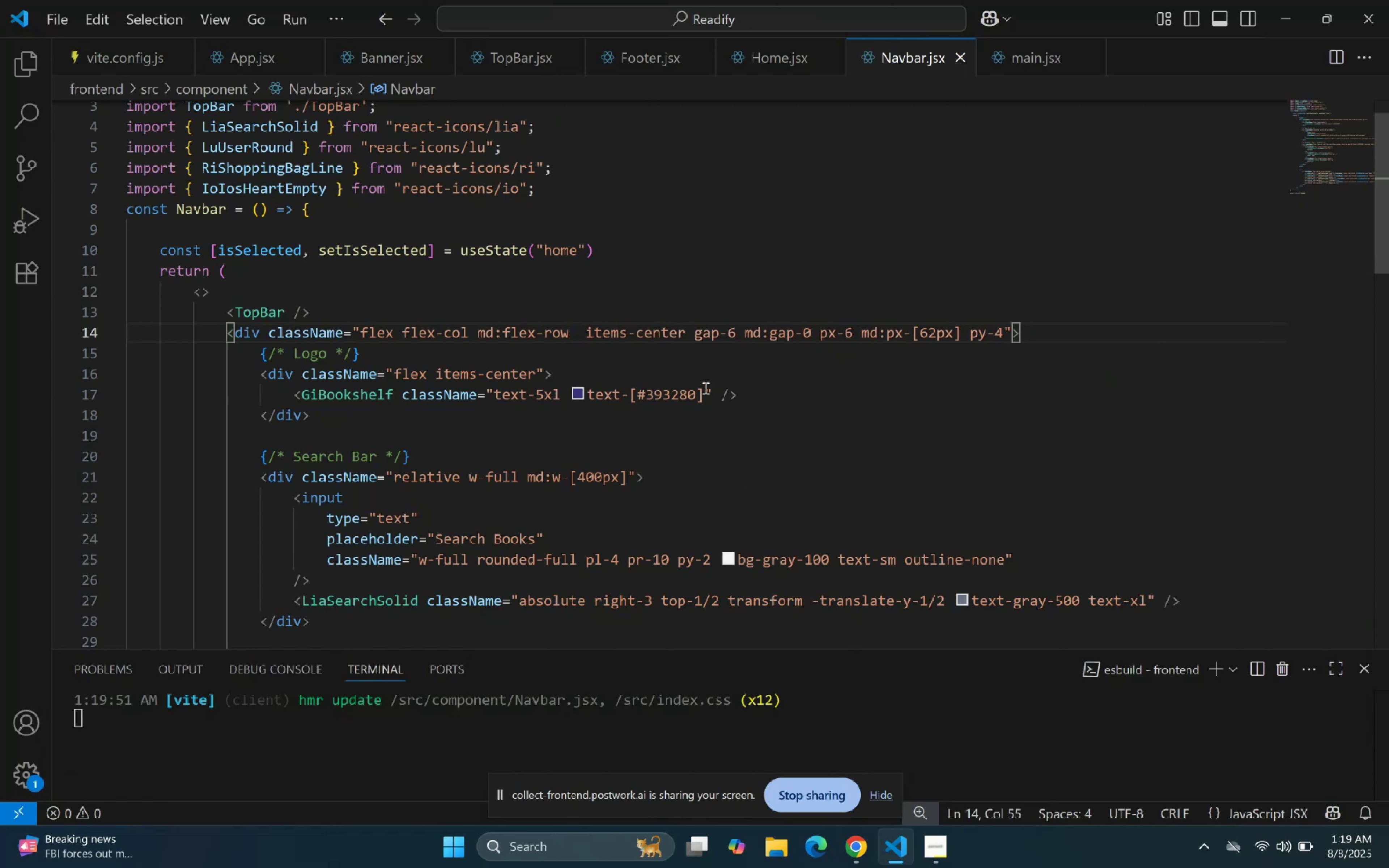 
key(Backspace)
 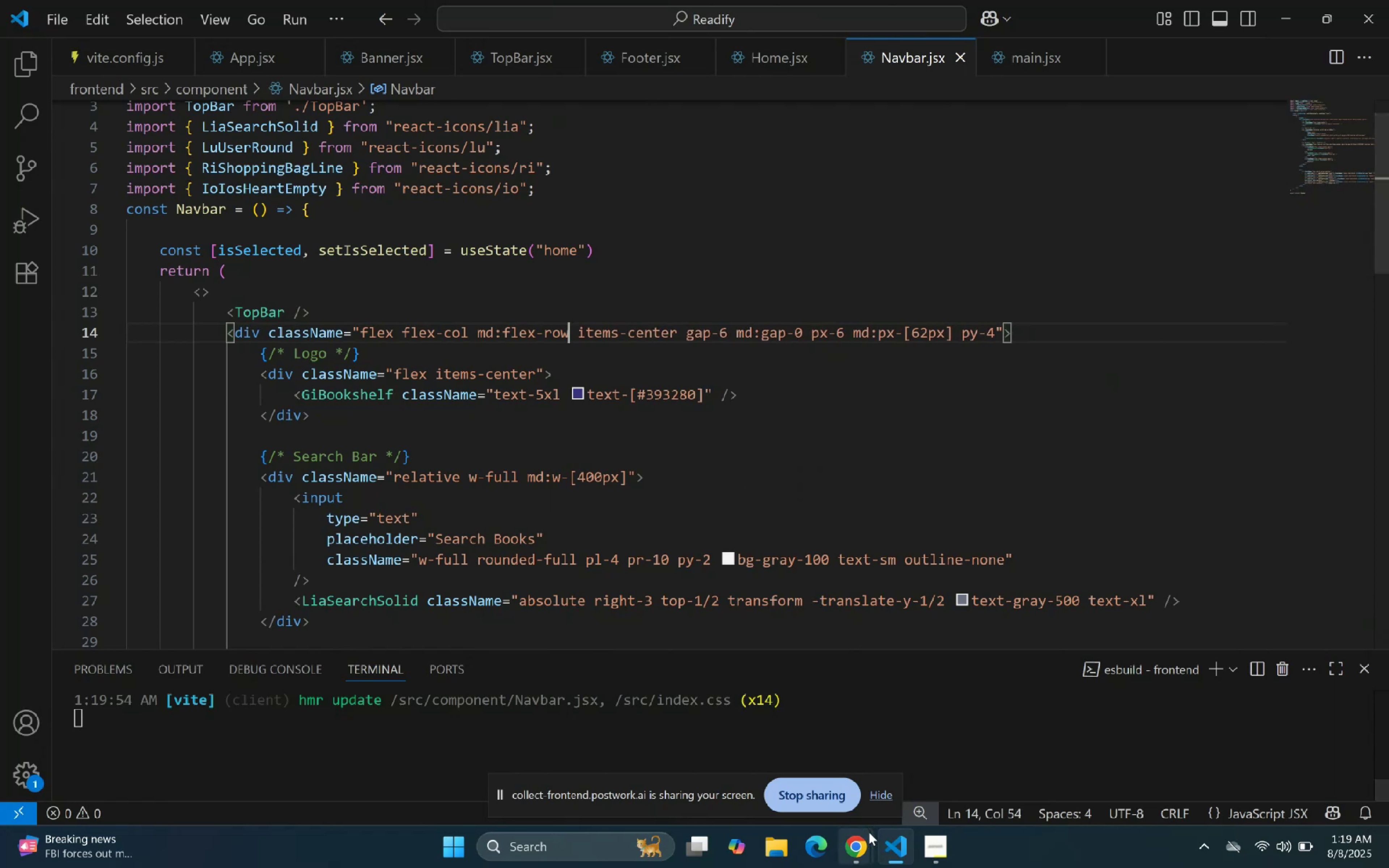 
scroll: coordinate [479, 408], scroll_direction: down, amount: 8.0
 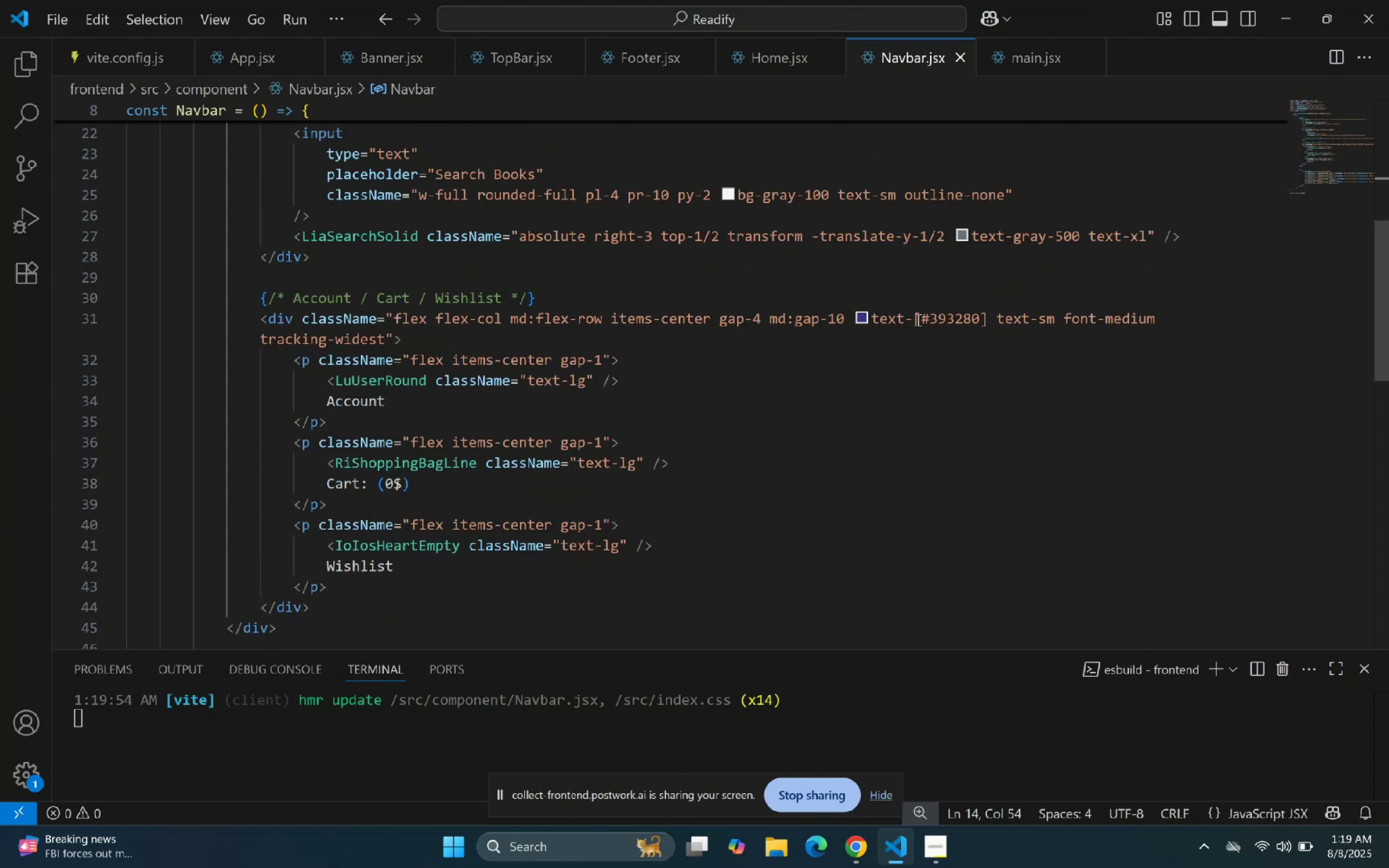 
double_click([1044, 316])
 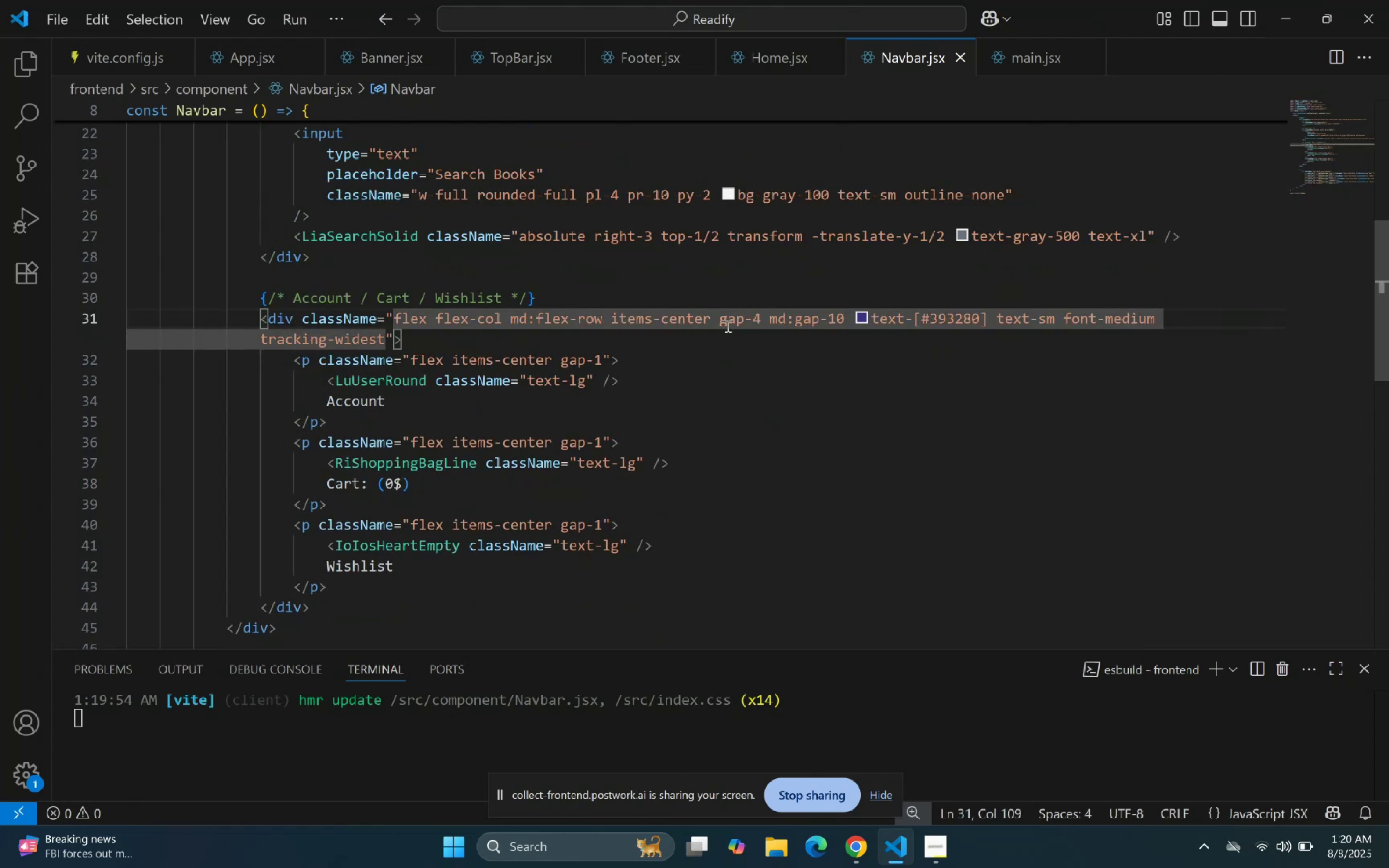 
left_click([702, 314])
 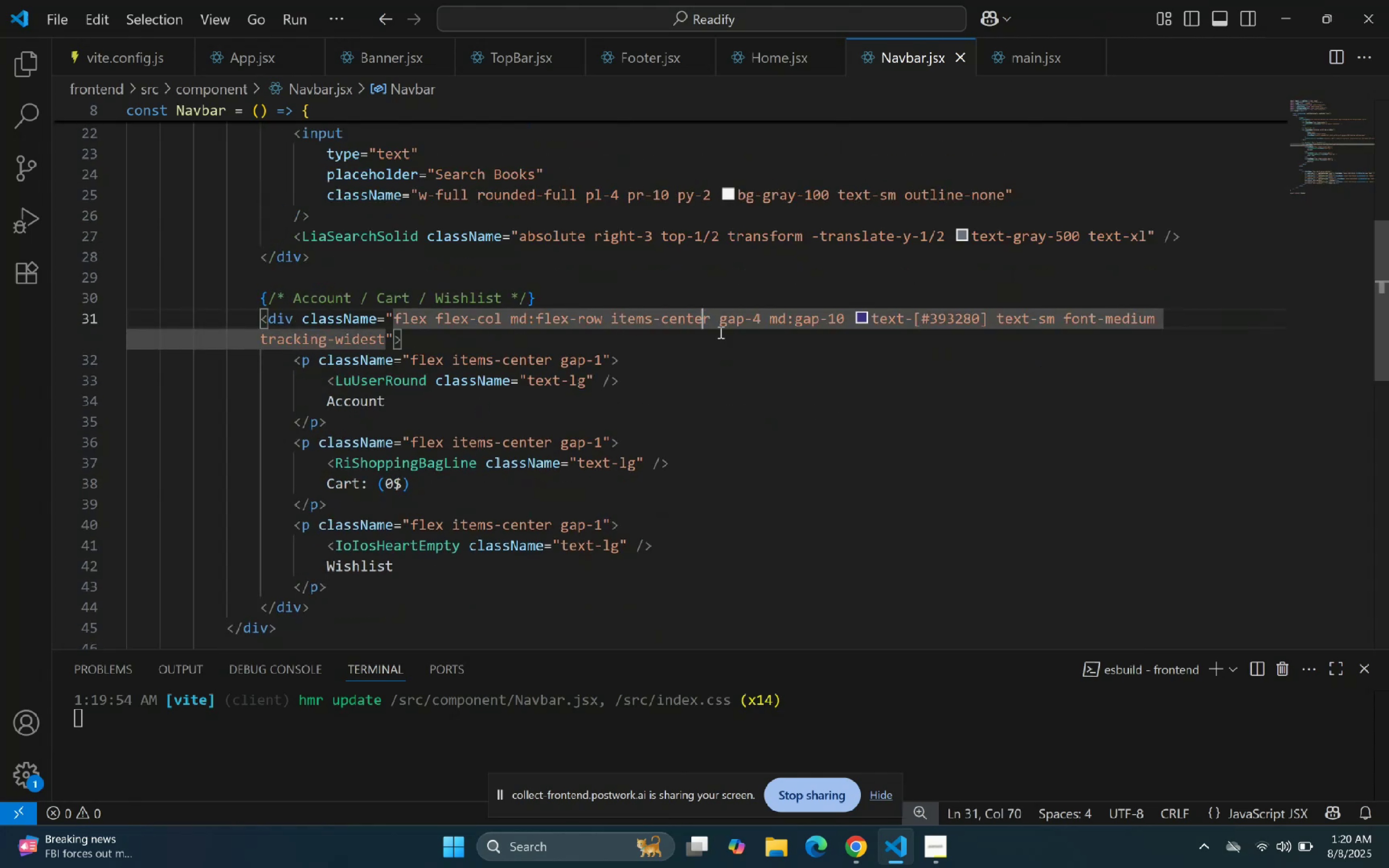 
left_click([714, 323])
 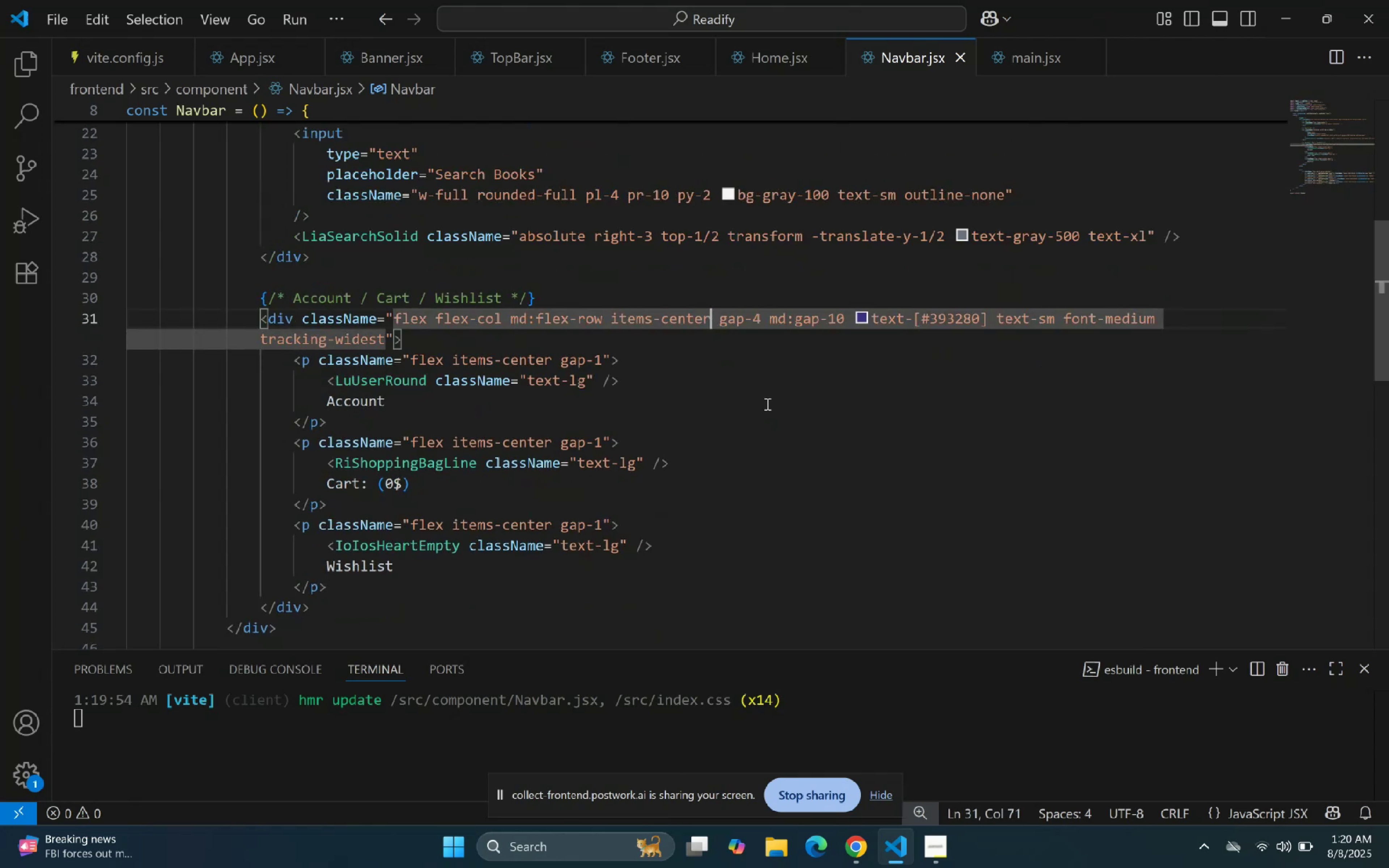 
type( flex-en)
key(Backspace)
key(Backspace)
key(Backspace)
key(Backspace)
key(Backspace)
key(Backspace)
key(Backspace)
type(item)
key(Backspace)
key(Backspace)
key(Backspace)
key(Backspace)
type(-cent)
key(Backspace)
key(Backspace)
key(Backspace)
key(Backspace)
key(Backspace)
key(Backspace)
type(-ce)
 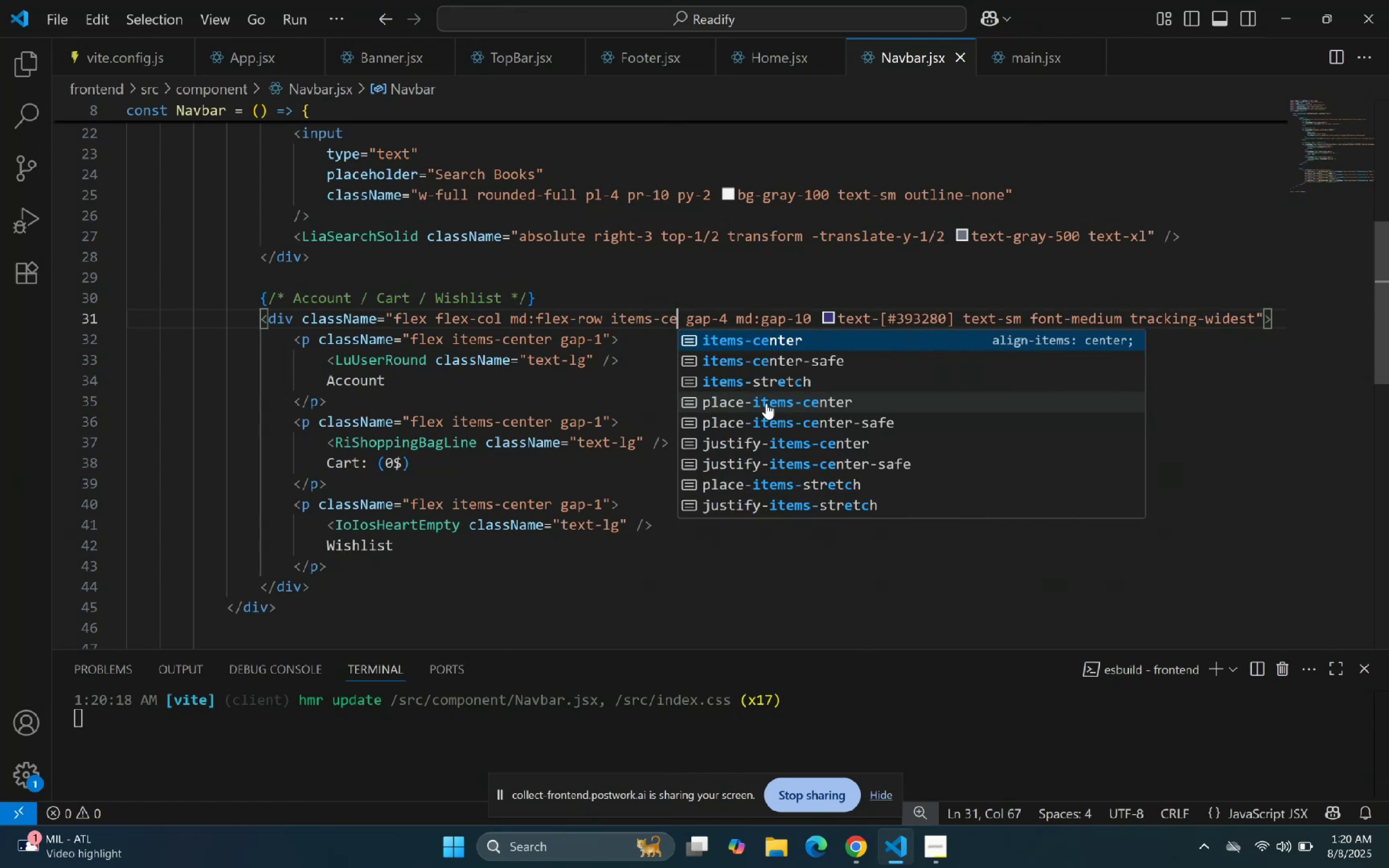 
key(Enter)
 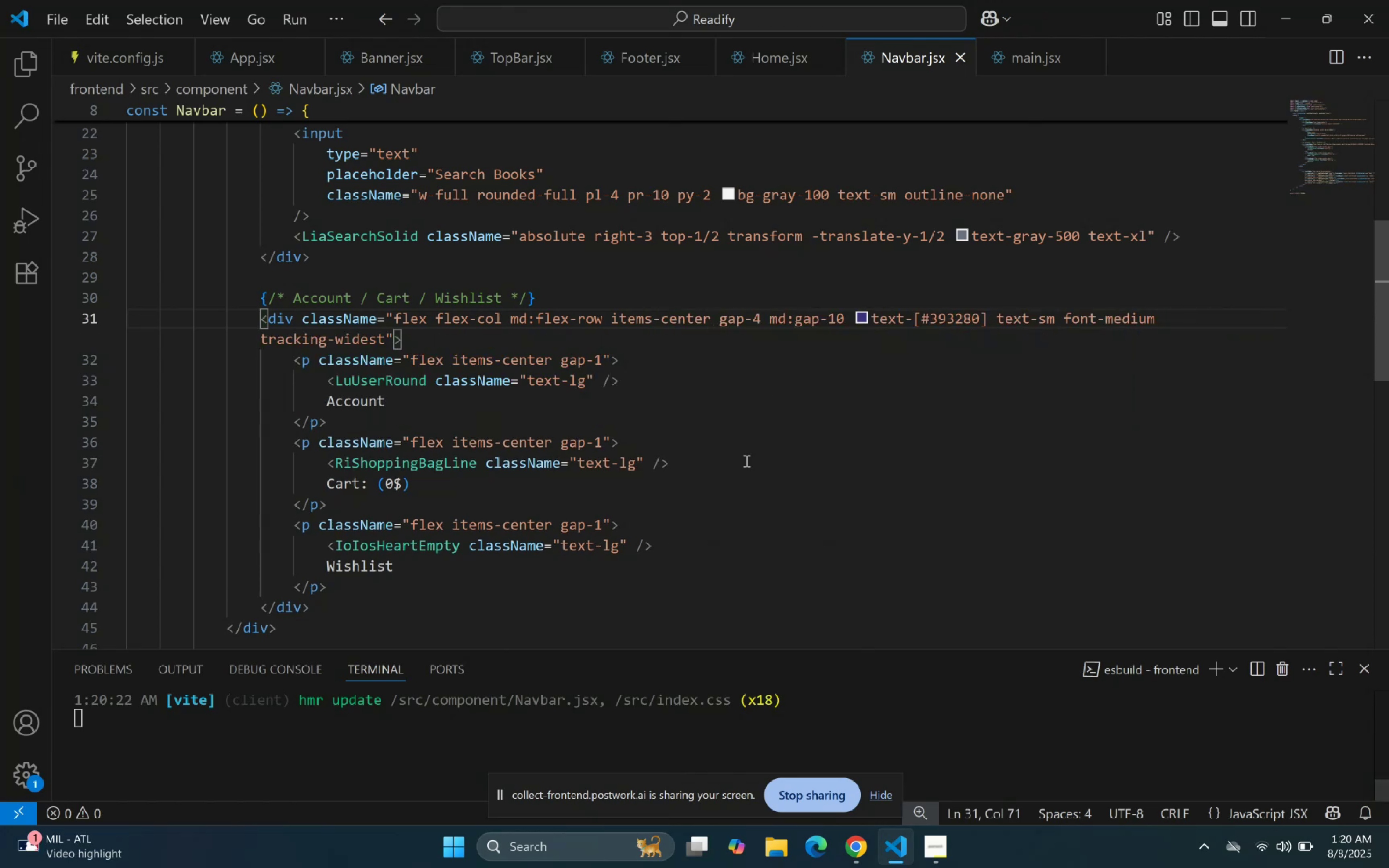 
left_click([876, 848])
 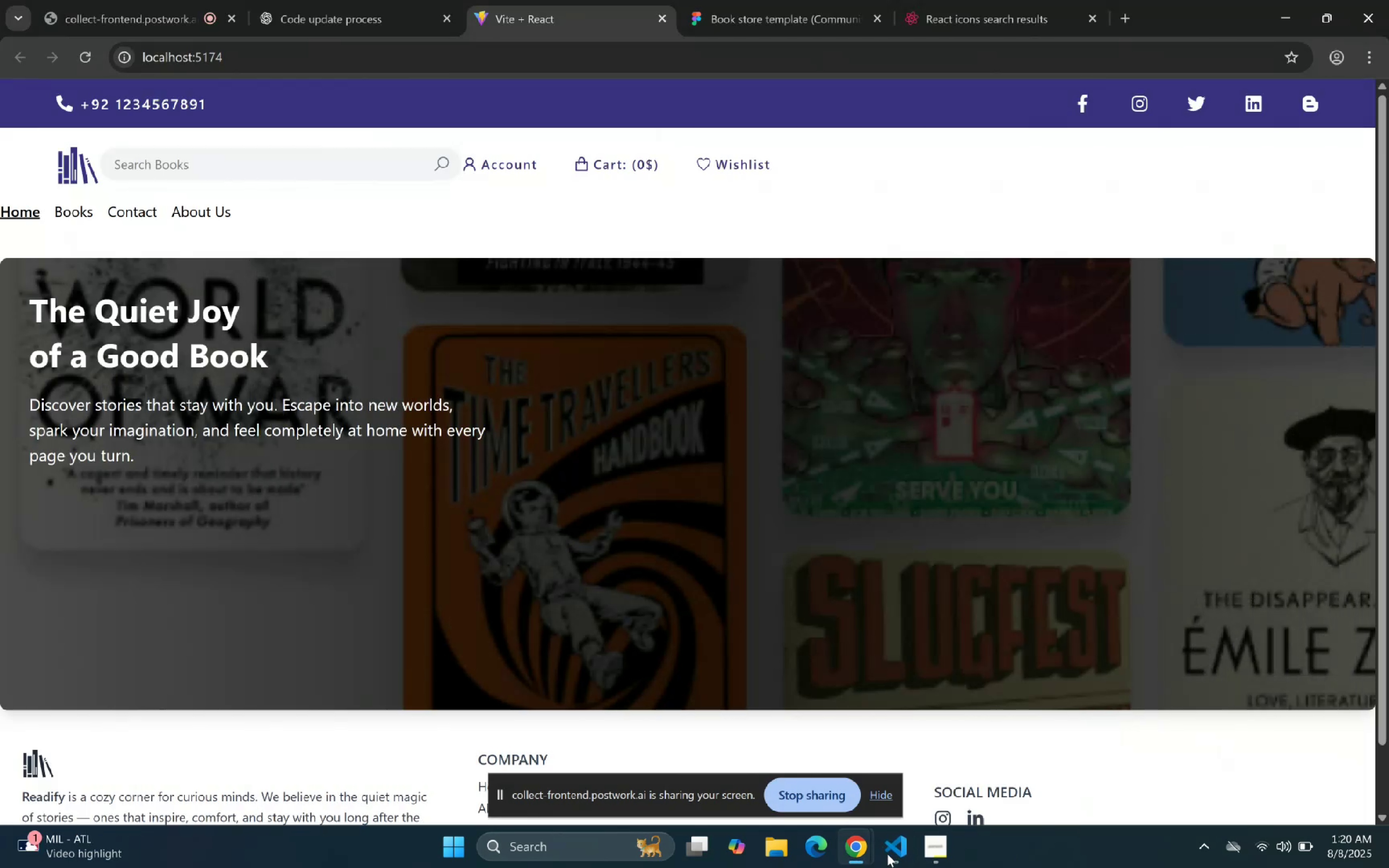 
left_click([887, 854])
 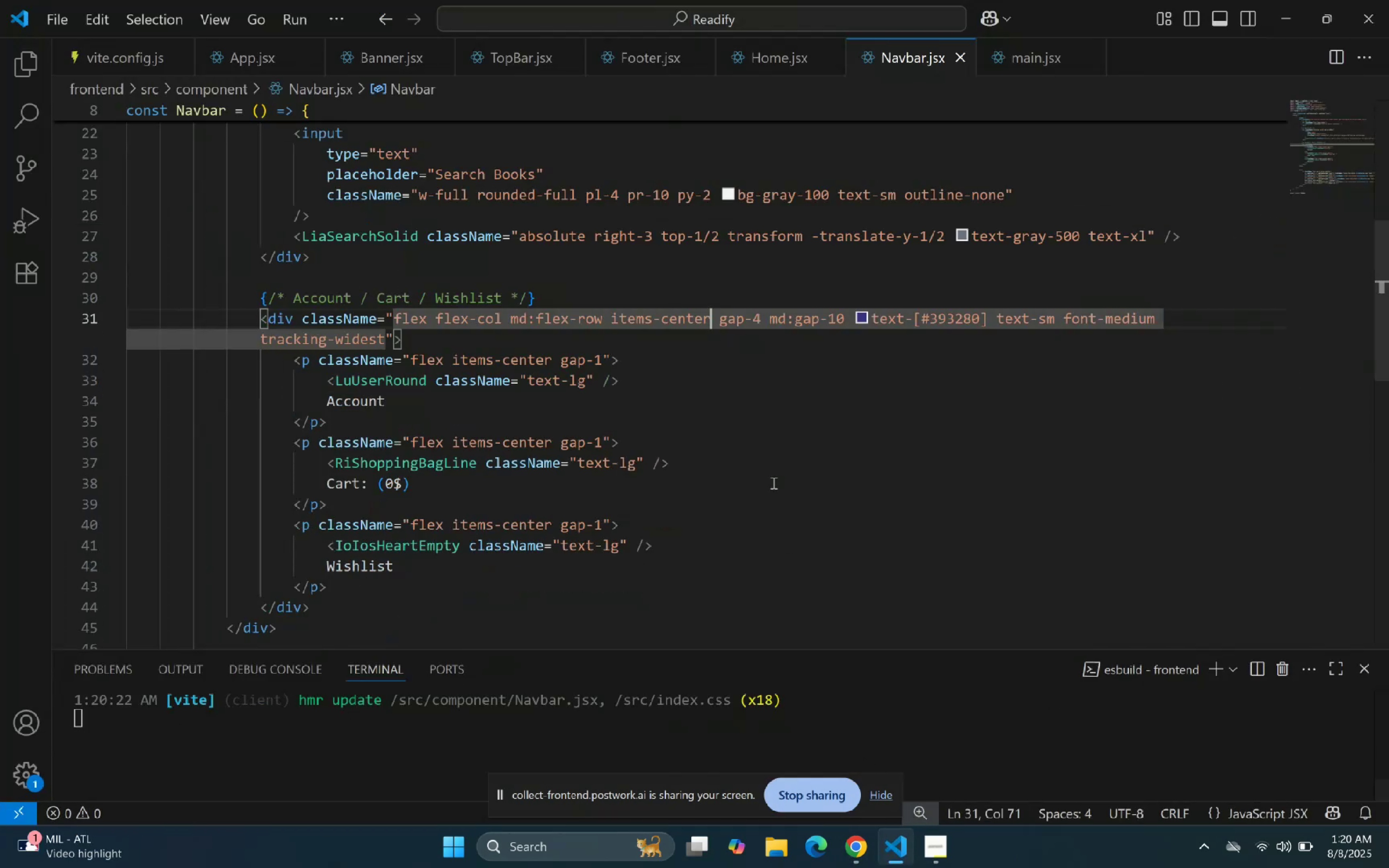 
type( end)
 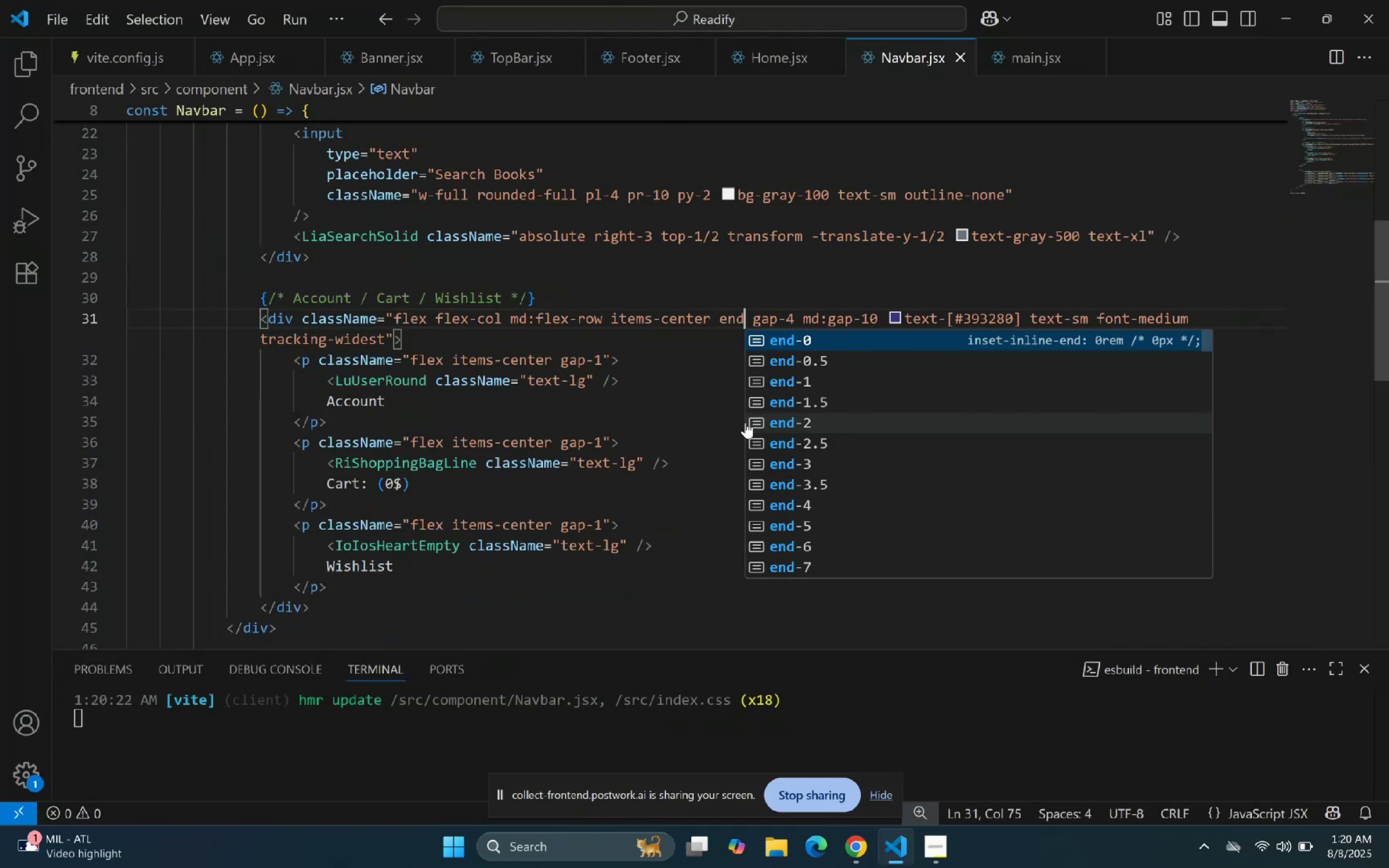 
key(ArrowLeft)
 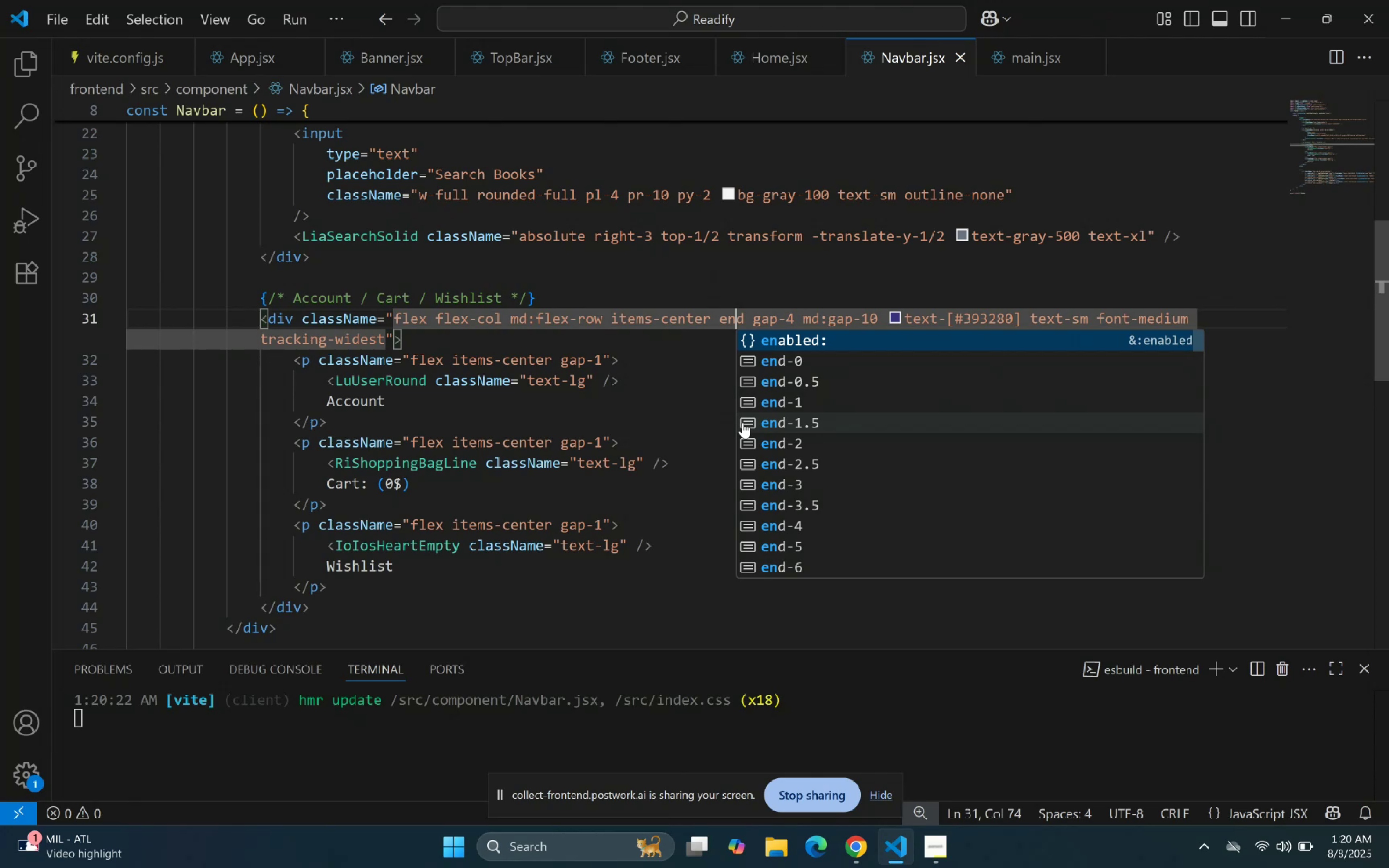 
key(ArrowLeft)
 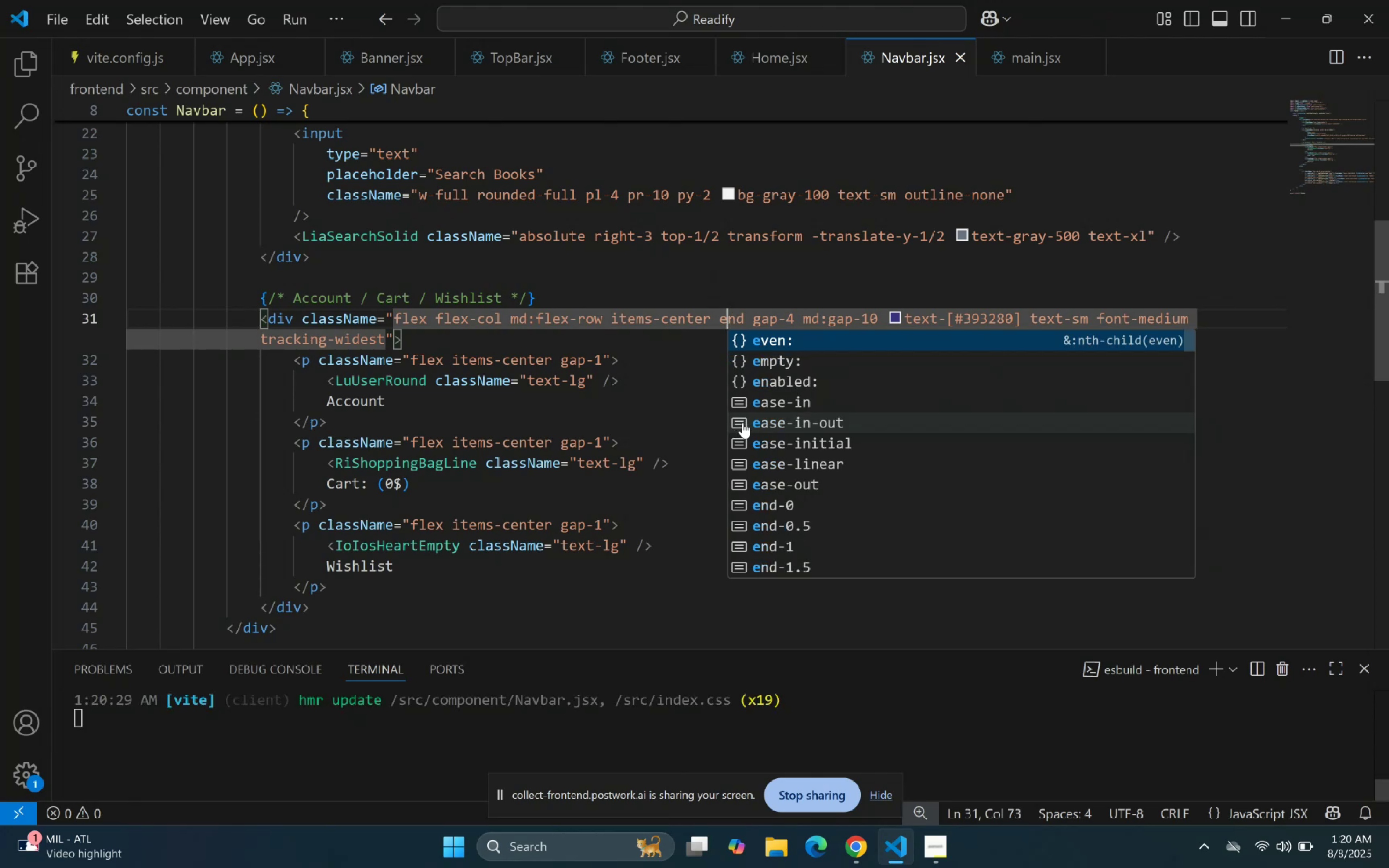 
key(ArrowLeft)
 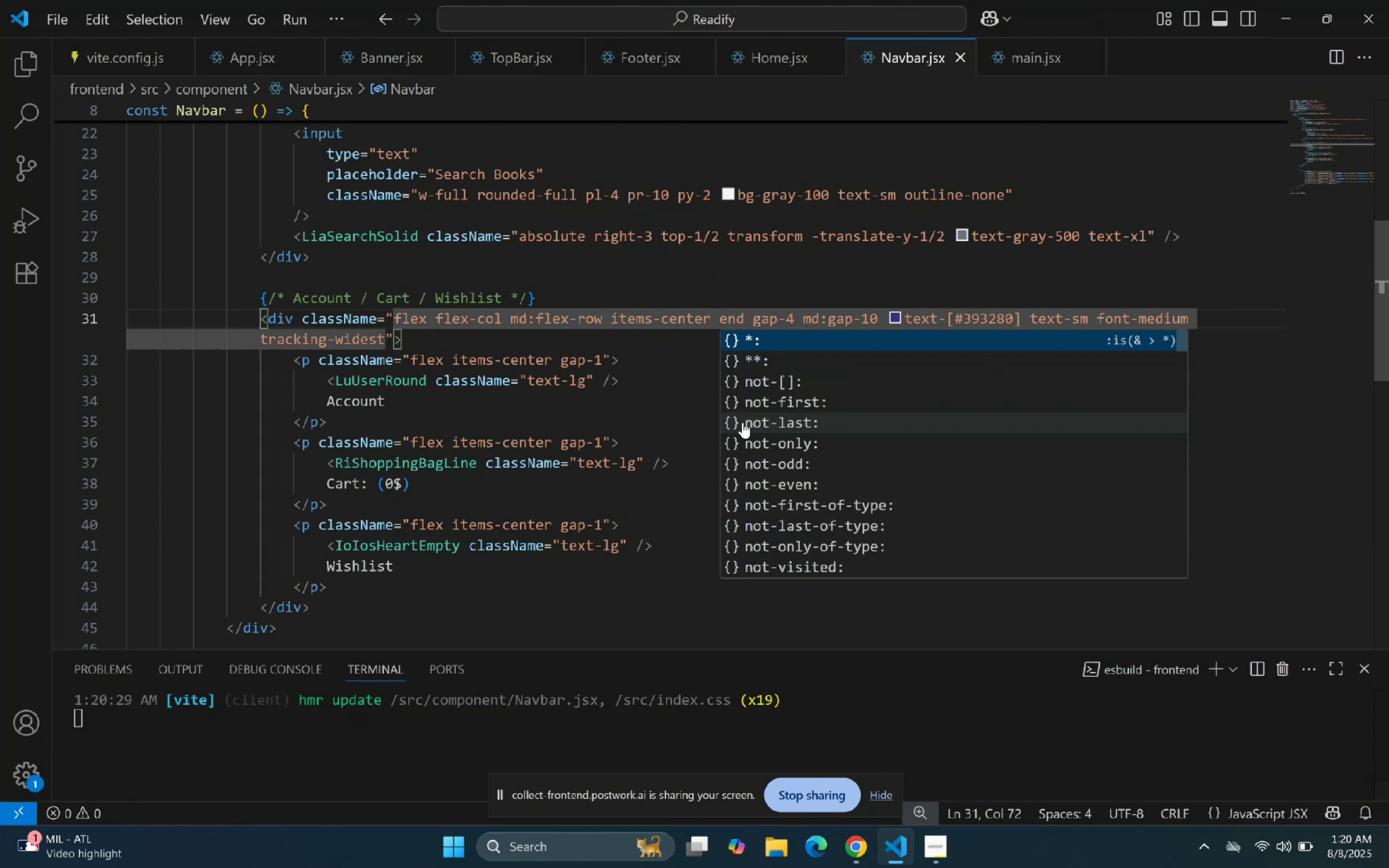 
type(flex-)
 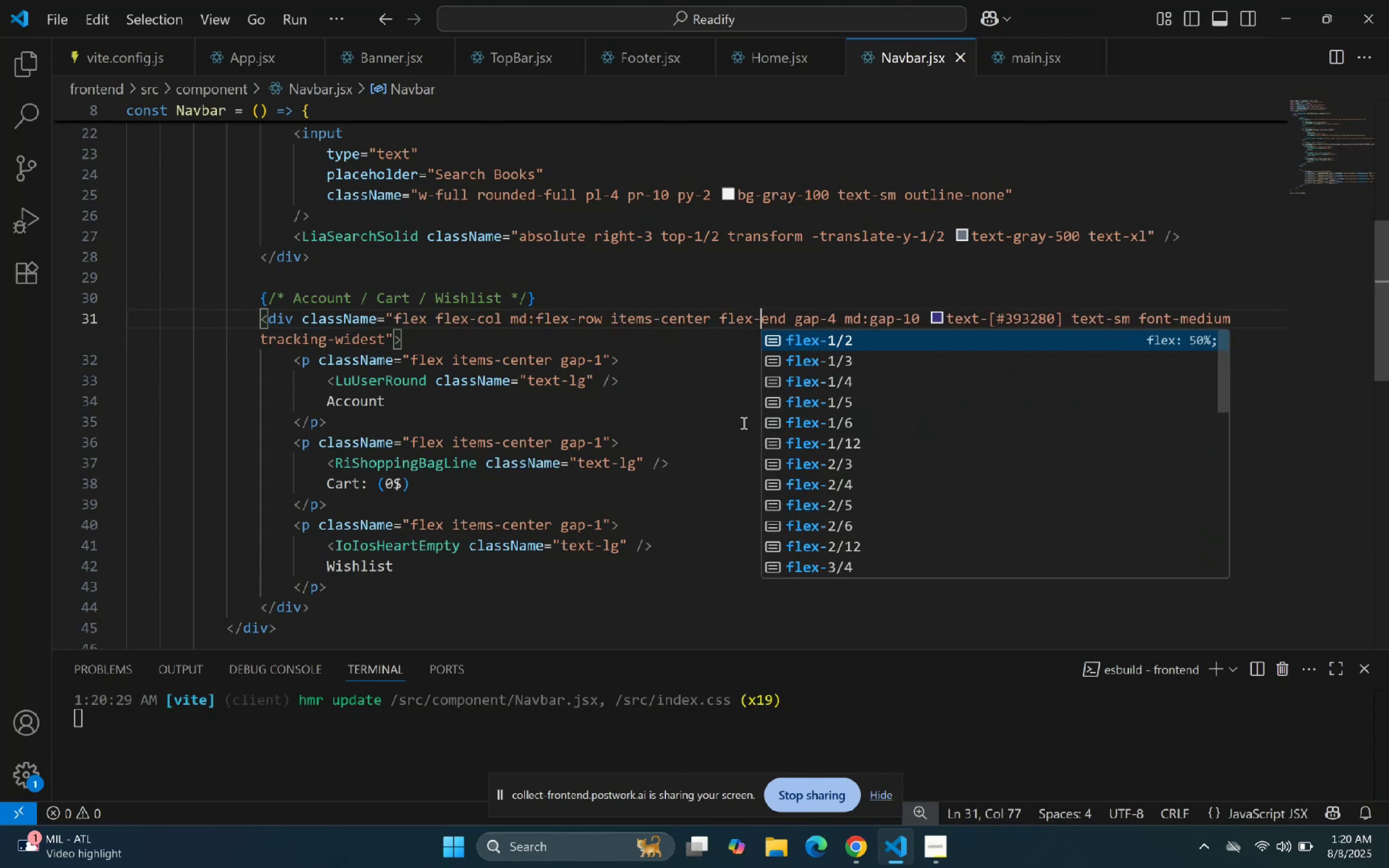 
key(ArrowRight)
 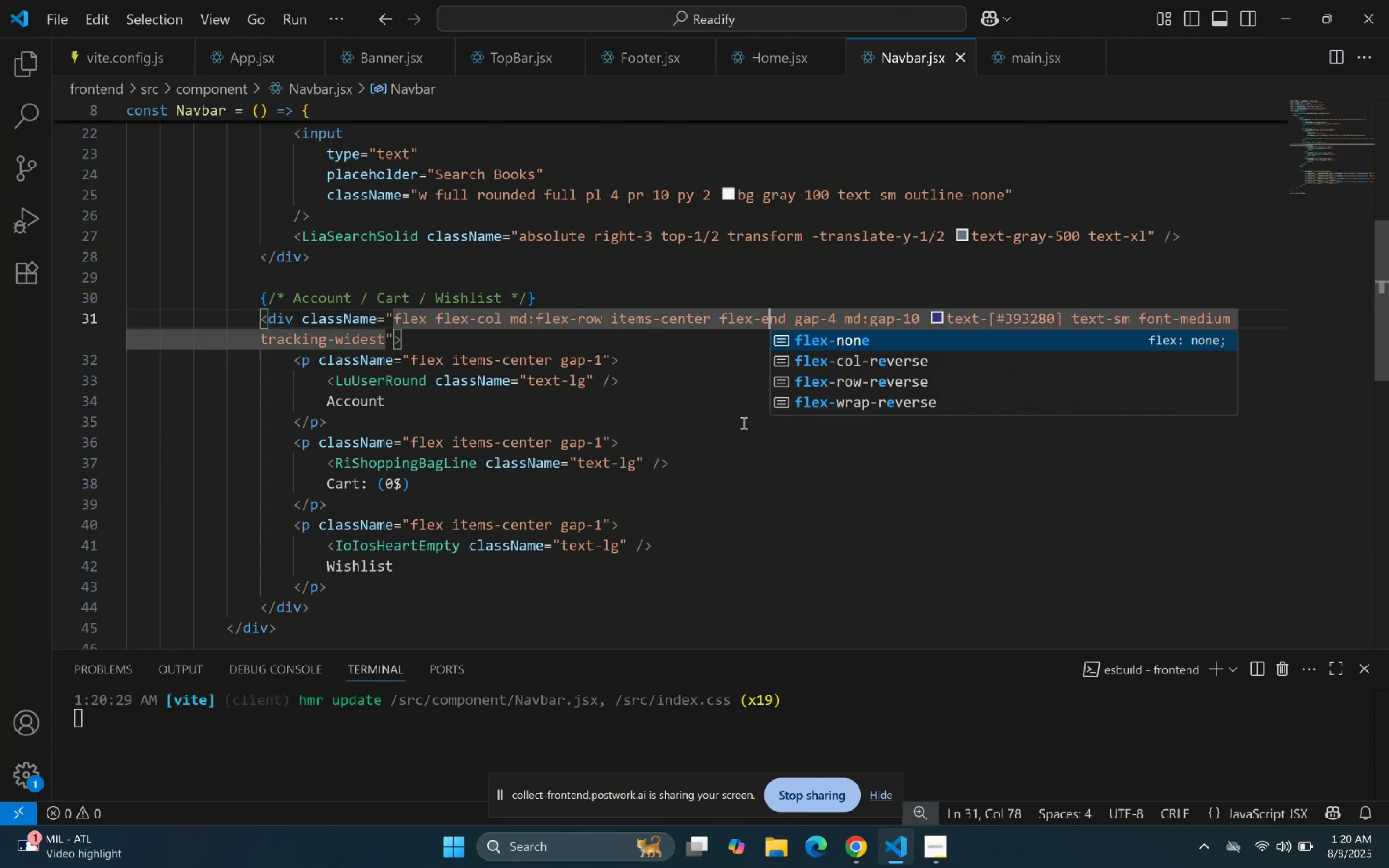 
key(ArrowRight)
 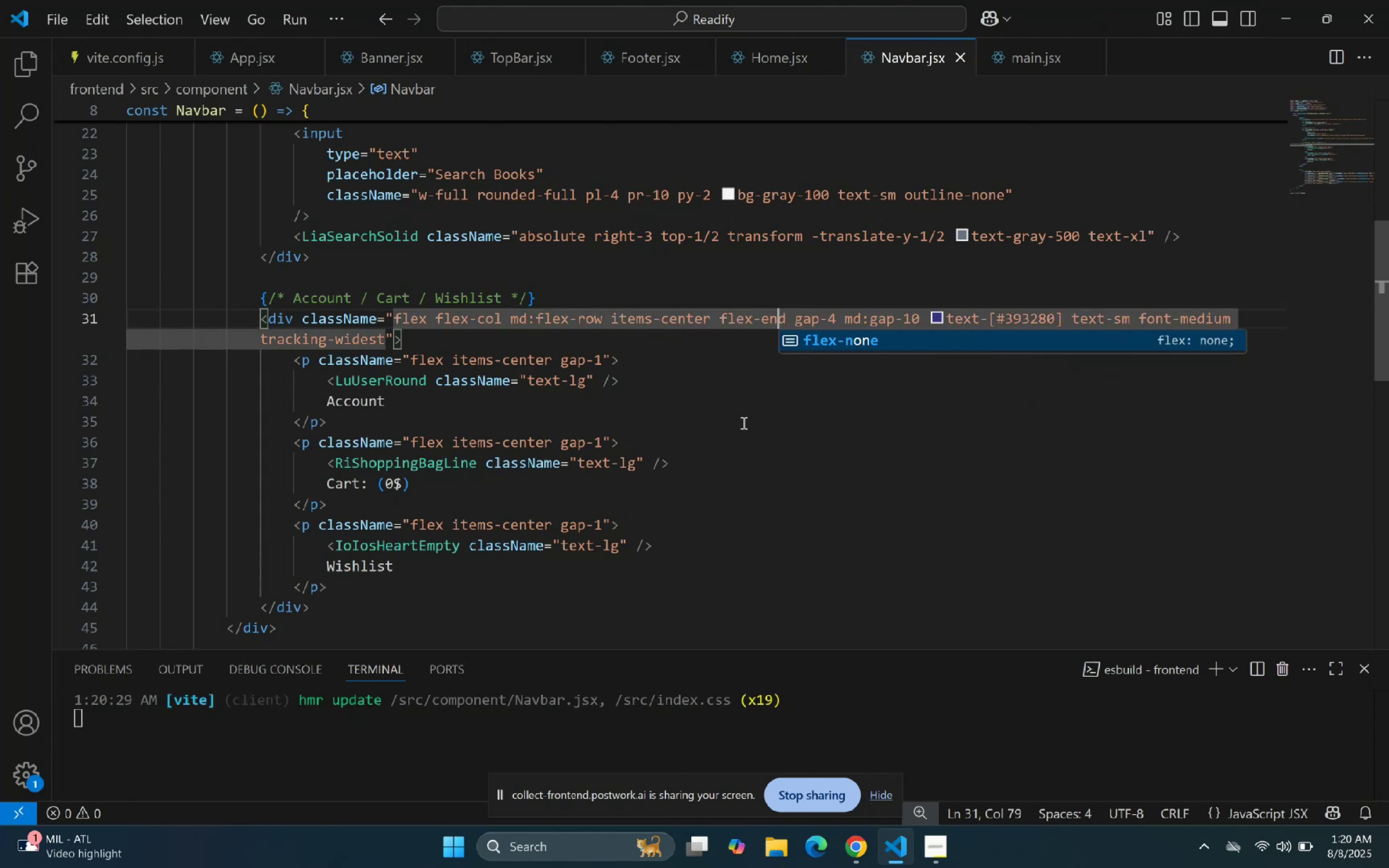 
key(ArrowRight)
 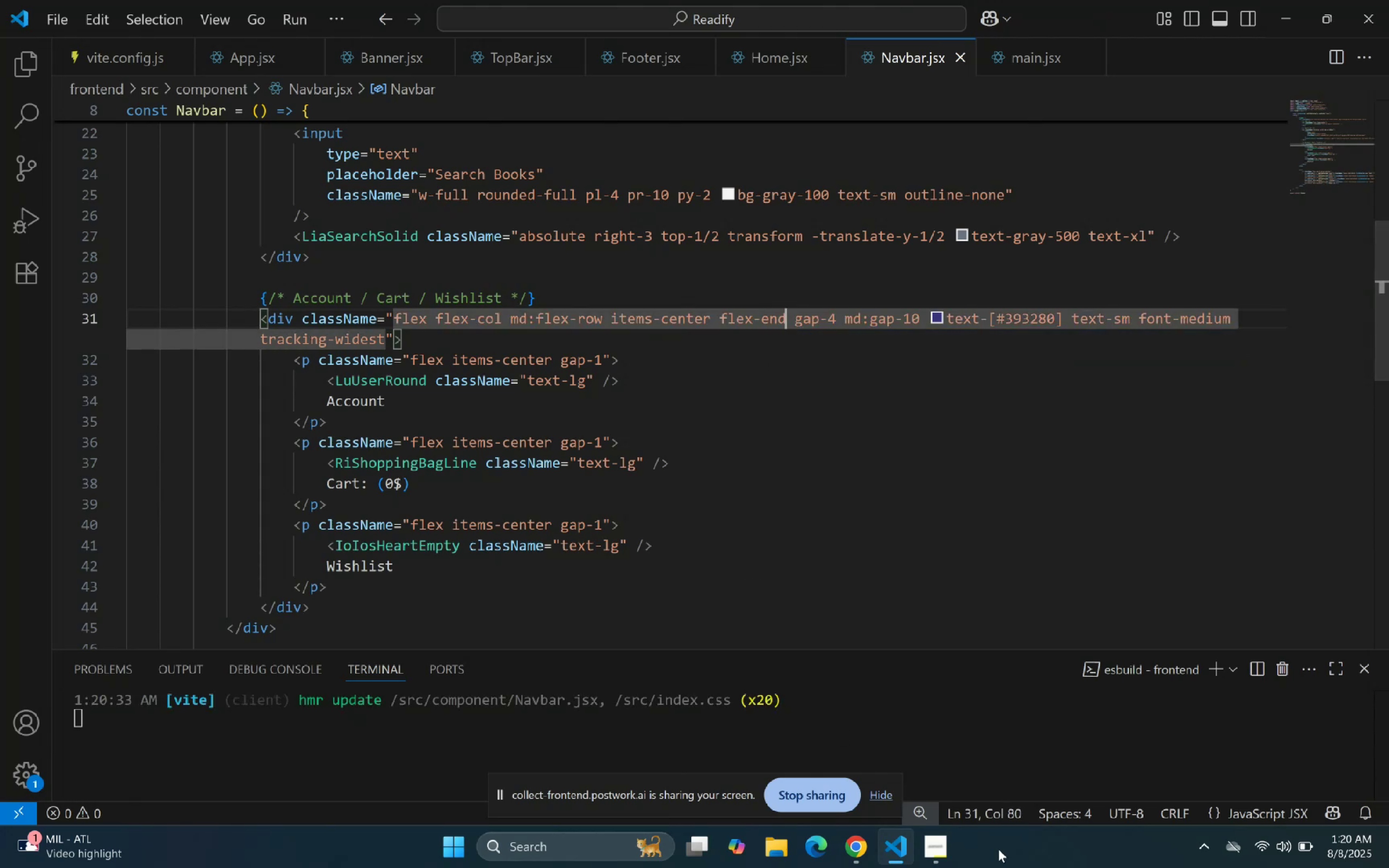 
left_click([908, 850])
 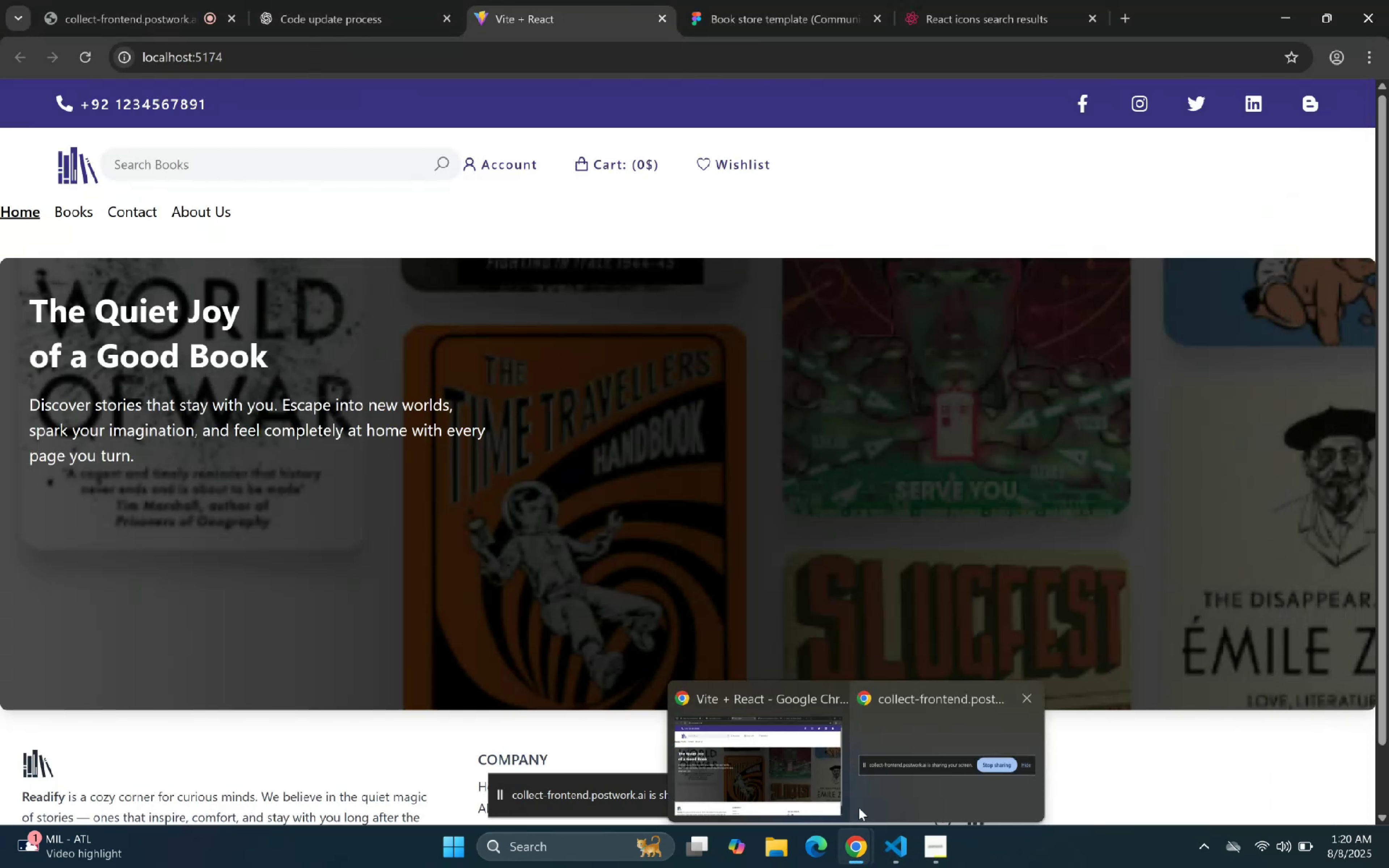 
left_click([884, 846])
 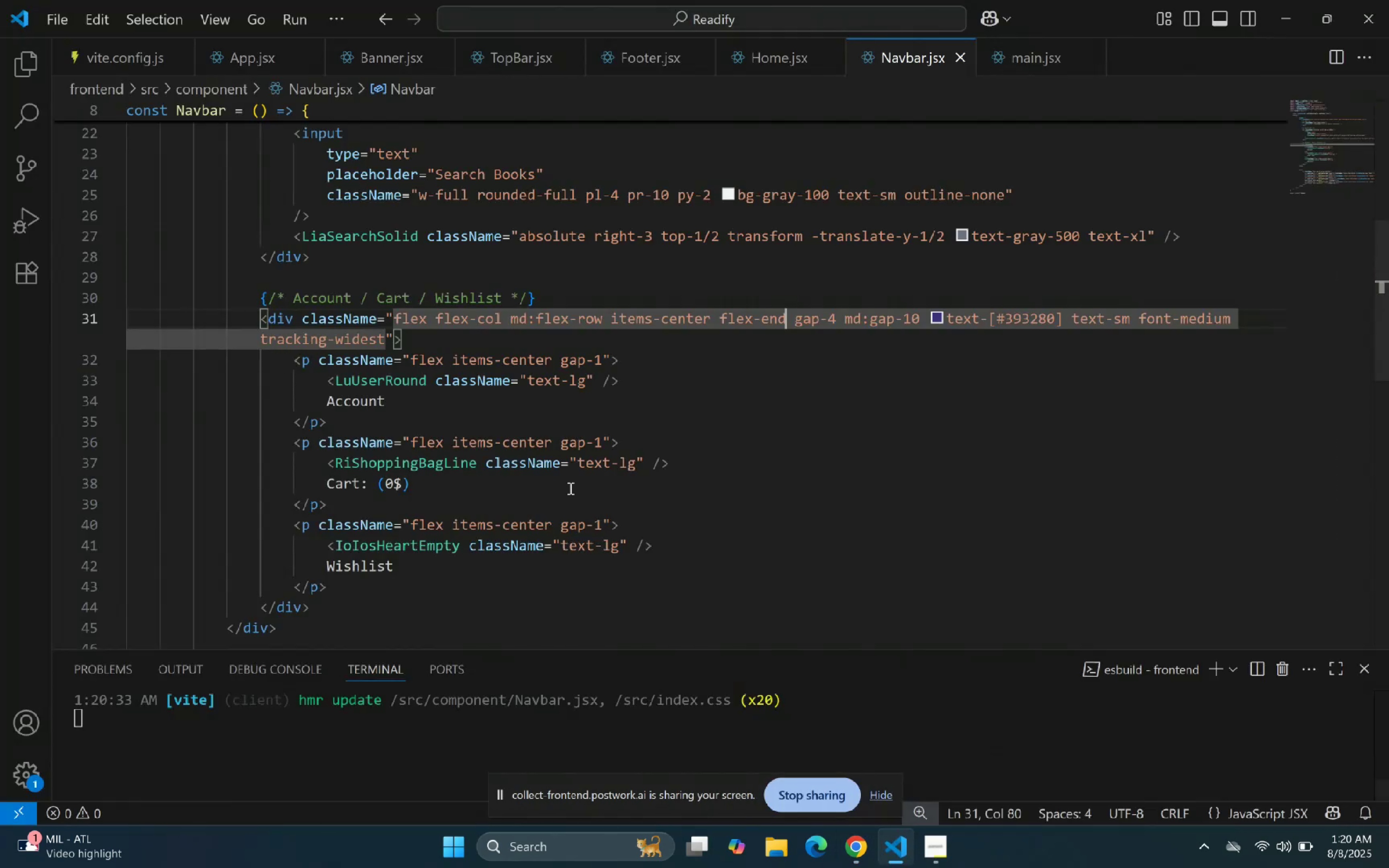 
scroll: coordinate [509, 462], scroll_direction: down, amount: 1.0
 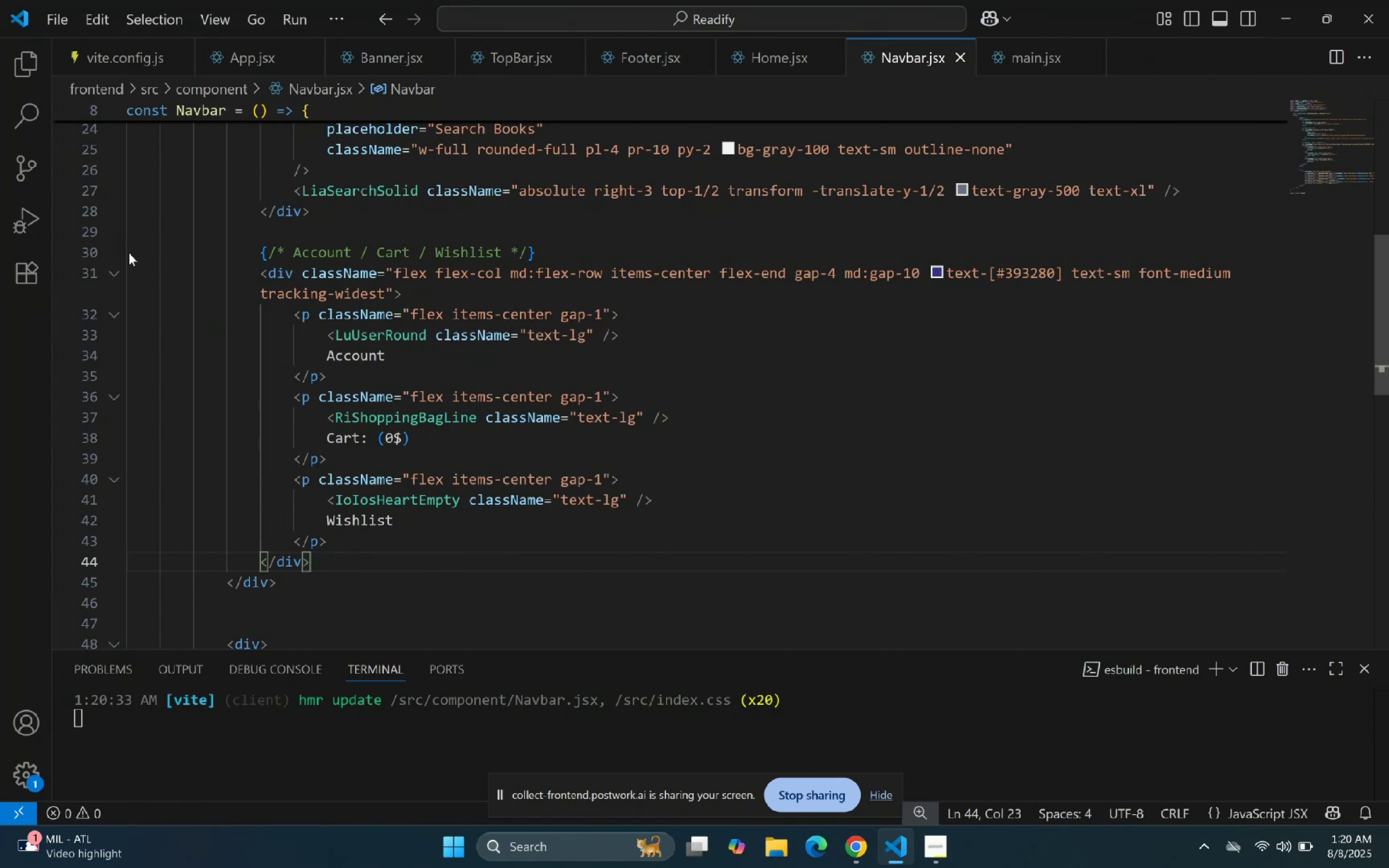 
left_click([118, 275])
 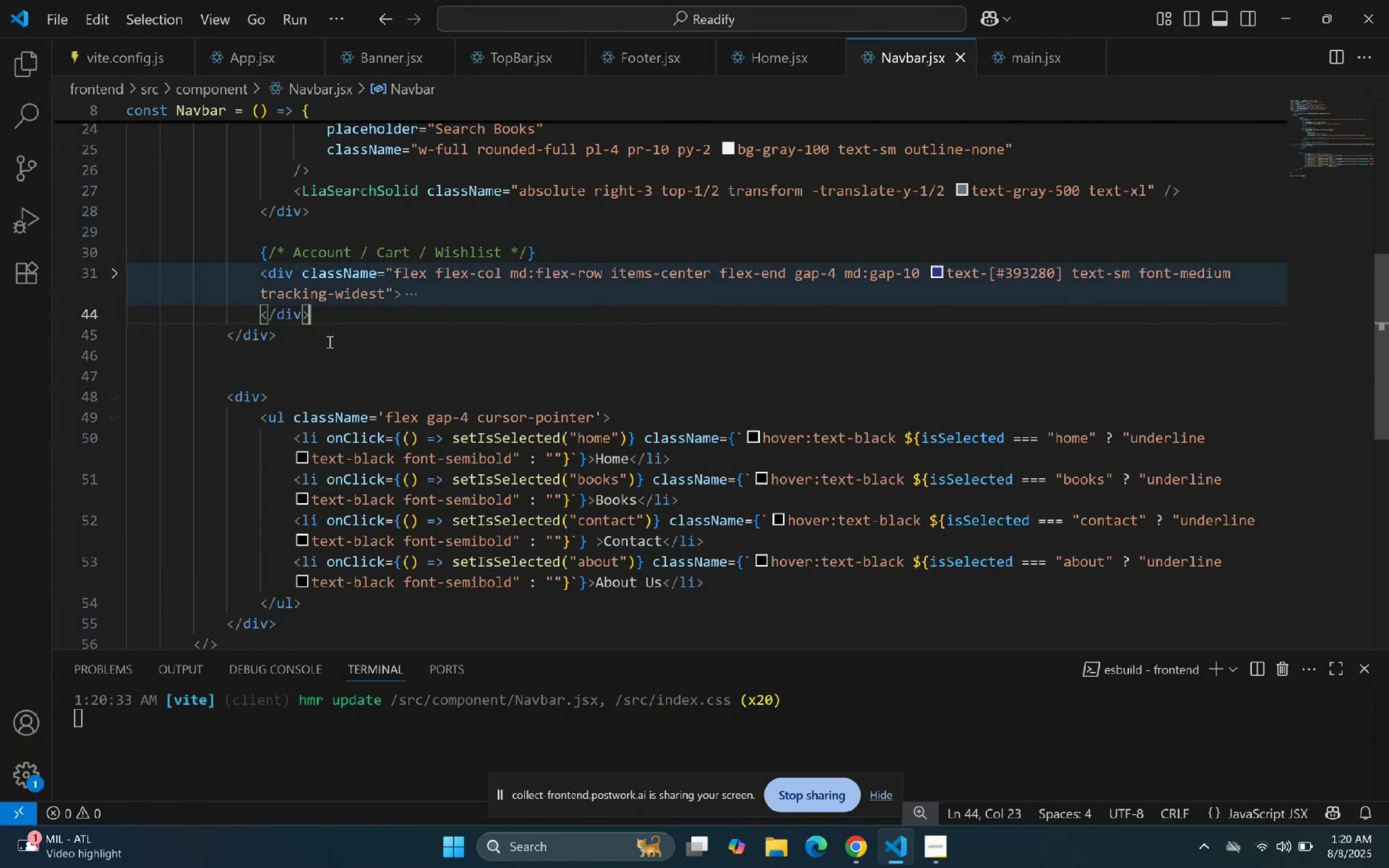 
left_click_drag(start_coordinate=[323, 312], to_coordinate=[259, 277])
 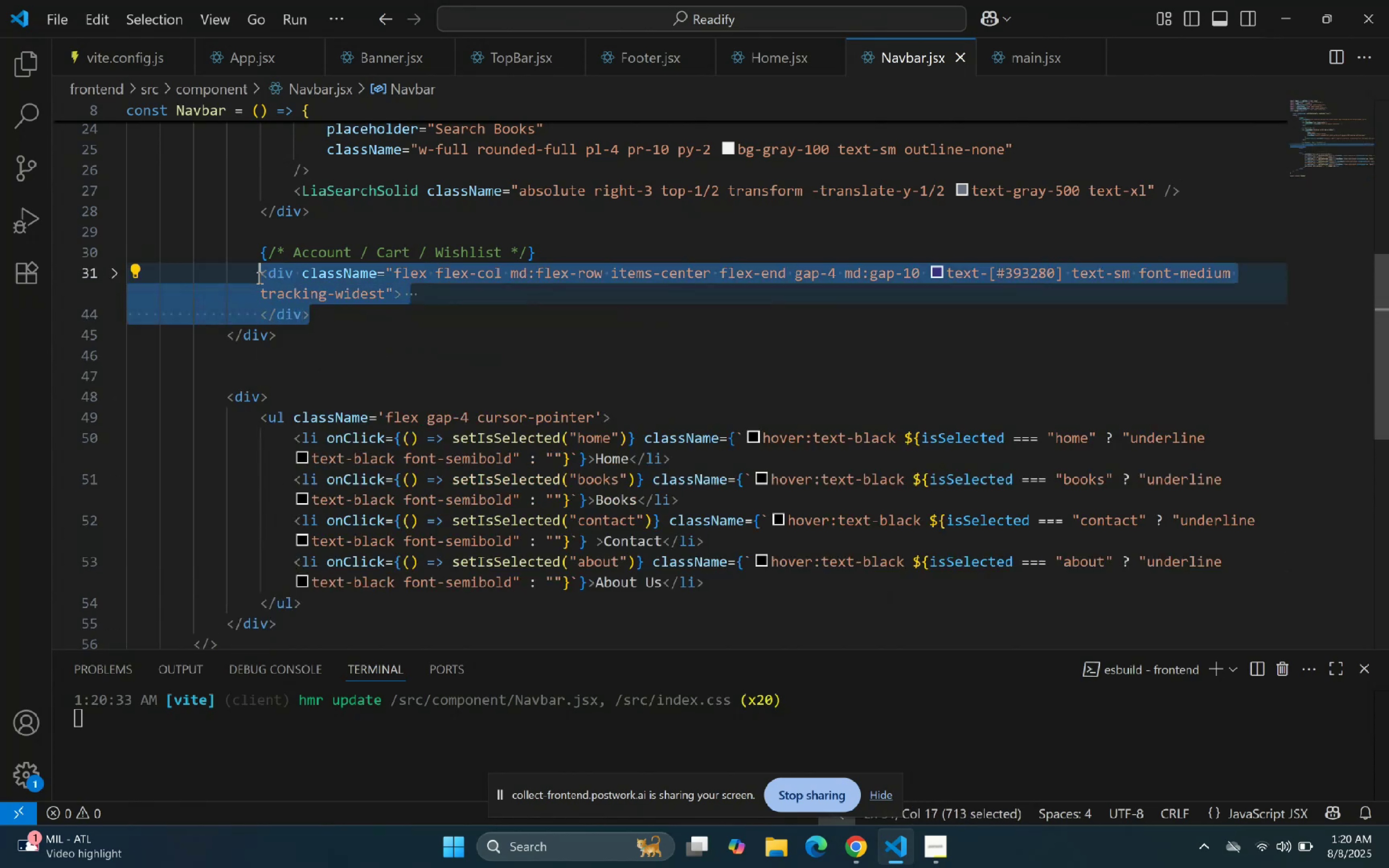 
key(Control+C)
 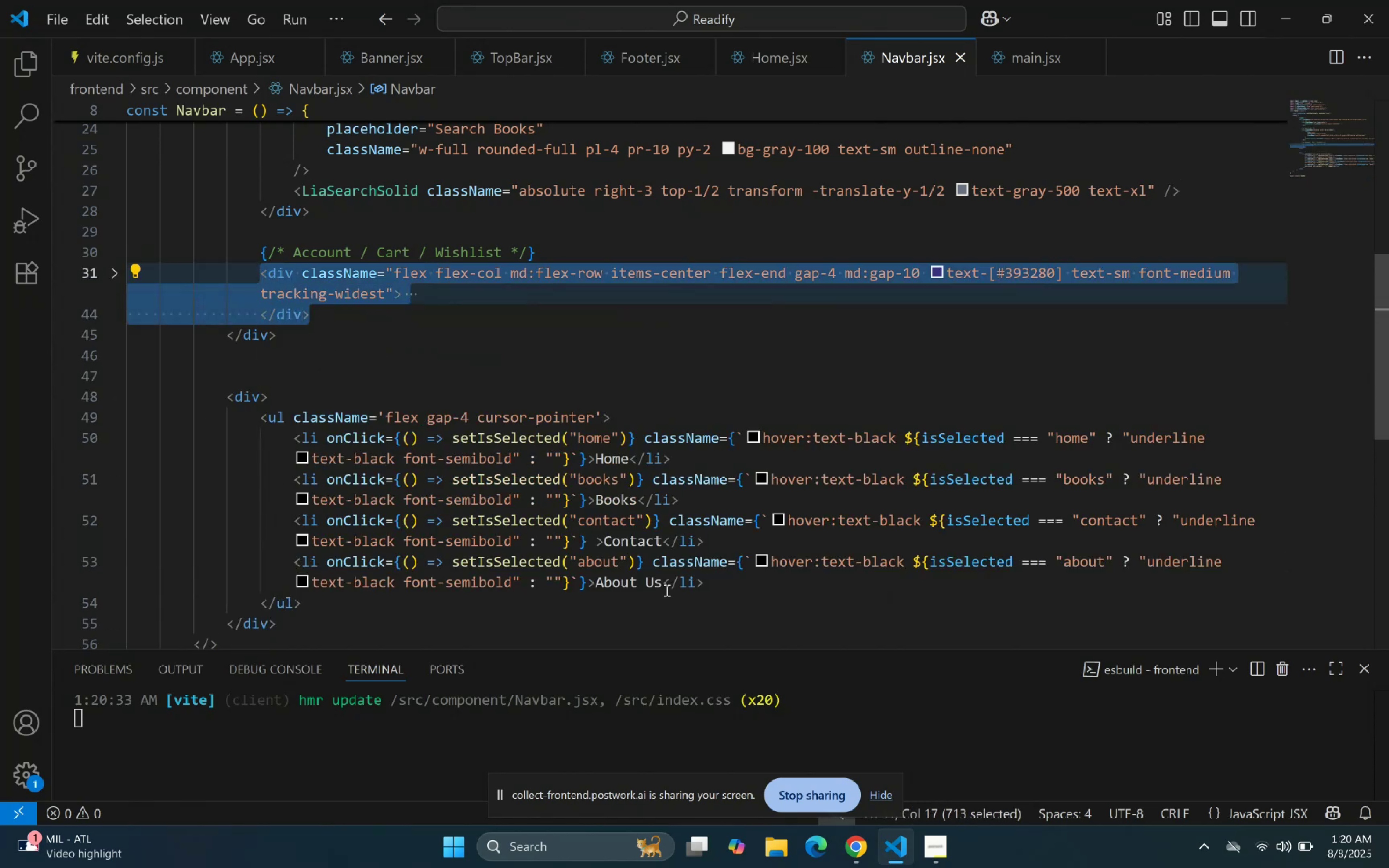 
key(Control+C)
 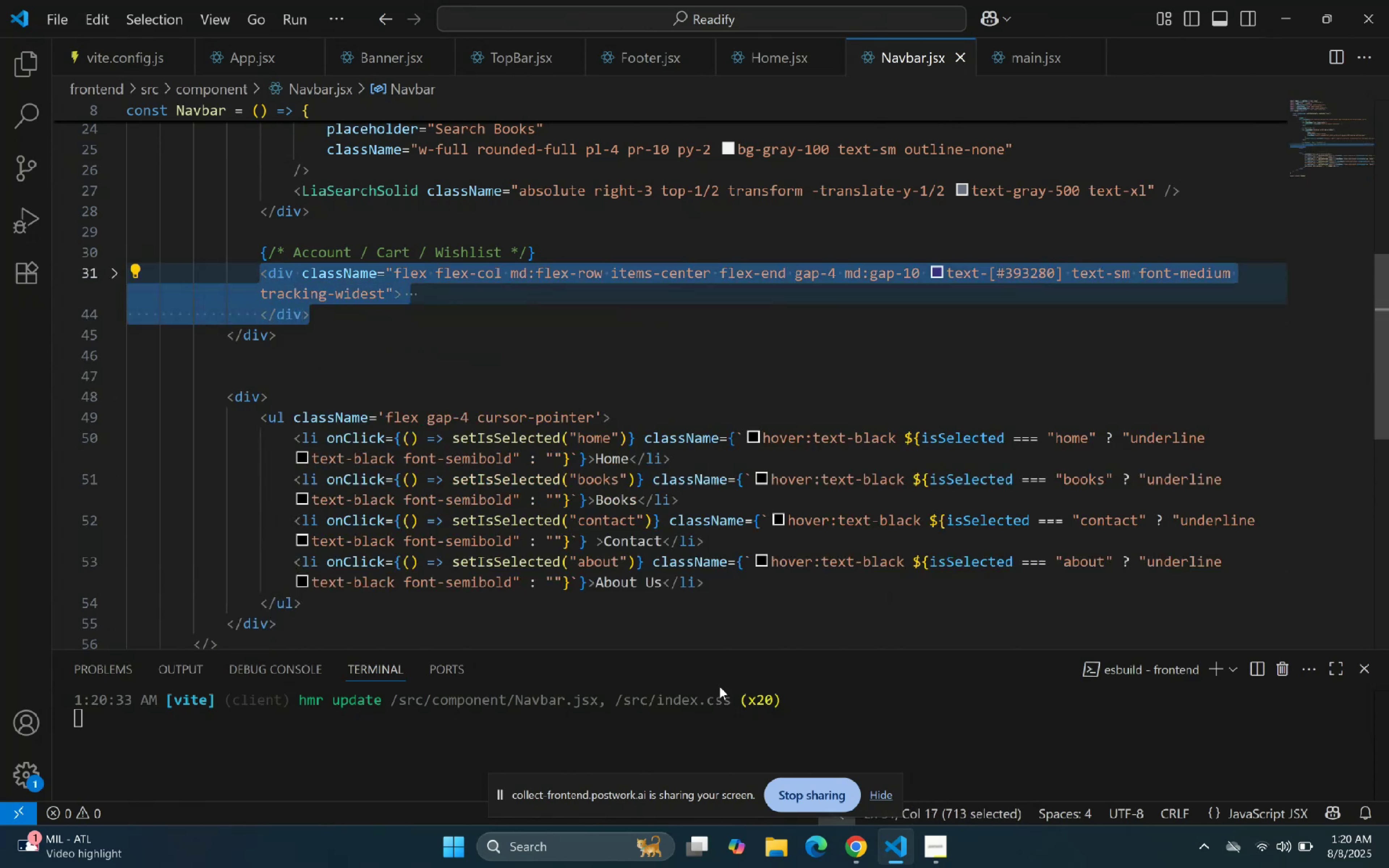 
key(Control+C)
 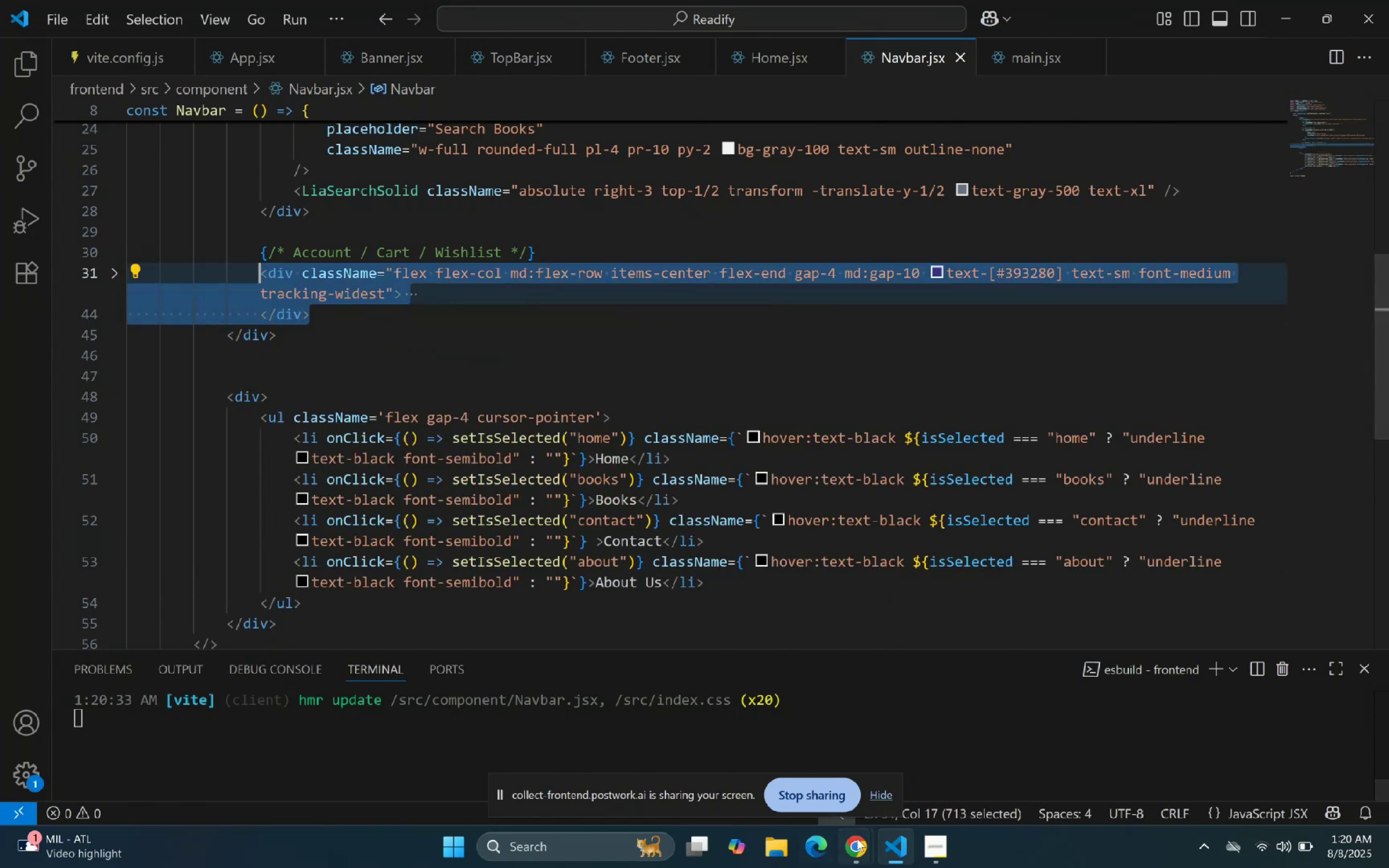 
left_click_drag(start_coordinate=[887, 852], to_coordinate=[888, 852])
 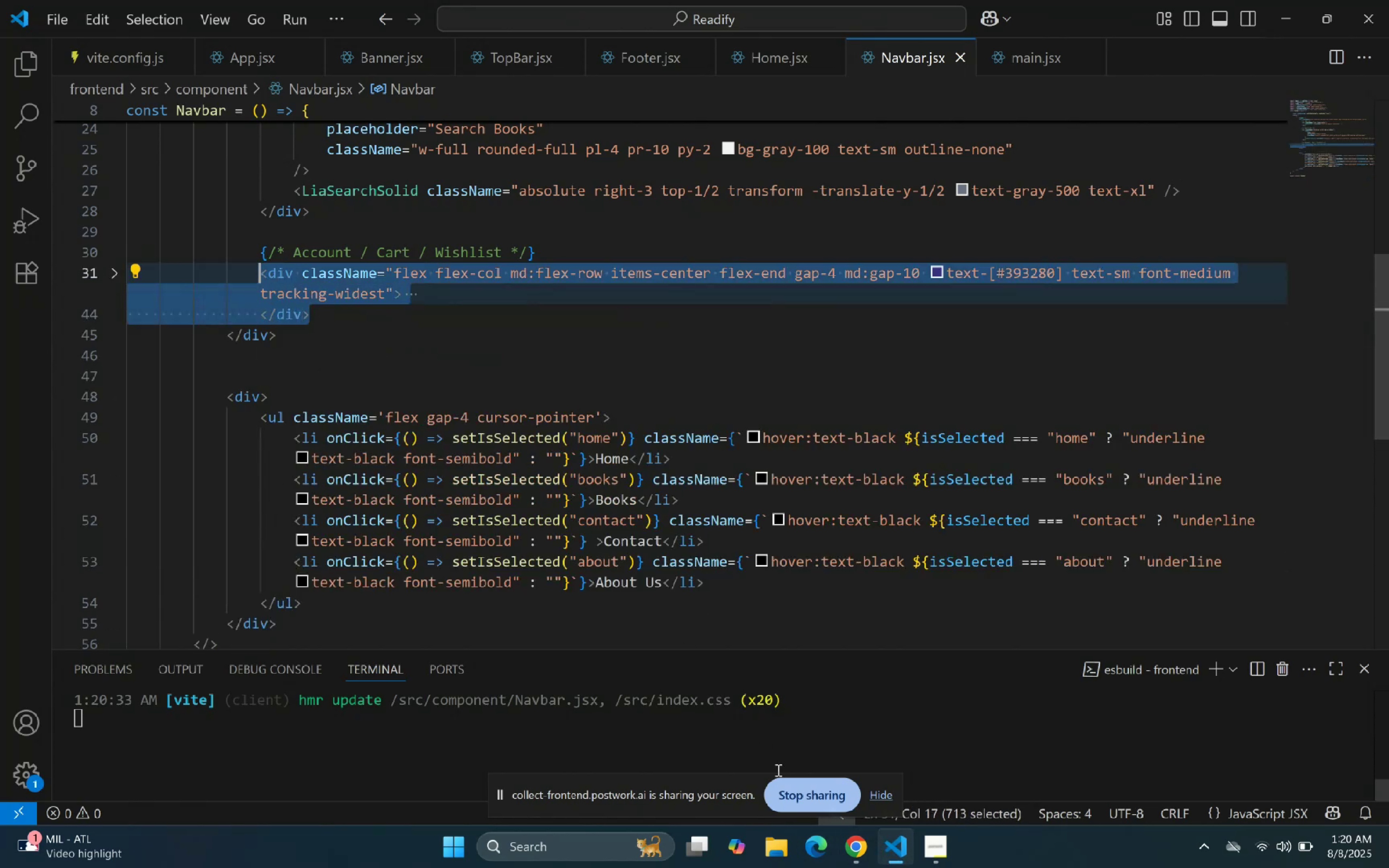 
left_click_drag(start_coordinate=[907, 858], to_coordinate=[907, 854])
 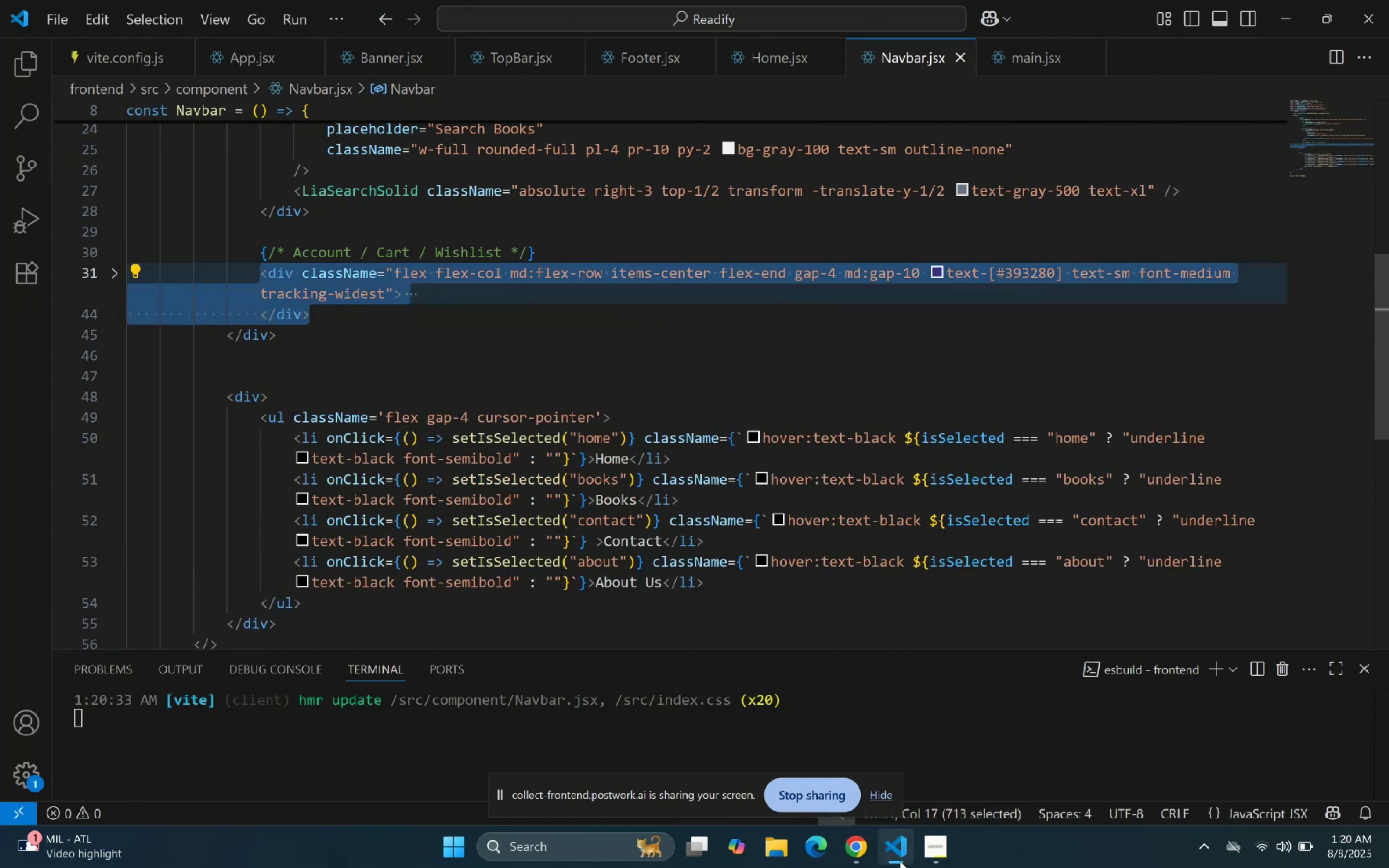 
left_click([851, 854])
 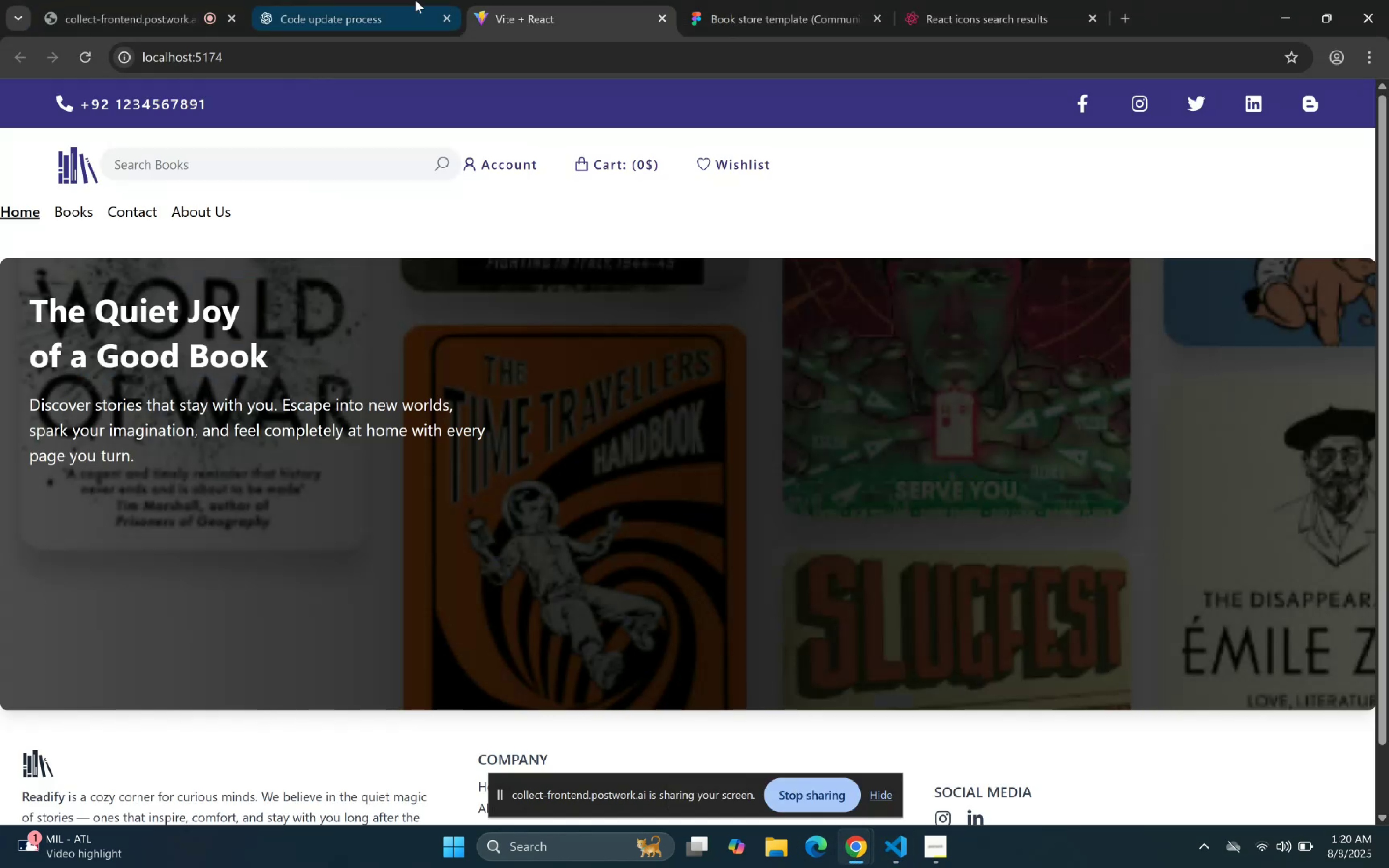 
left_click([369, 0])
 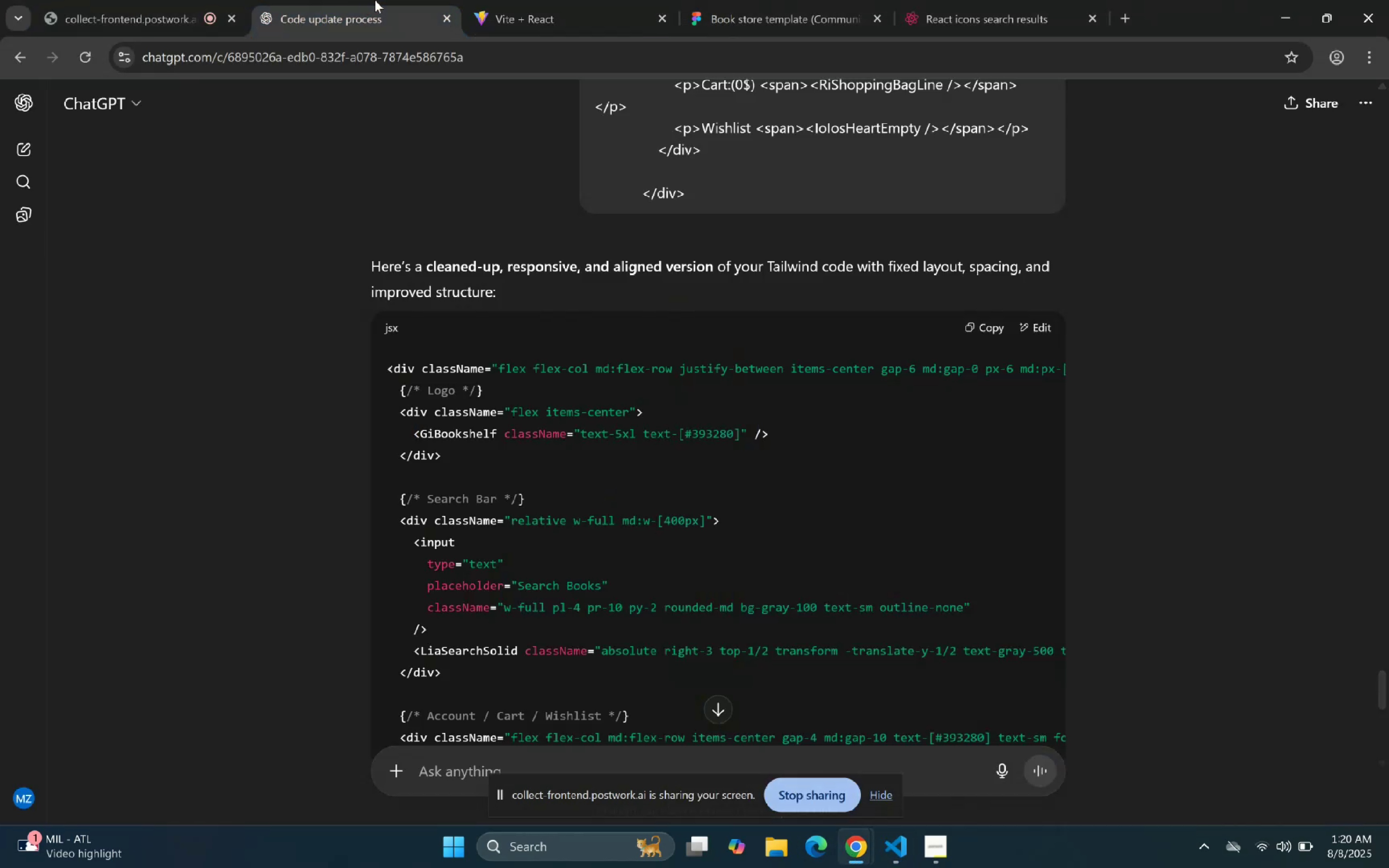 
scroll: coordinate [640, 516], scroll_direction: down, amount: 4.0
 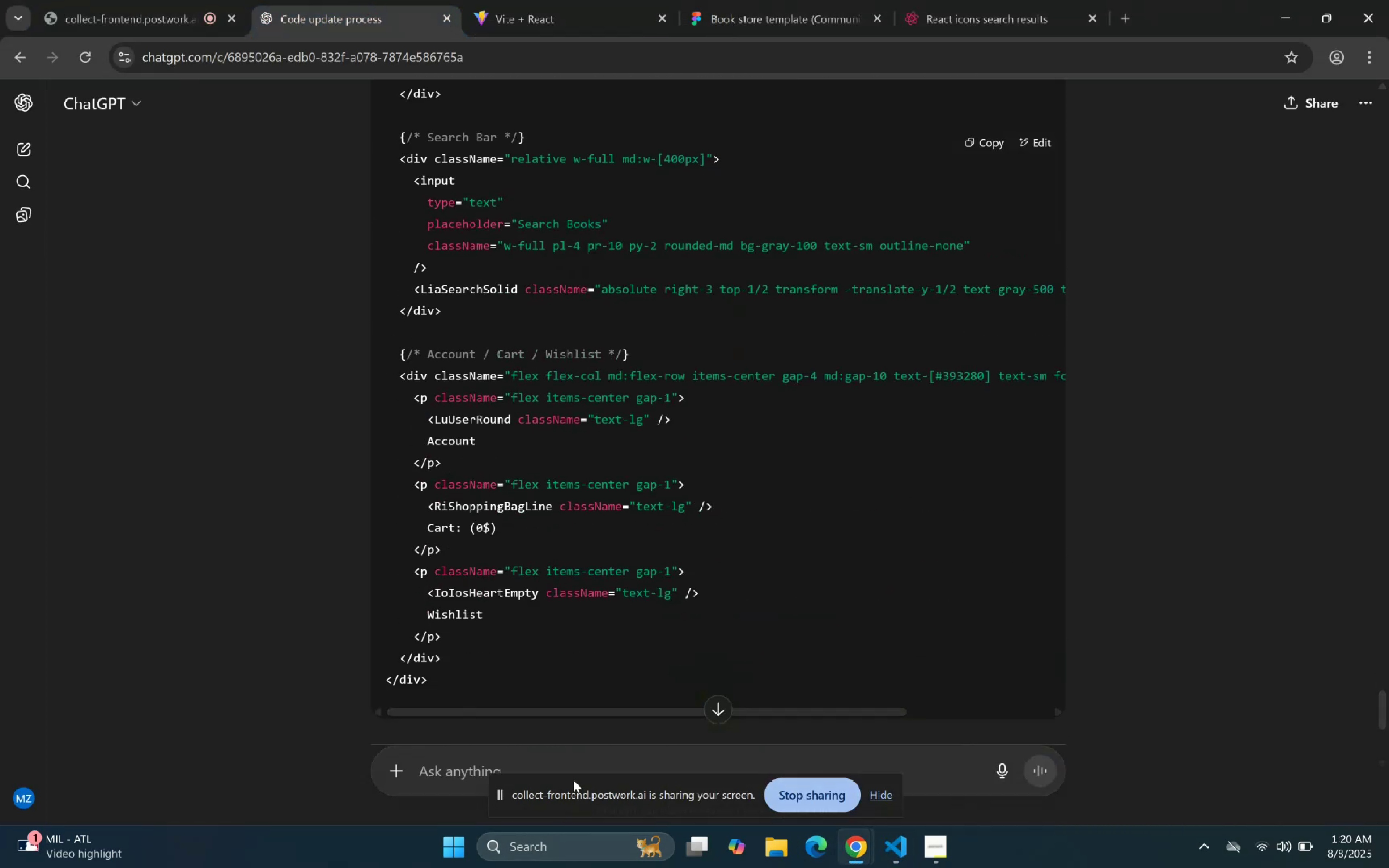 
double_click([573, 766])
 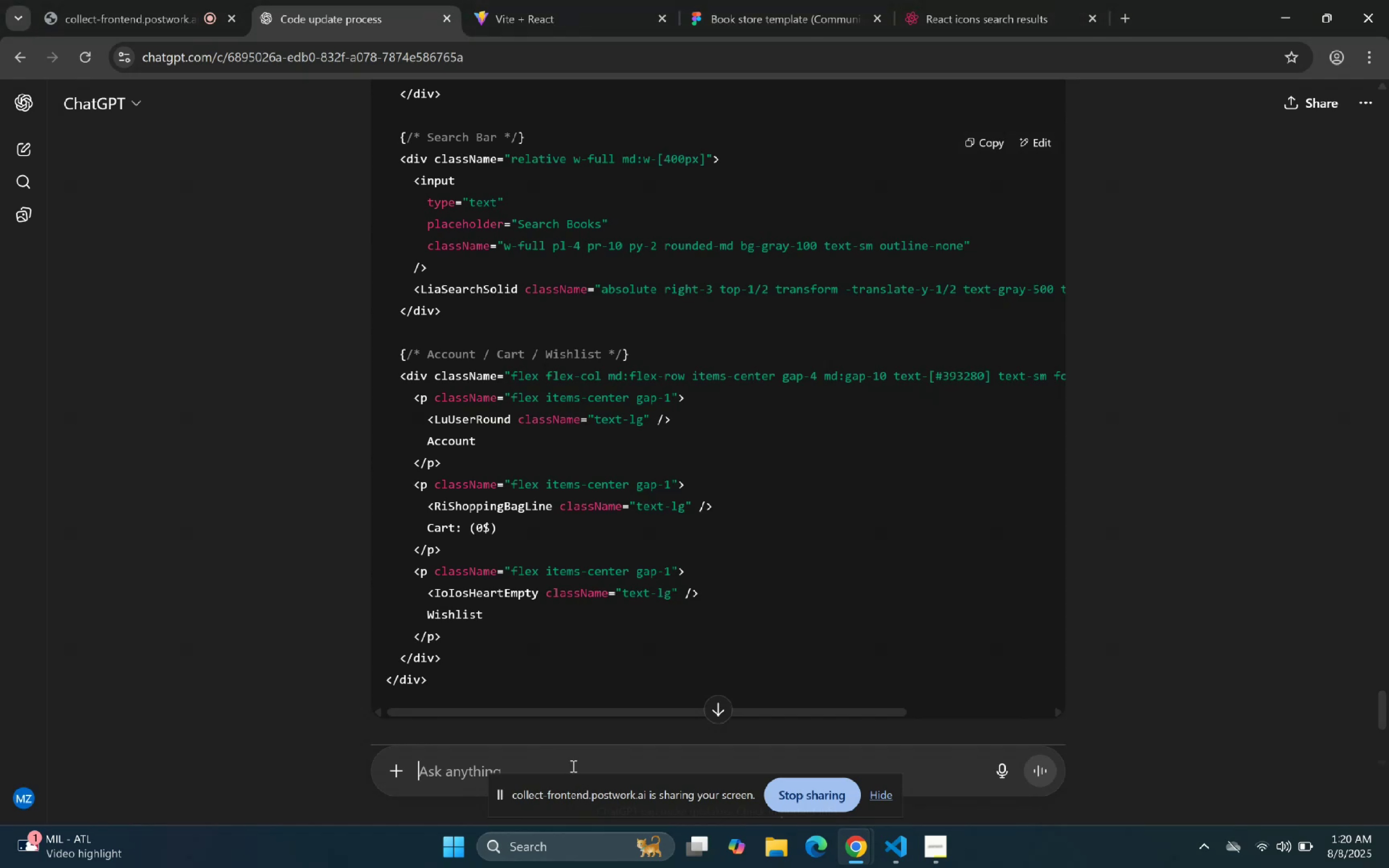 
type(make thie fle end:n)
 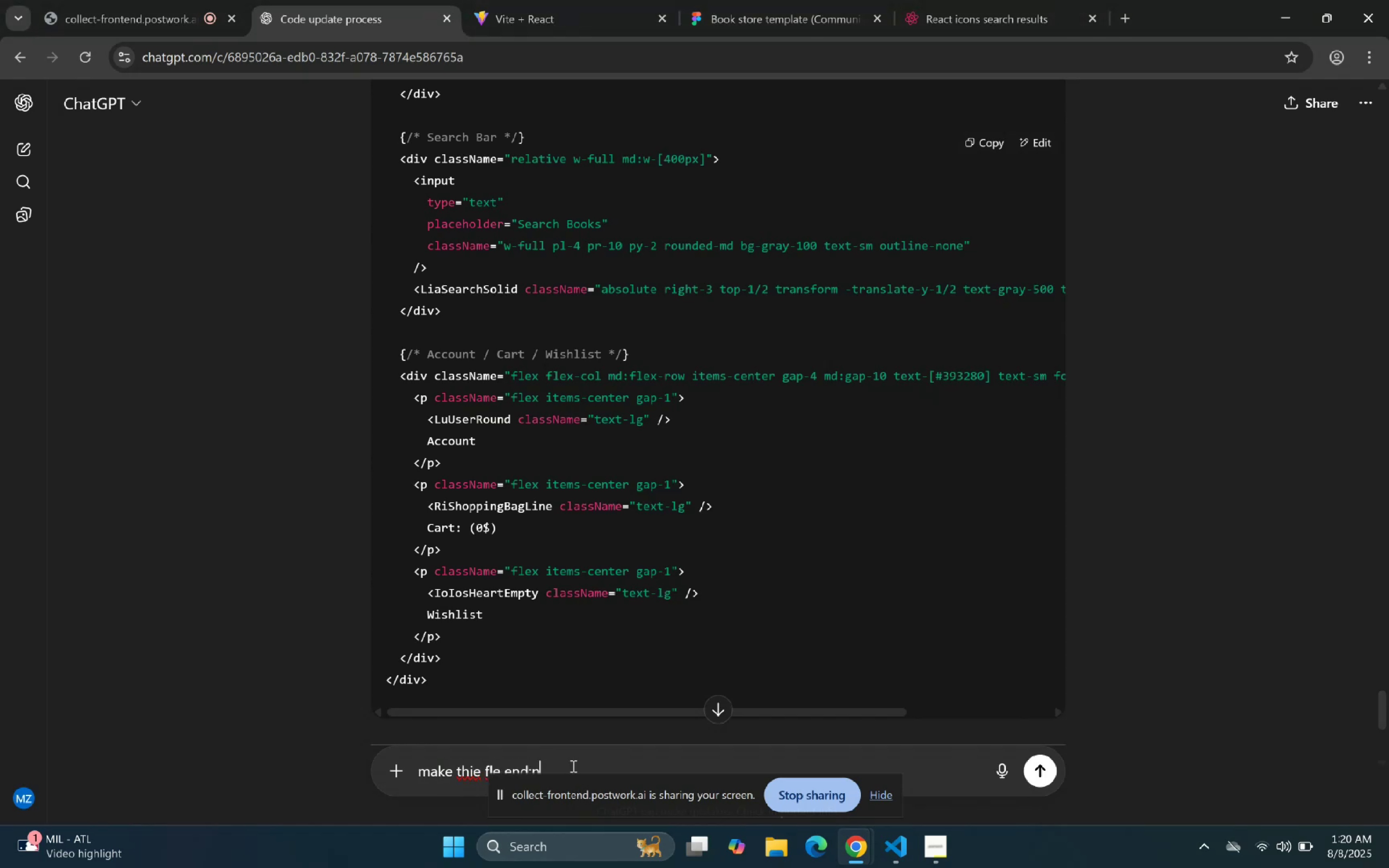 
 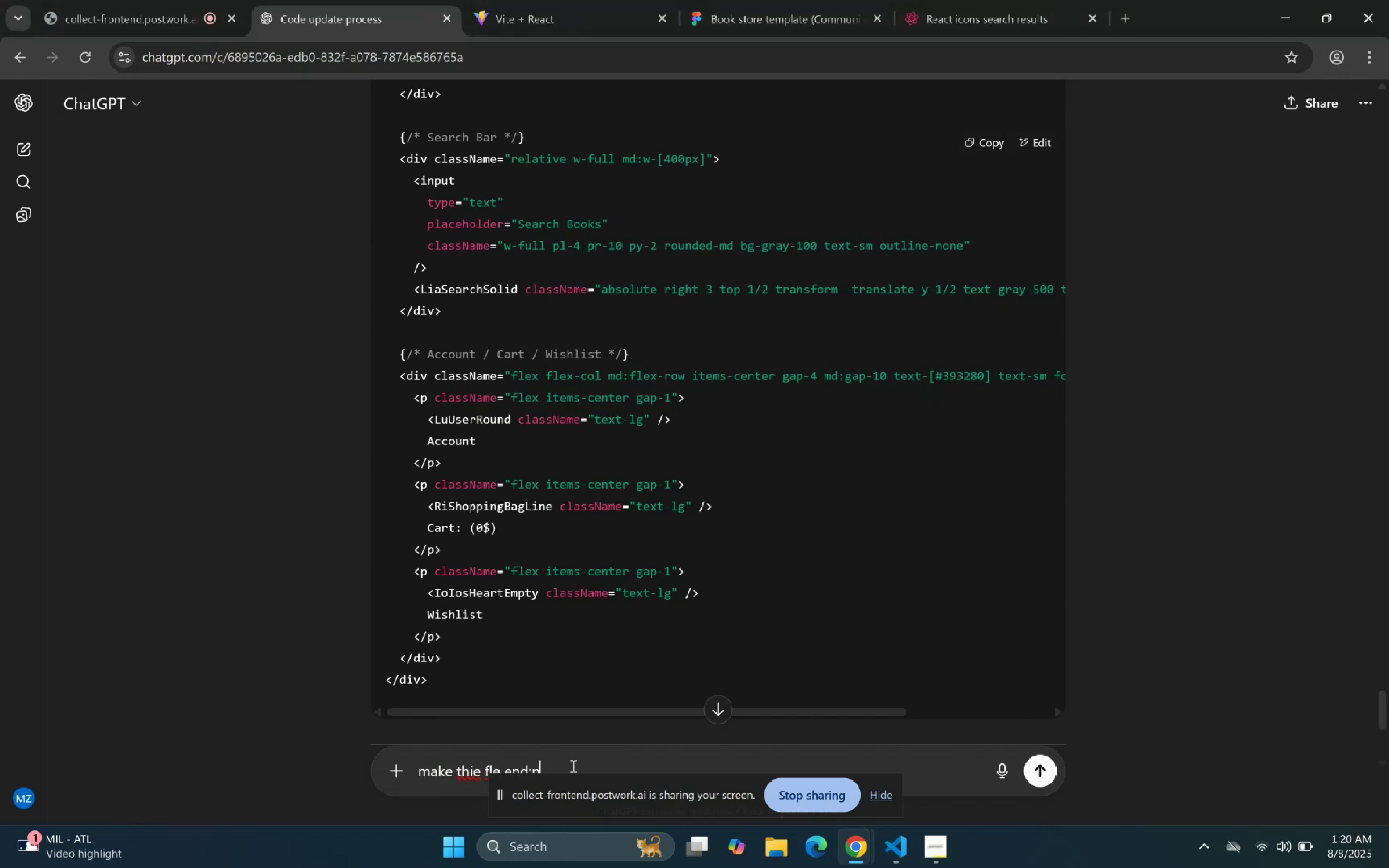 
key(Control+ControlLeft)
 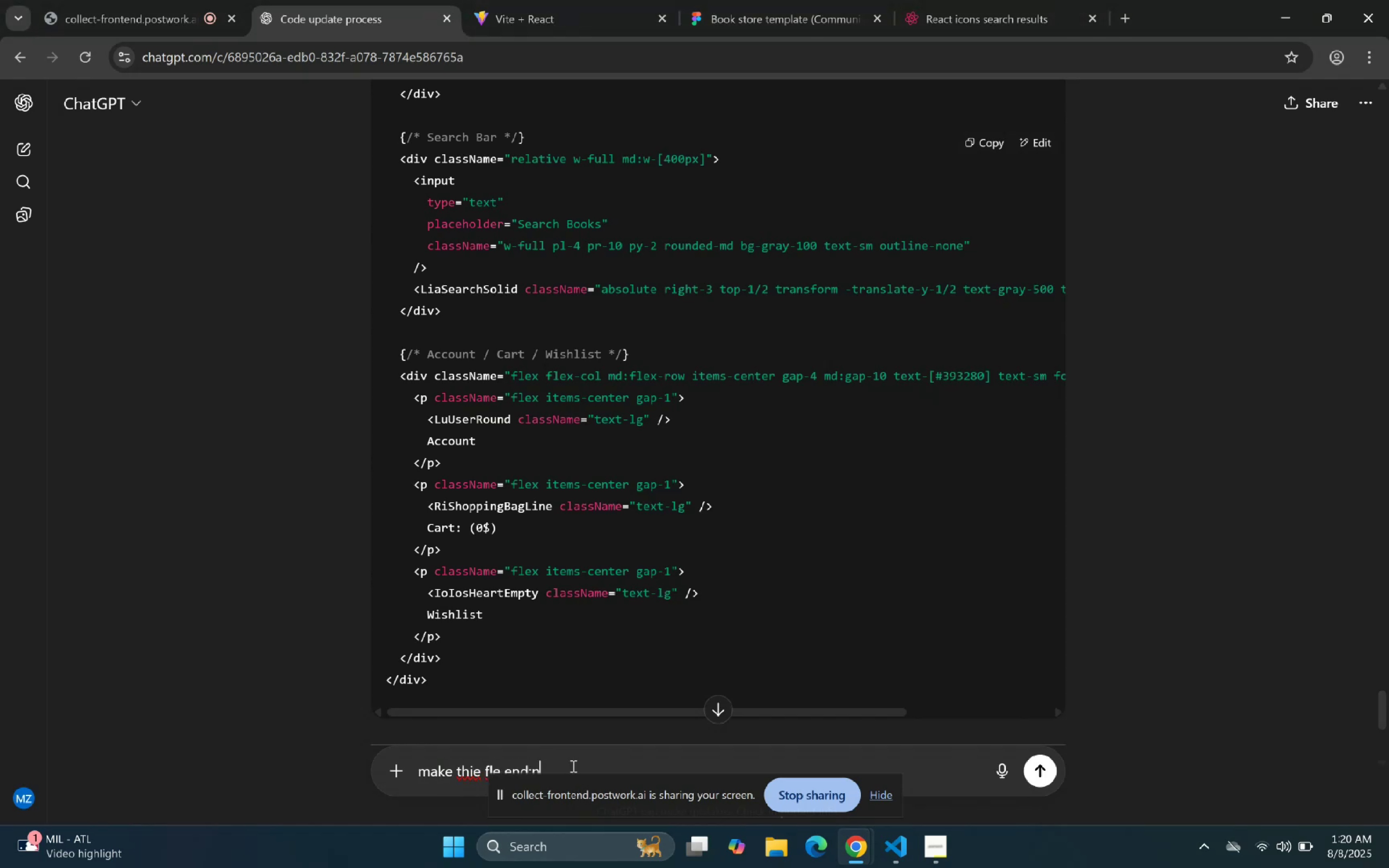 
key(Backspace)
 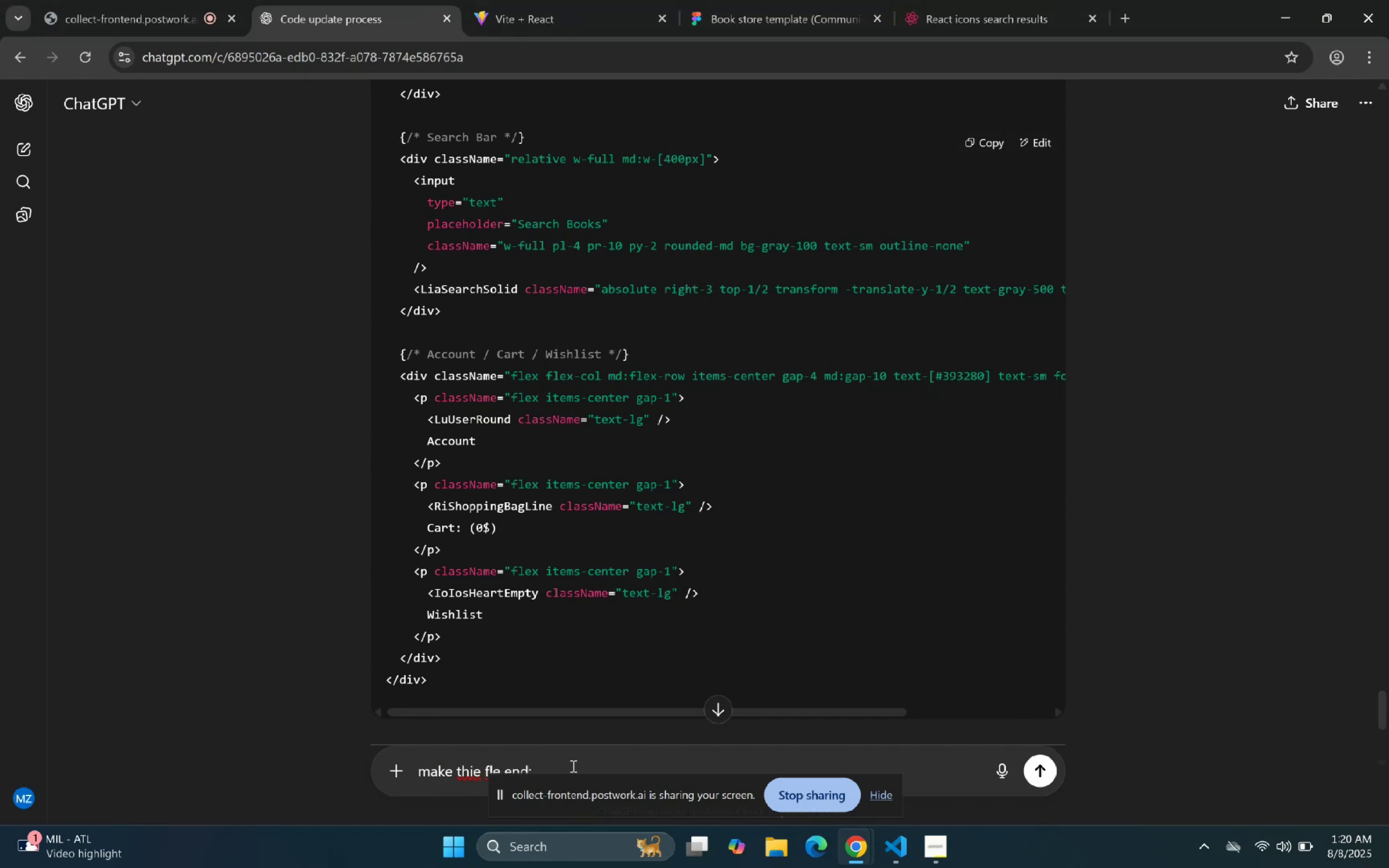 
key(Shift+ShiftLeft)
 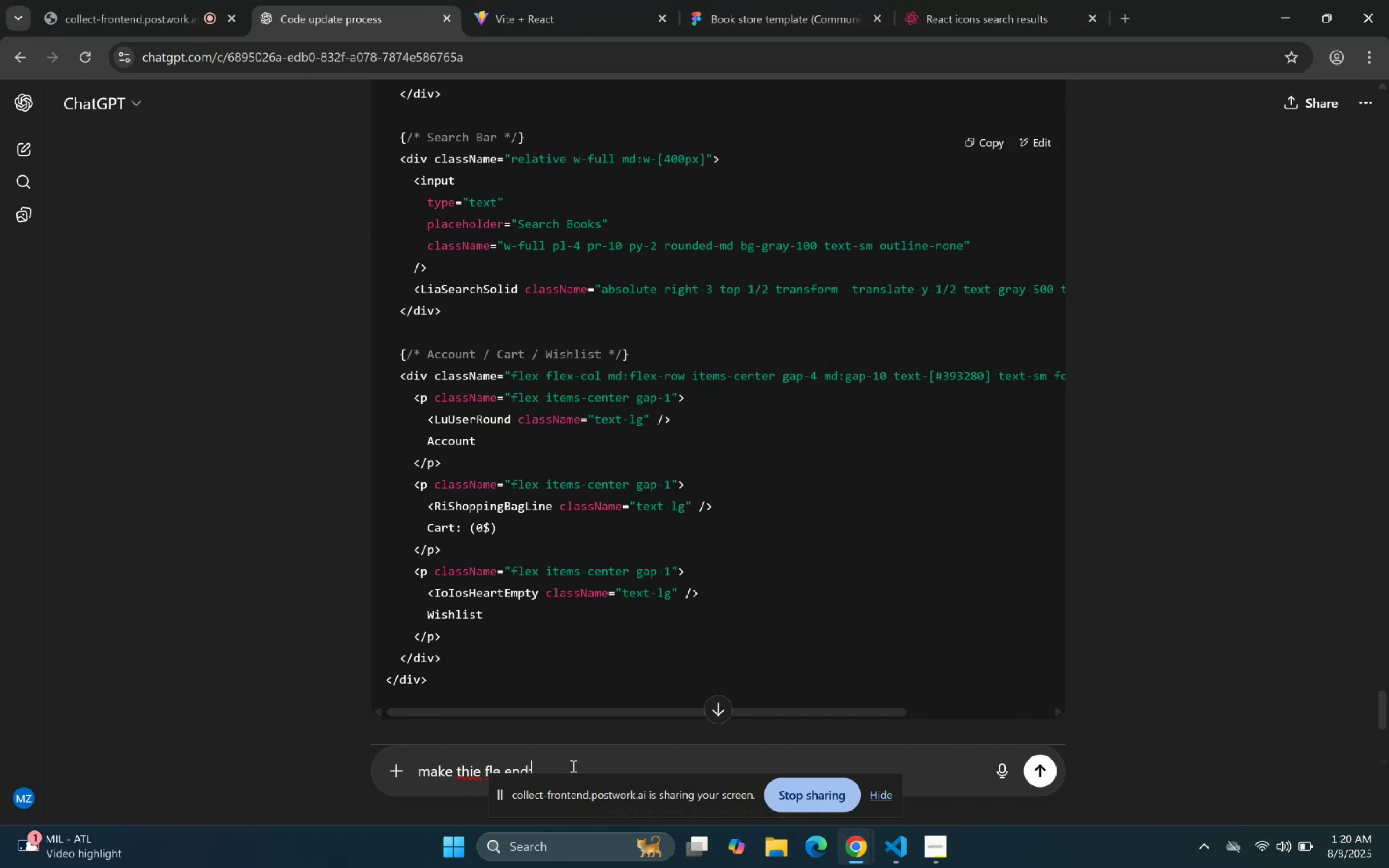 
key(Shift+Enter)
 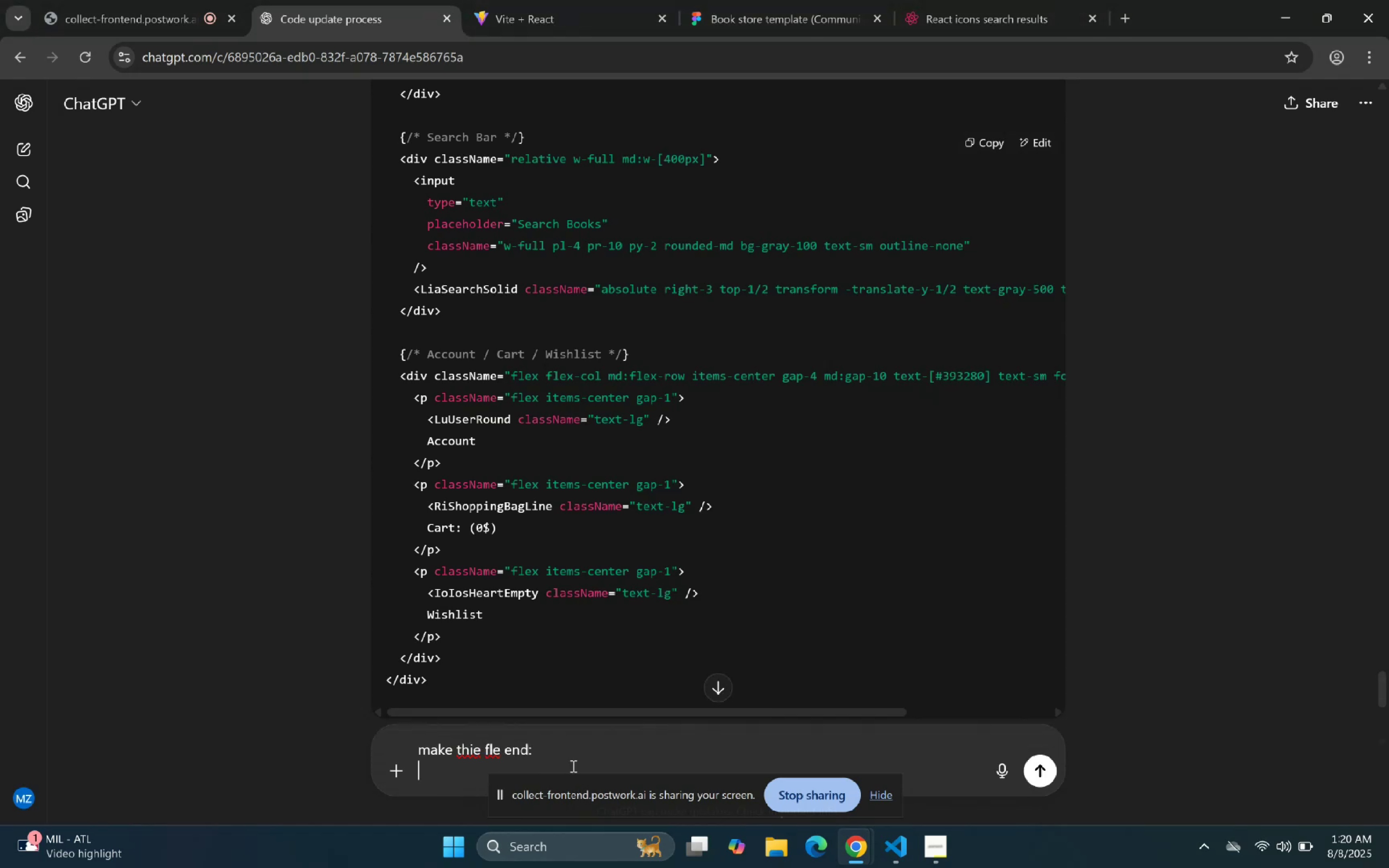 
key(Control+ControlLeft)
 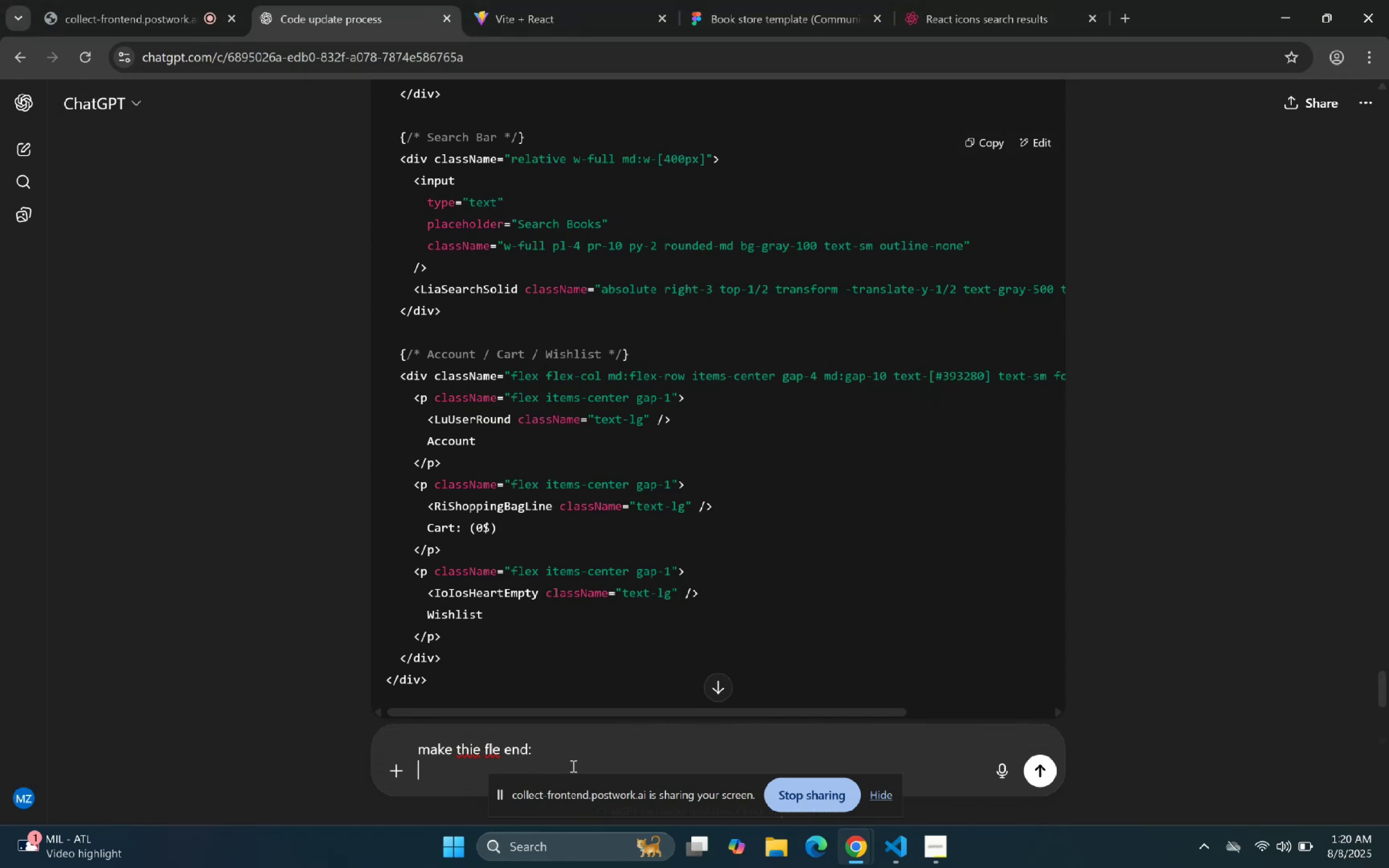 
key(Control+V)
 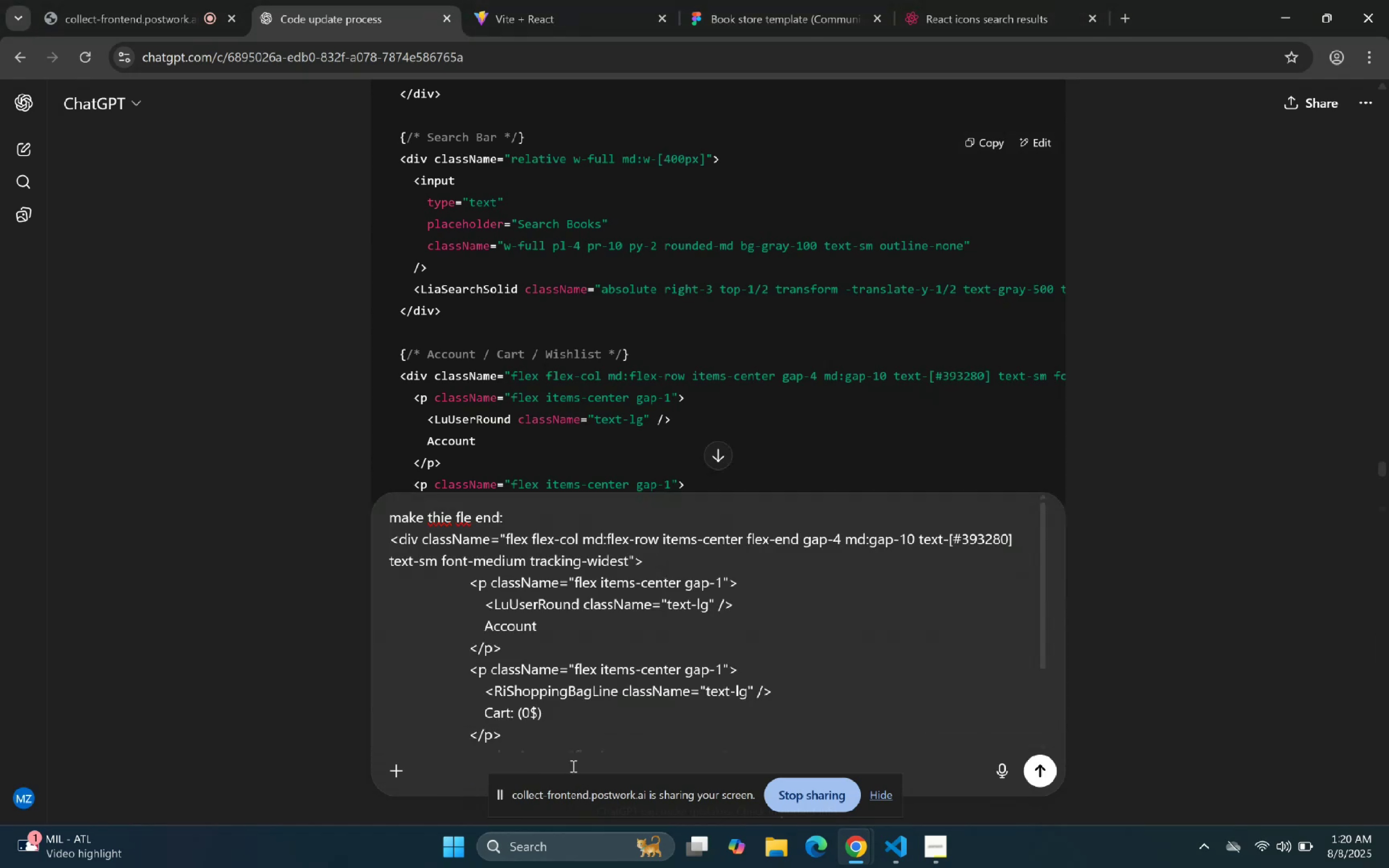 
key(Enter)
 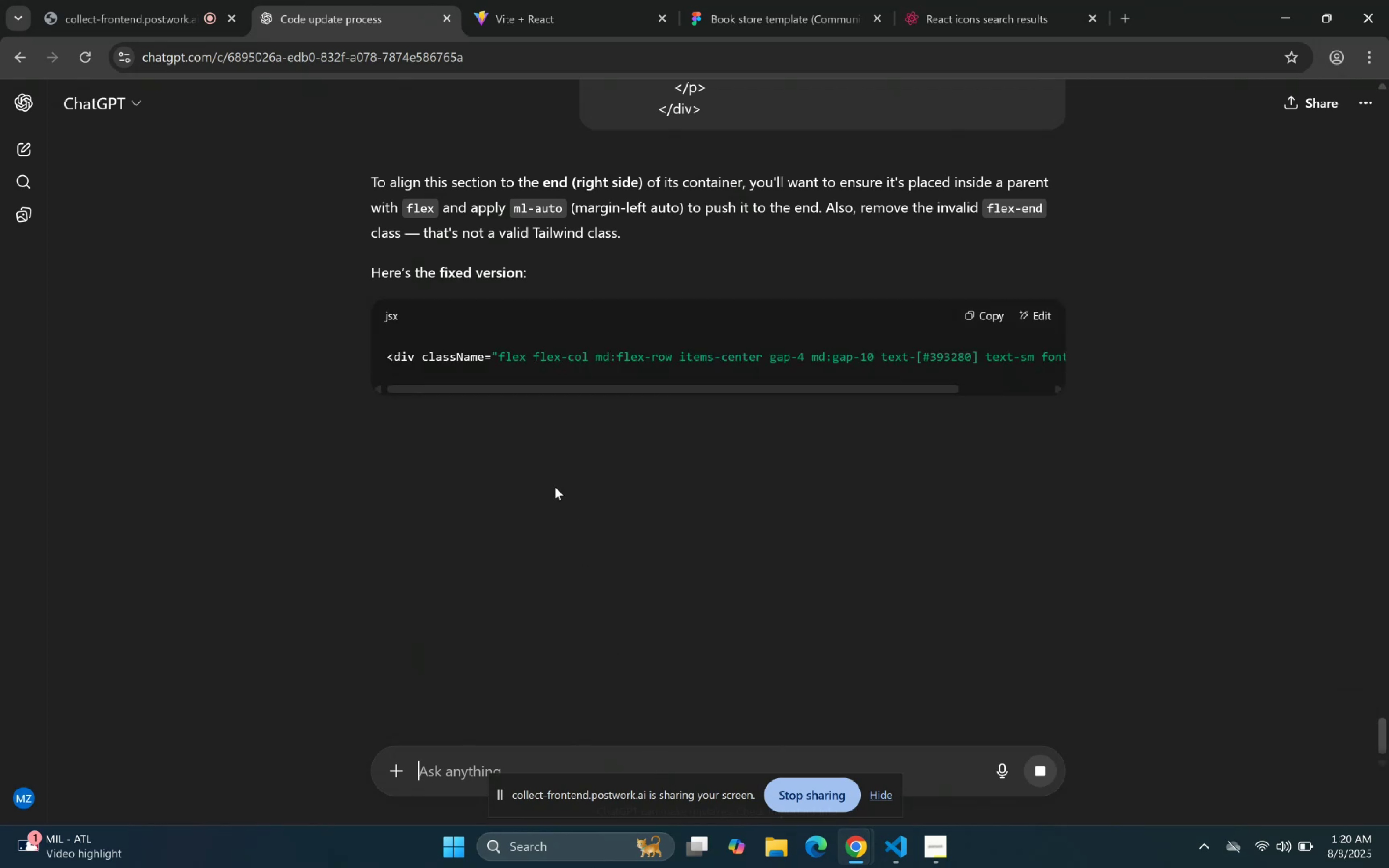 
wait(6.3)
 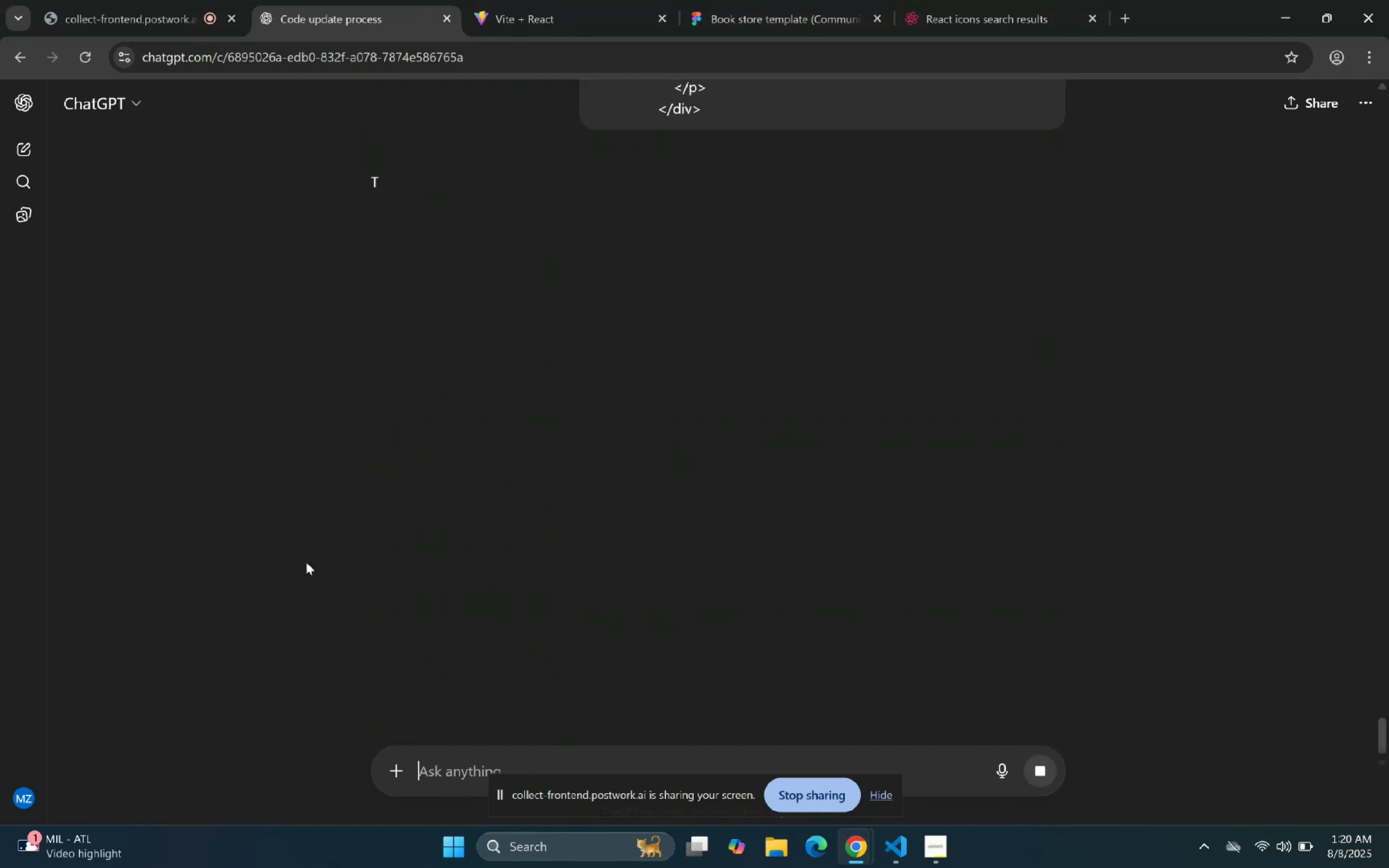 
scroll: coordinate [558, 482], scroll_direction: down, amount: 4.0
 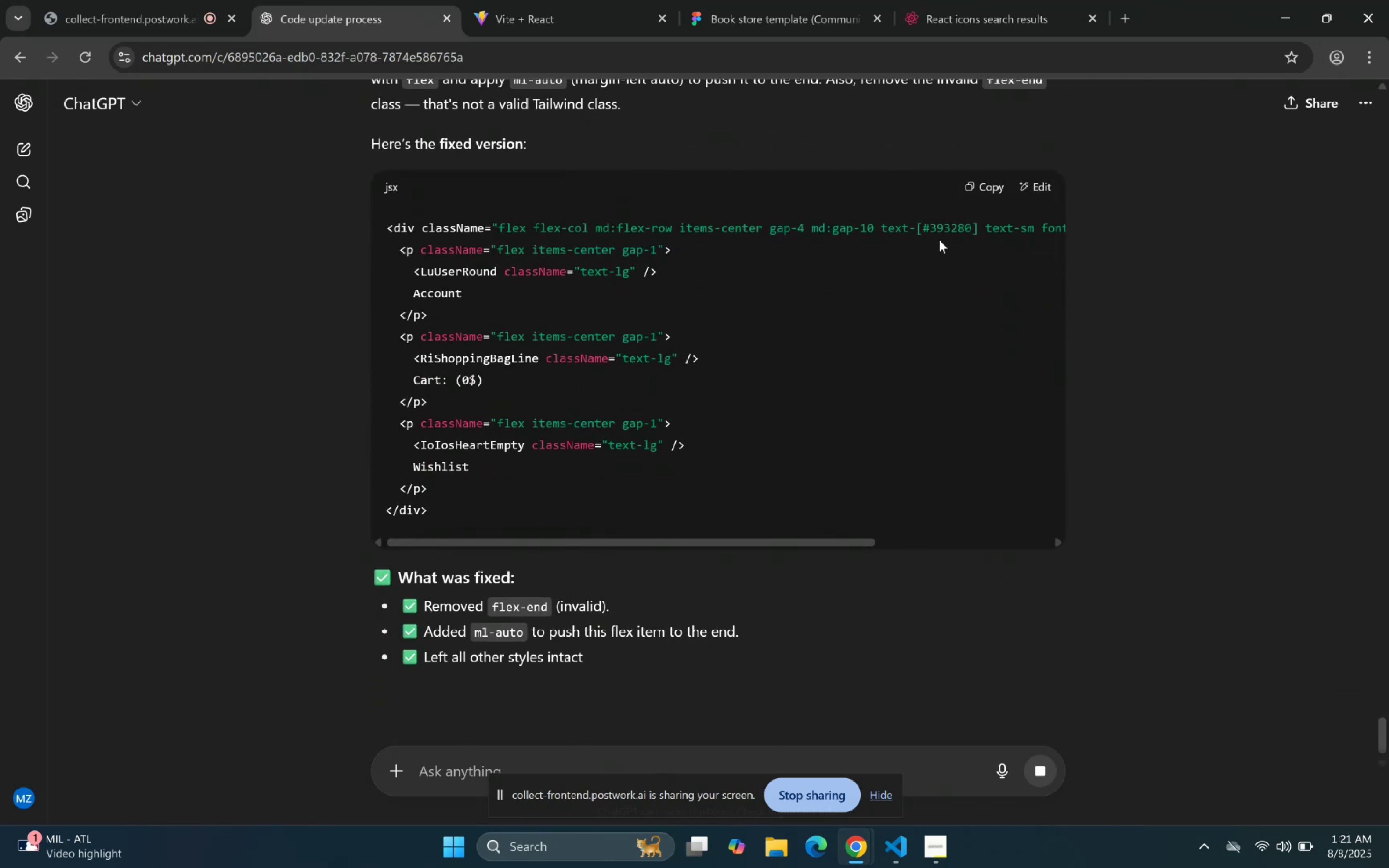 
left_click([973, 183])
 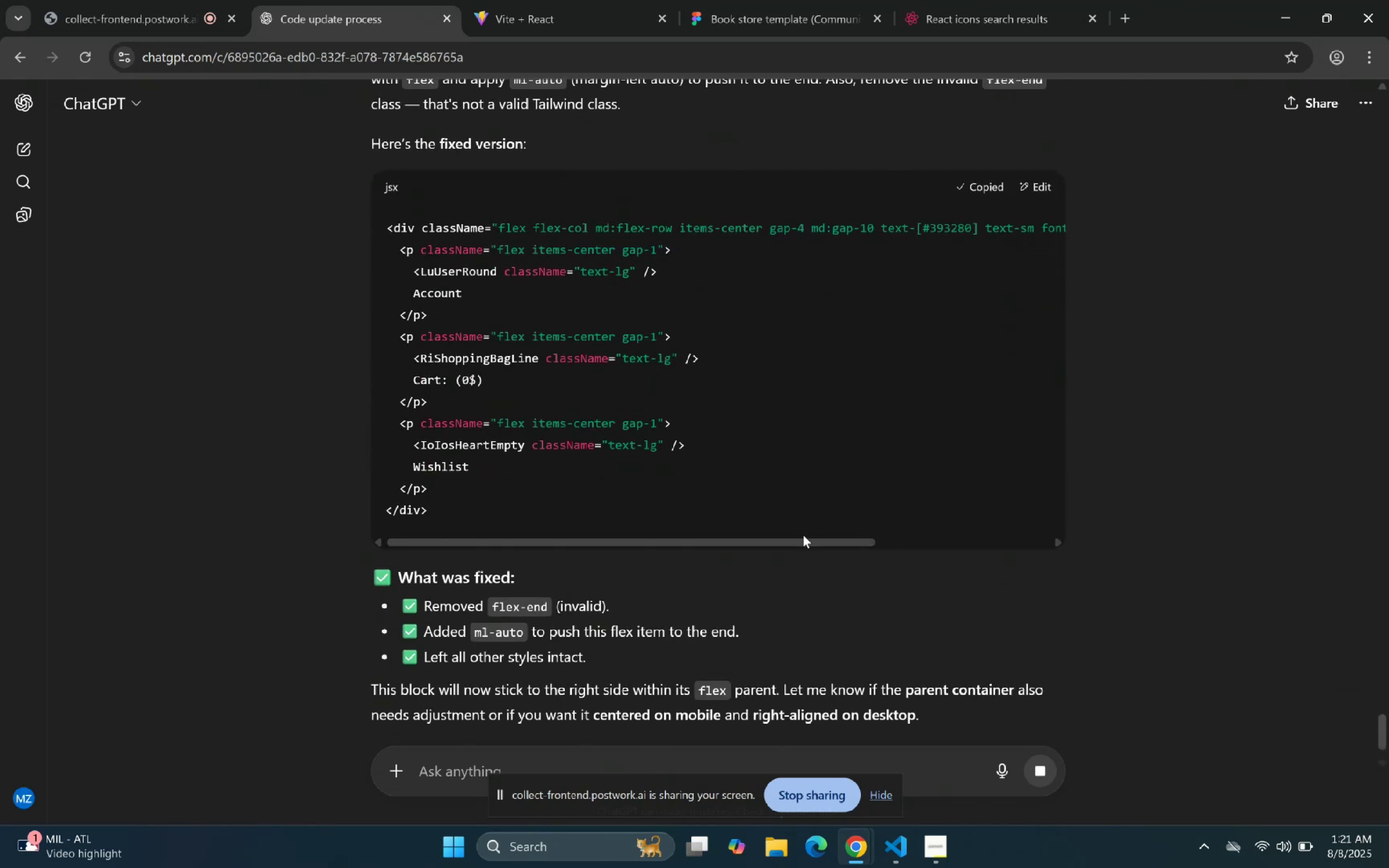 
left_click_drag(start_coordinate=[803, 535], to_coordinate=[894, 549])
 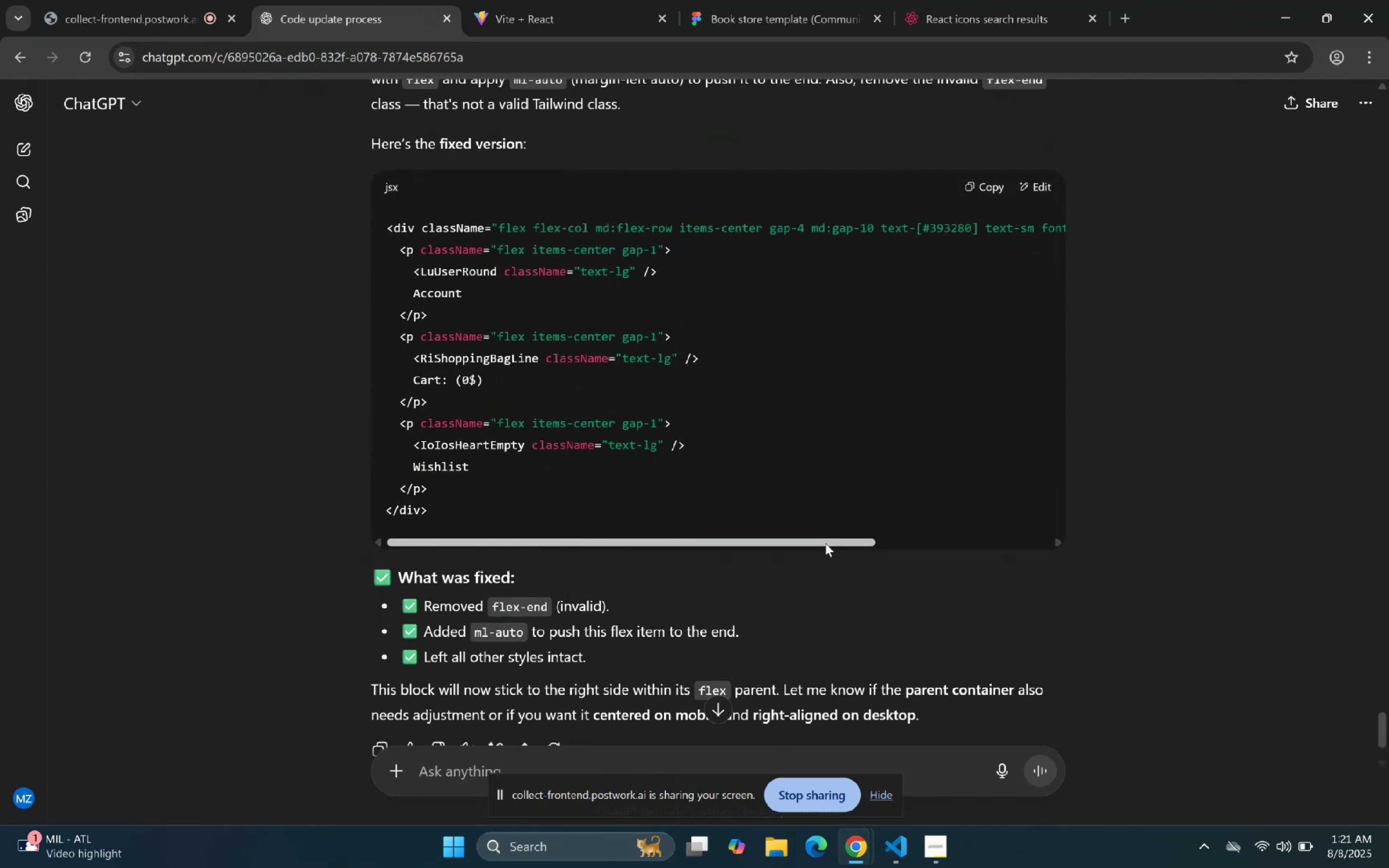 
left_click_drag(start_coordinate=[815, 540], to_coordinate=[636, 510])
 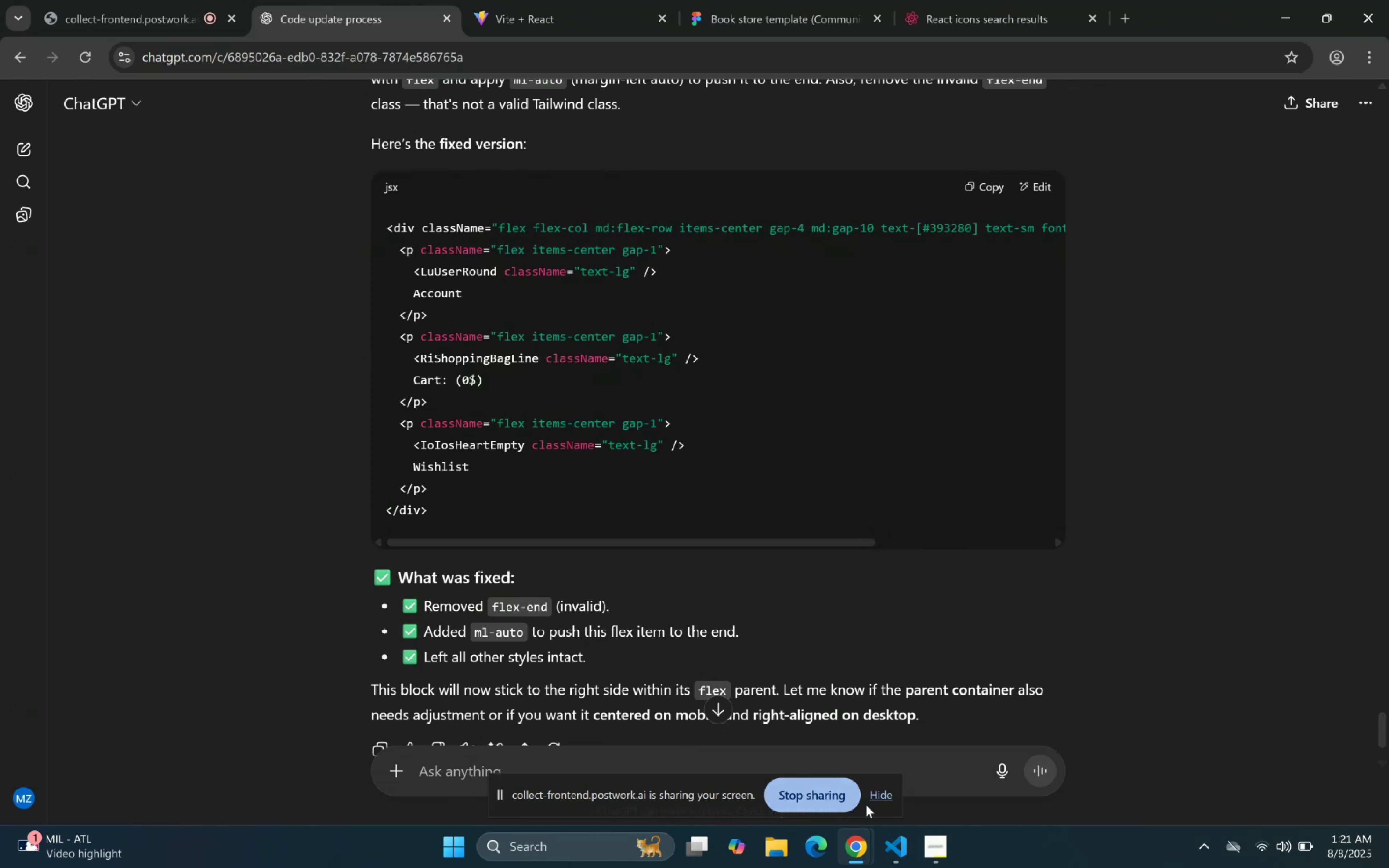 
left_click([891, 838])
 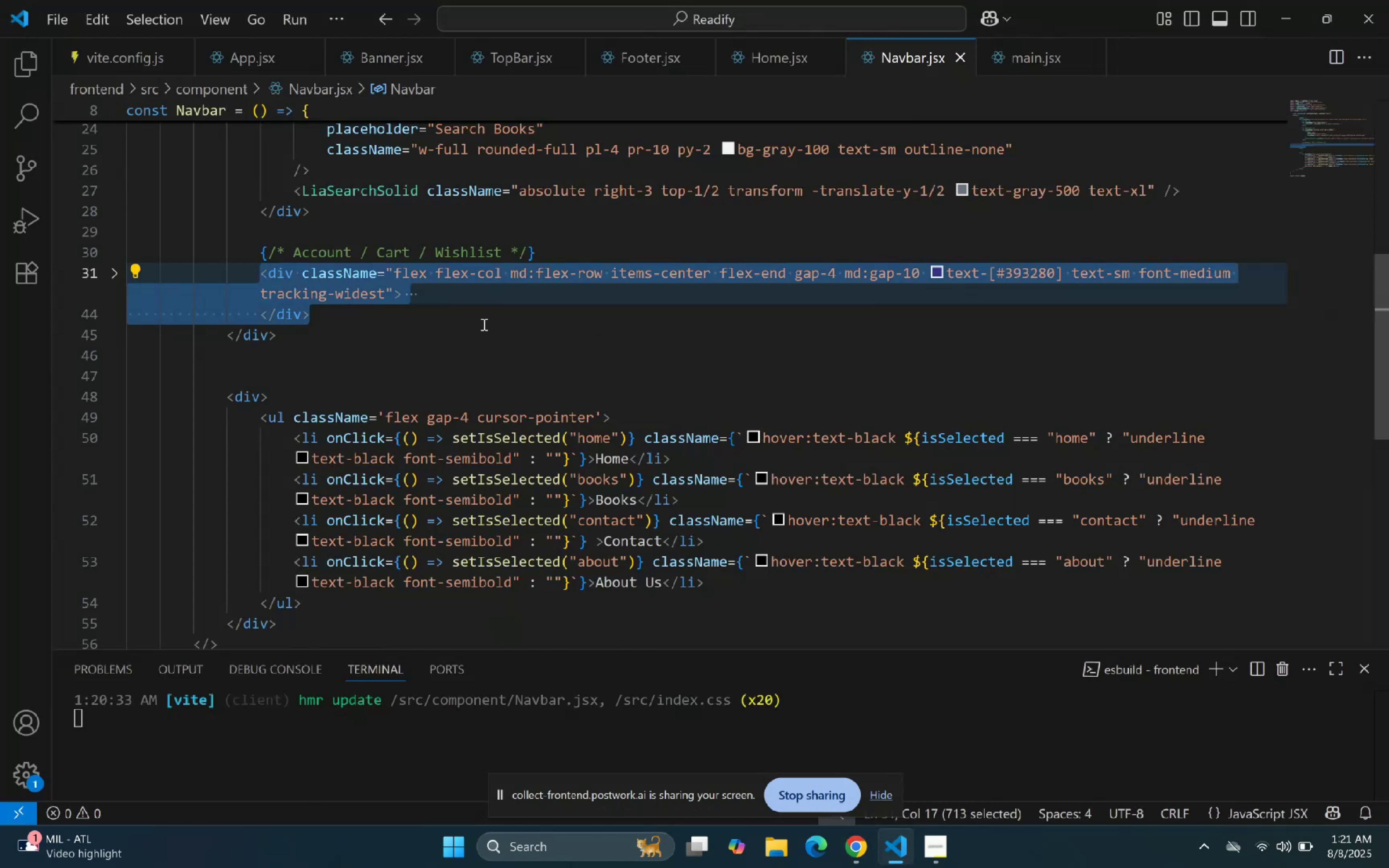 
key(Control+V)
 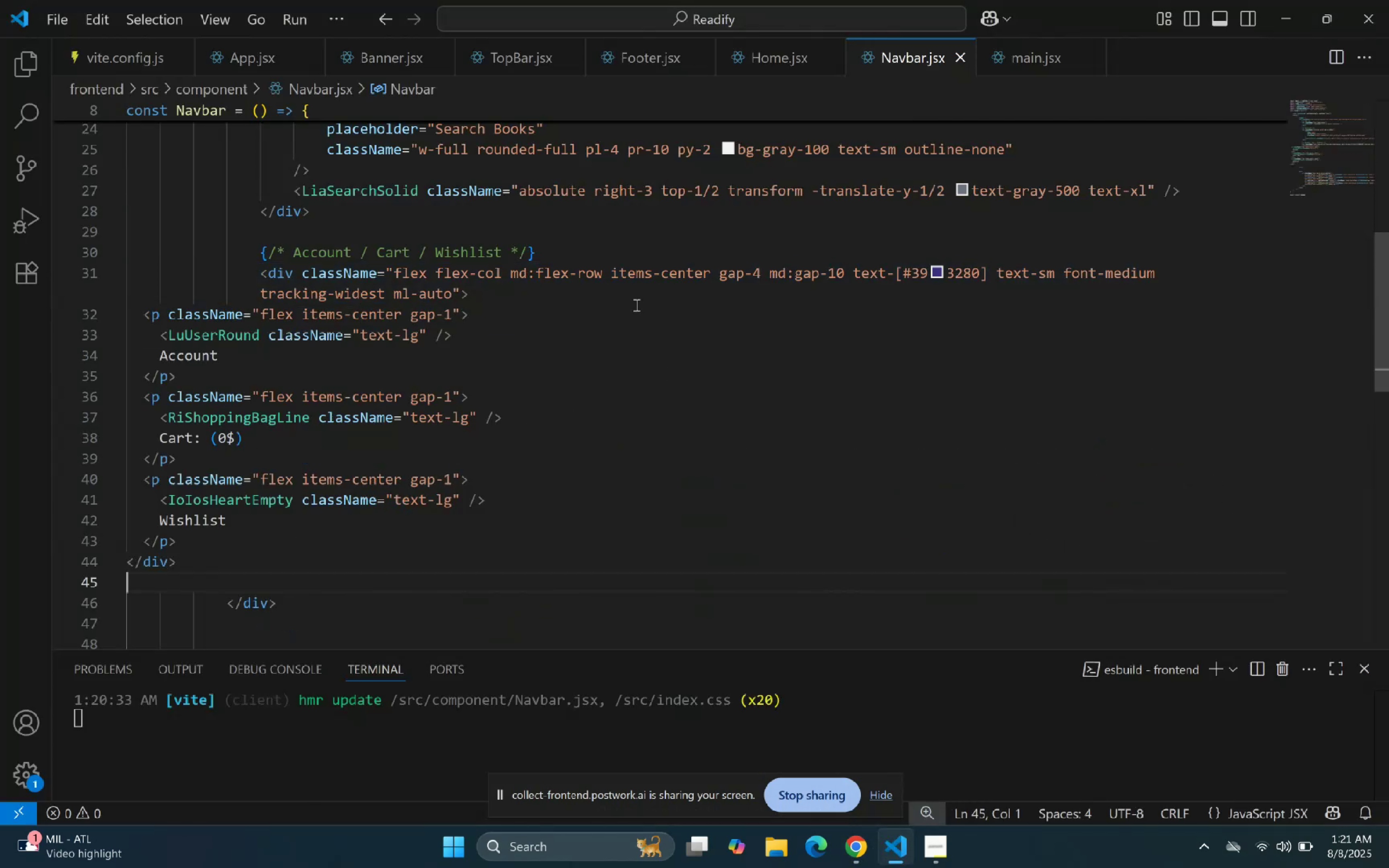 
right_click([630, 308])
 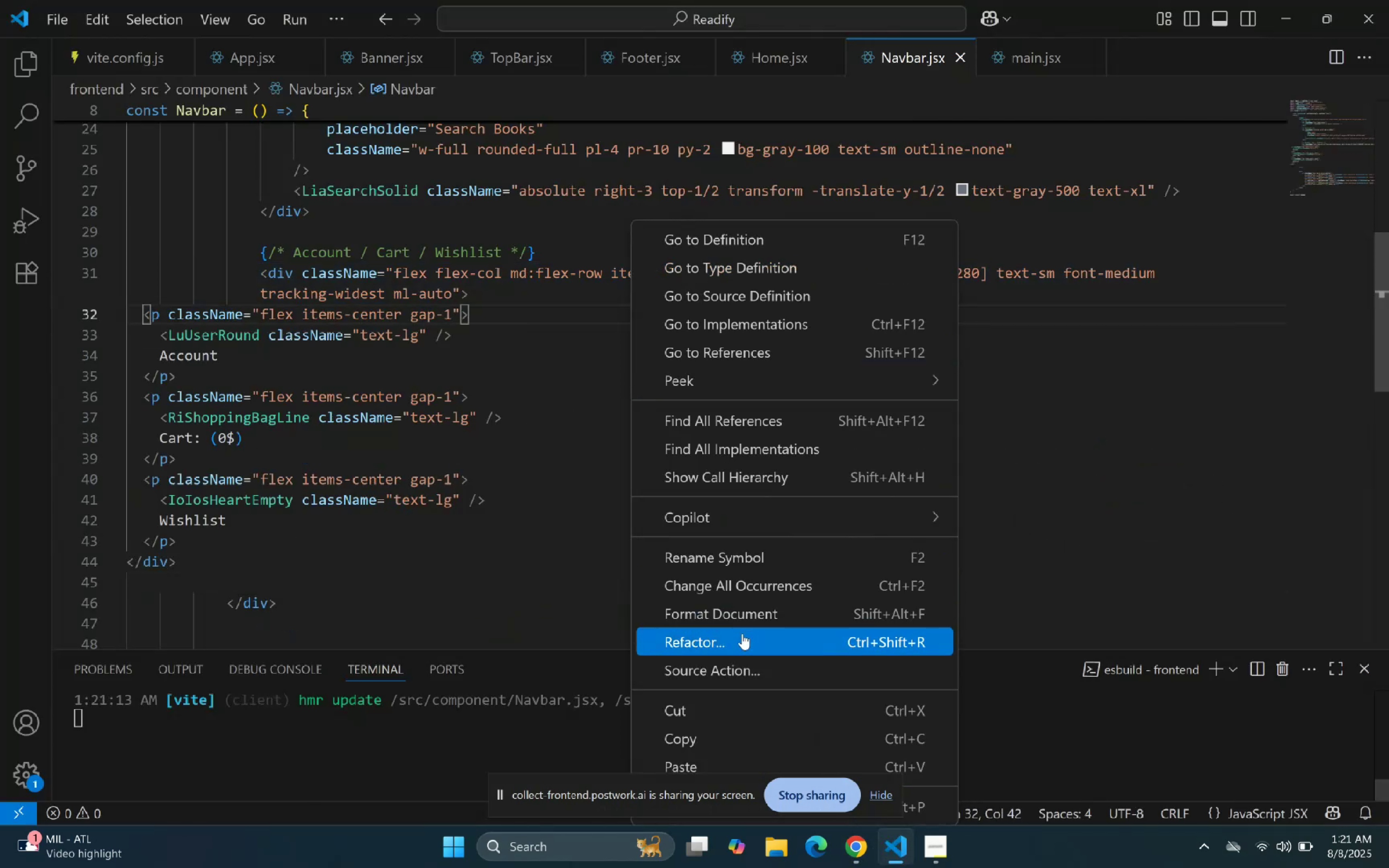 
left_click([720, 617])
 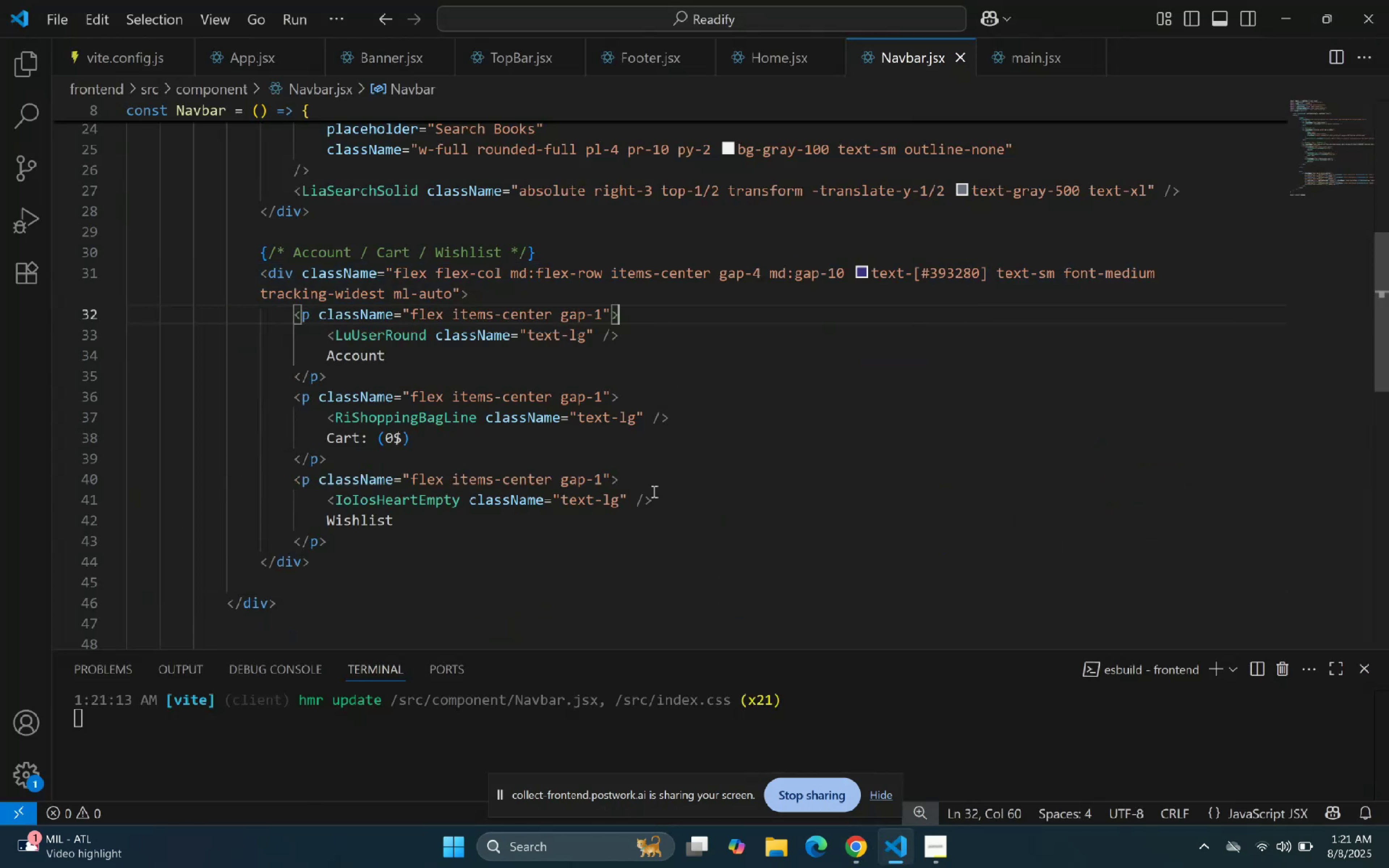 
double_click([737, 392])
 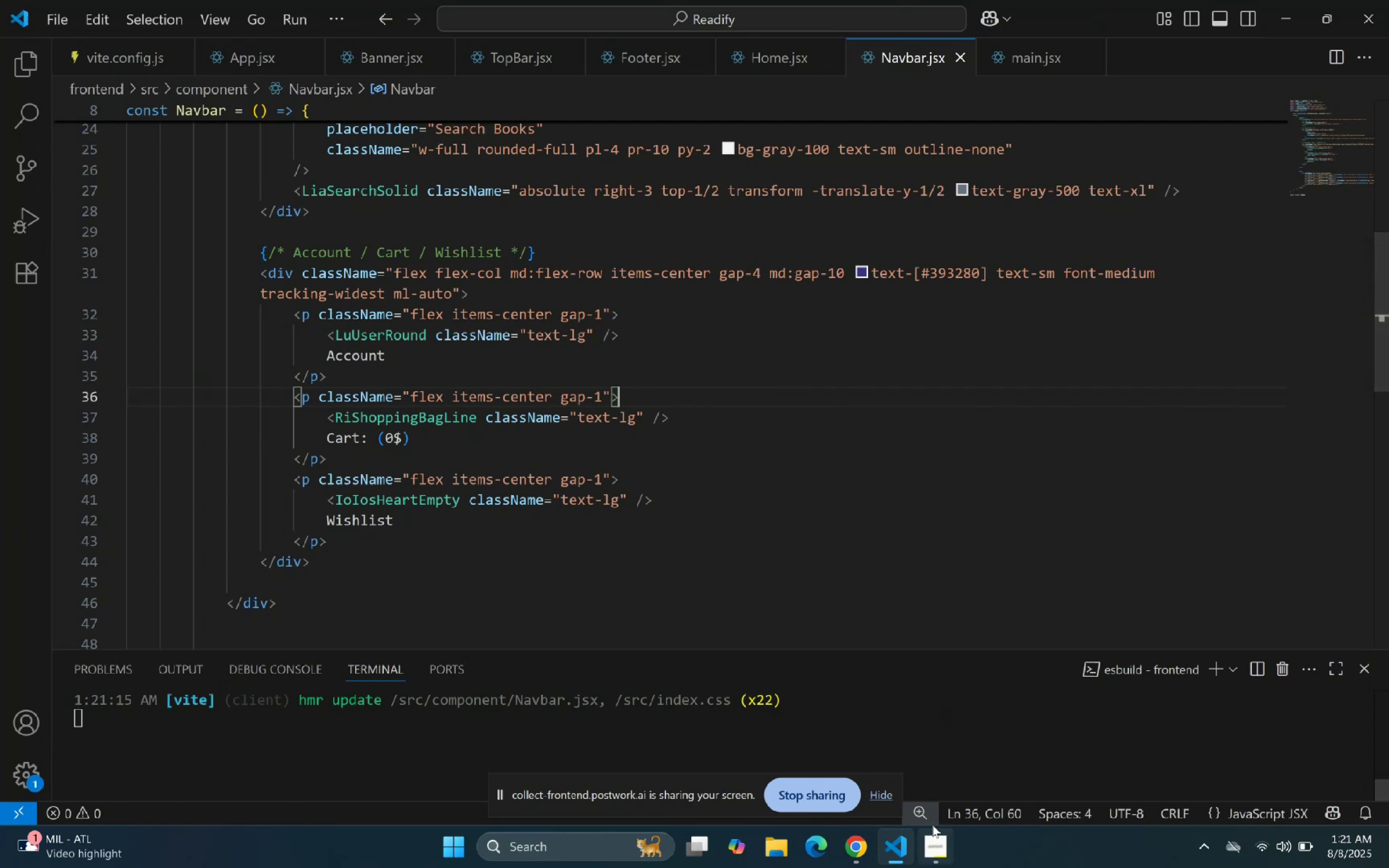 
wait(6.1)
 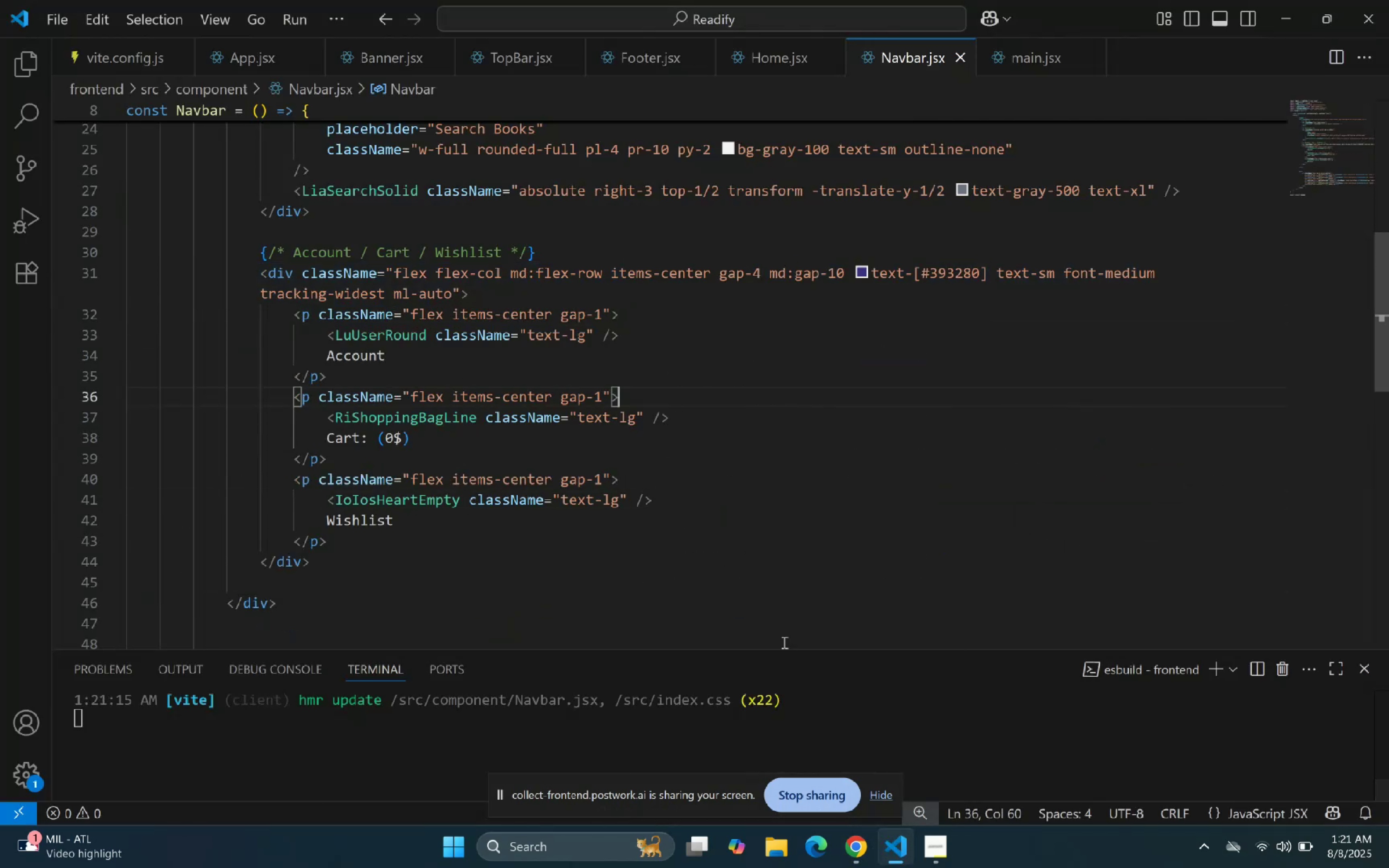 
left_click([523, 0])
 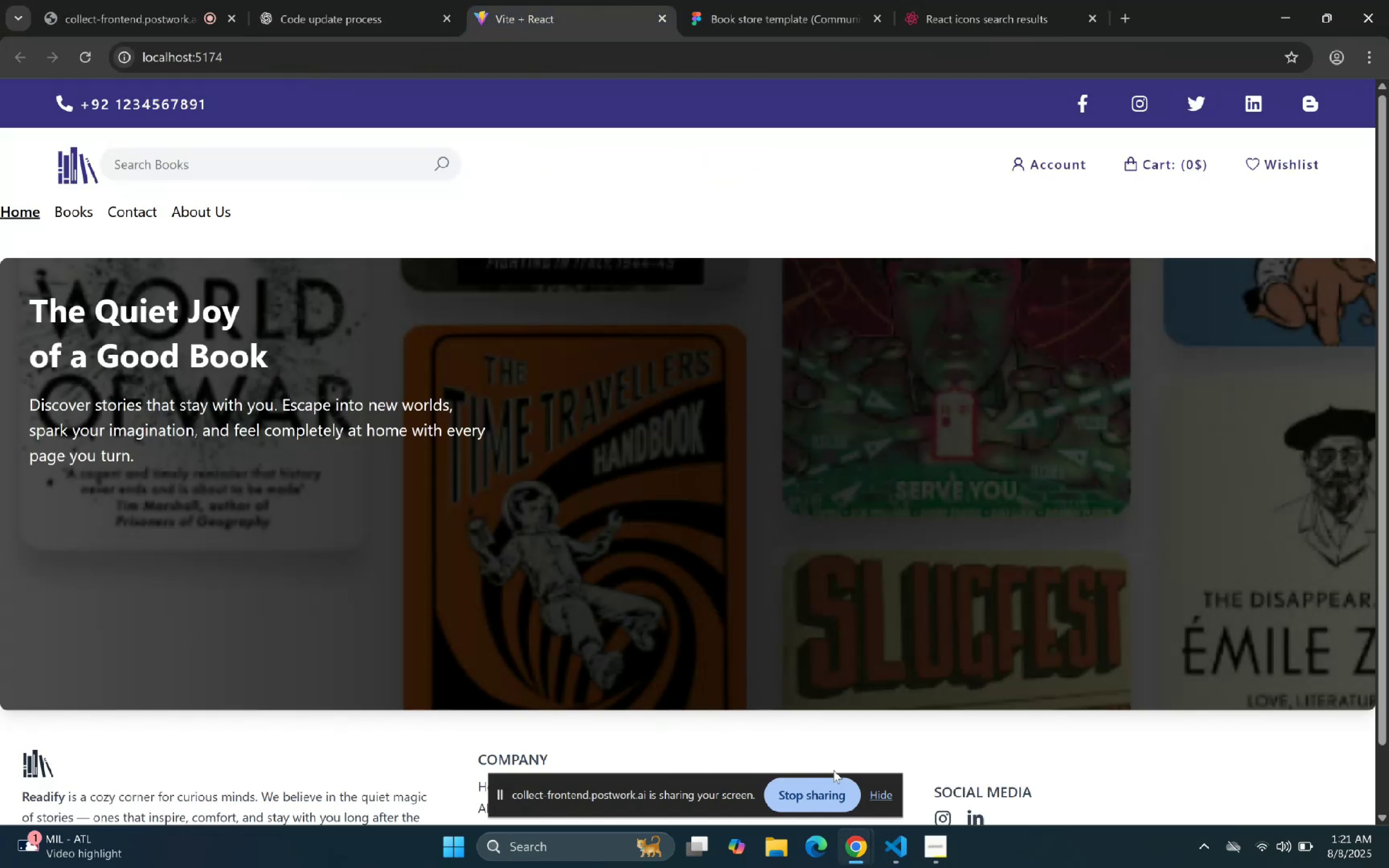 
left_click([904, 848])
 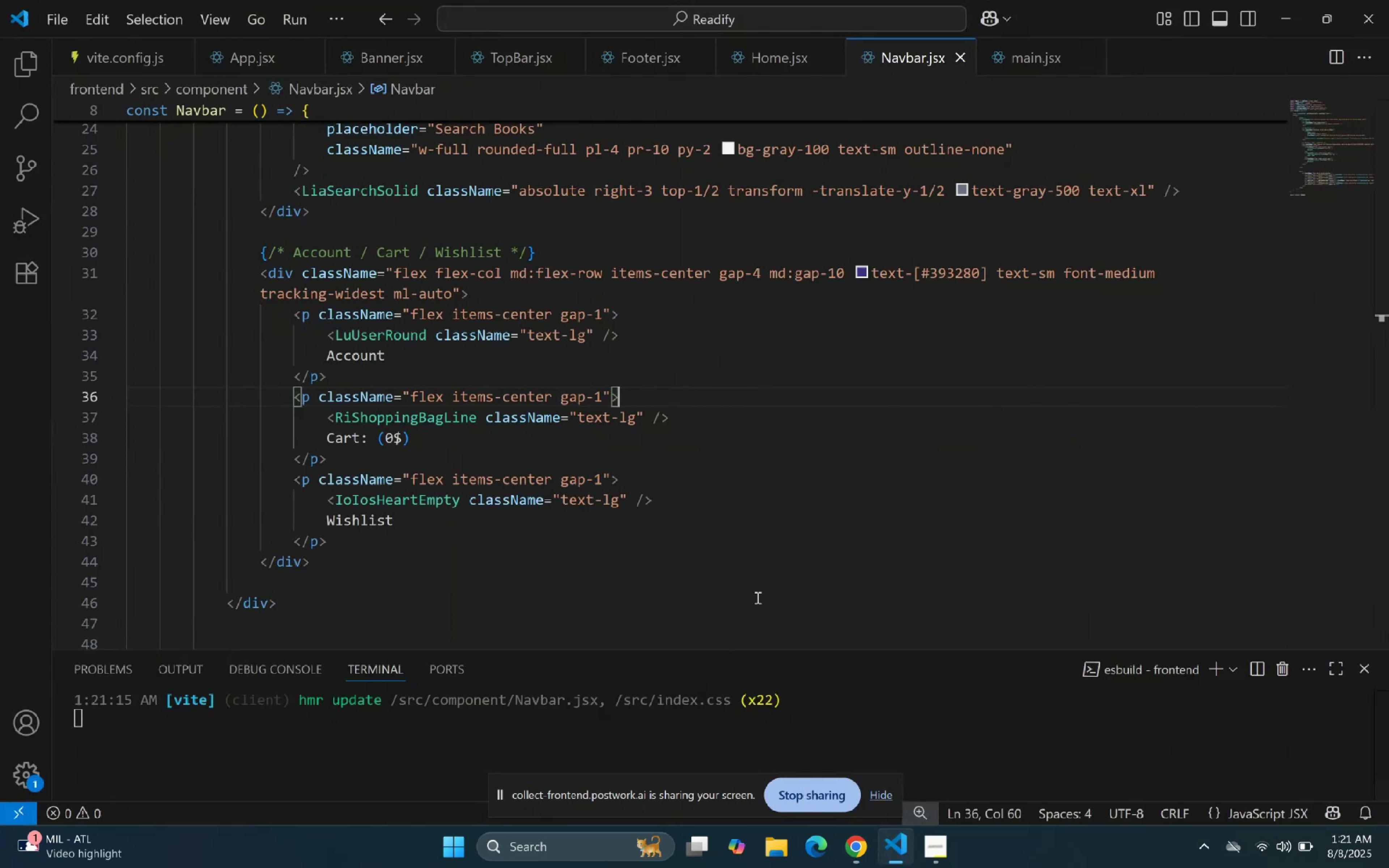 
scroll: coordinate [626, 281], scroll_direction: up, amount: 11.0
 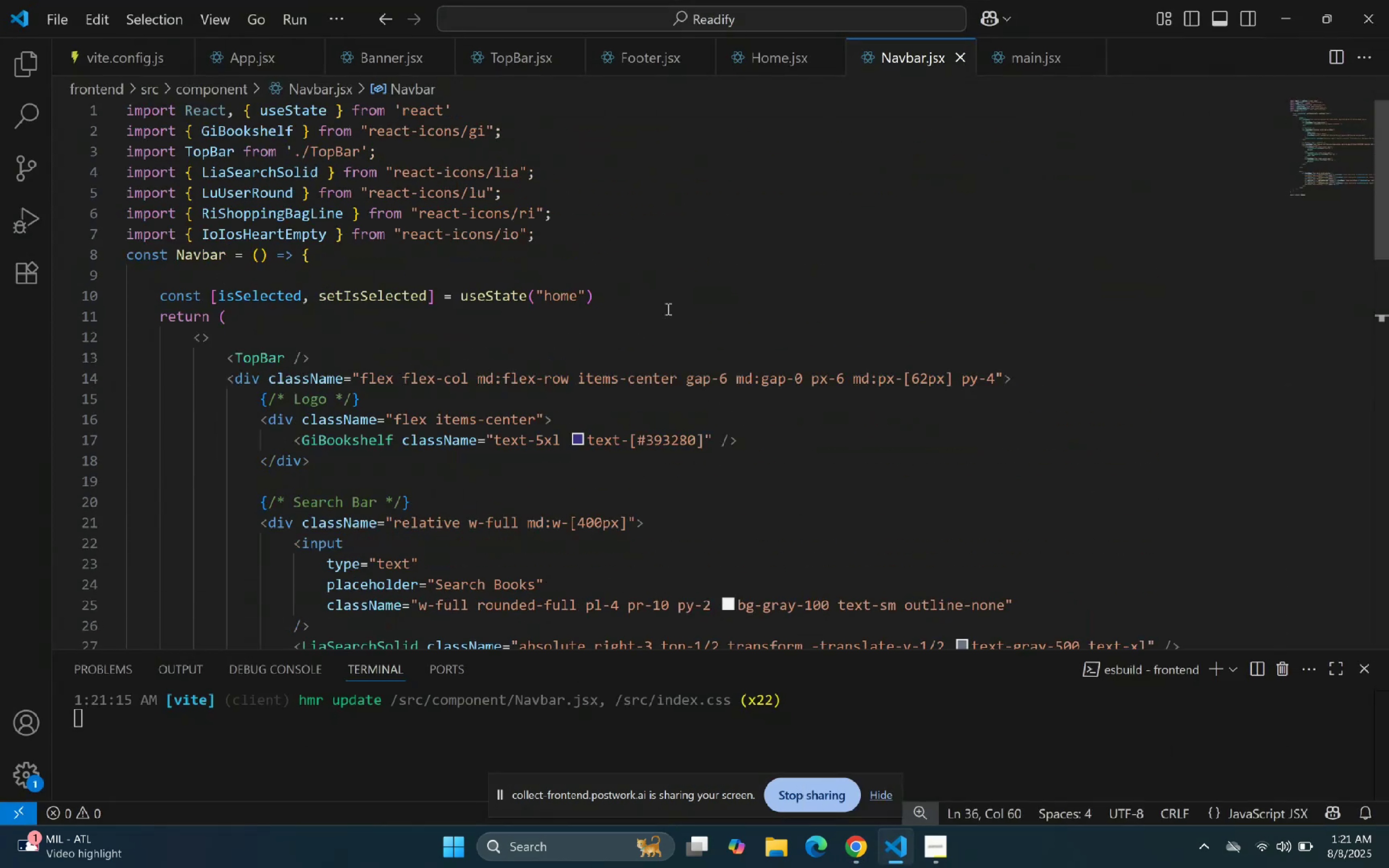 
left_click([849, 414])
 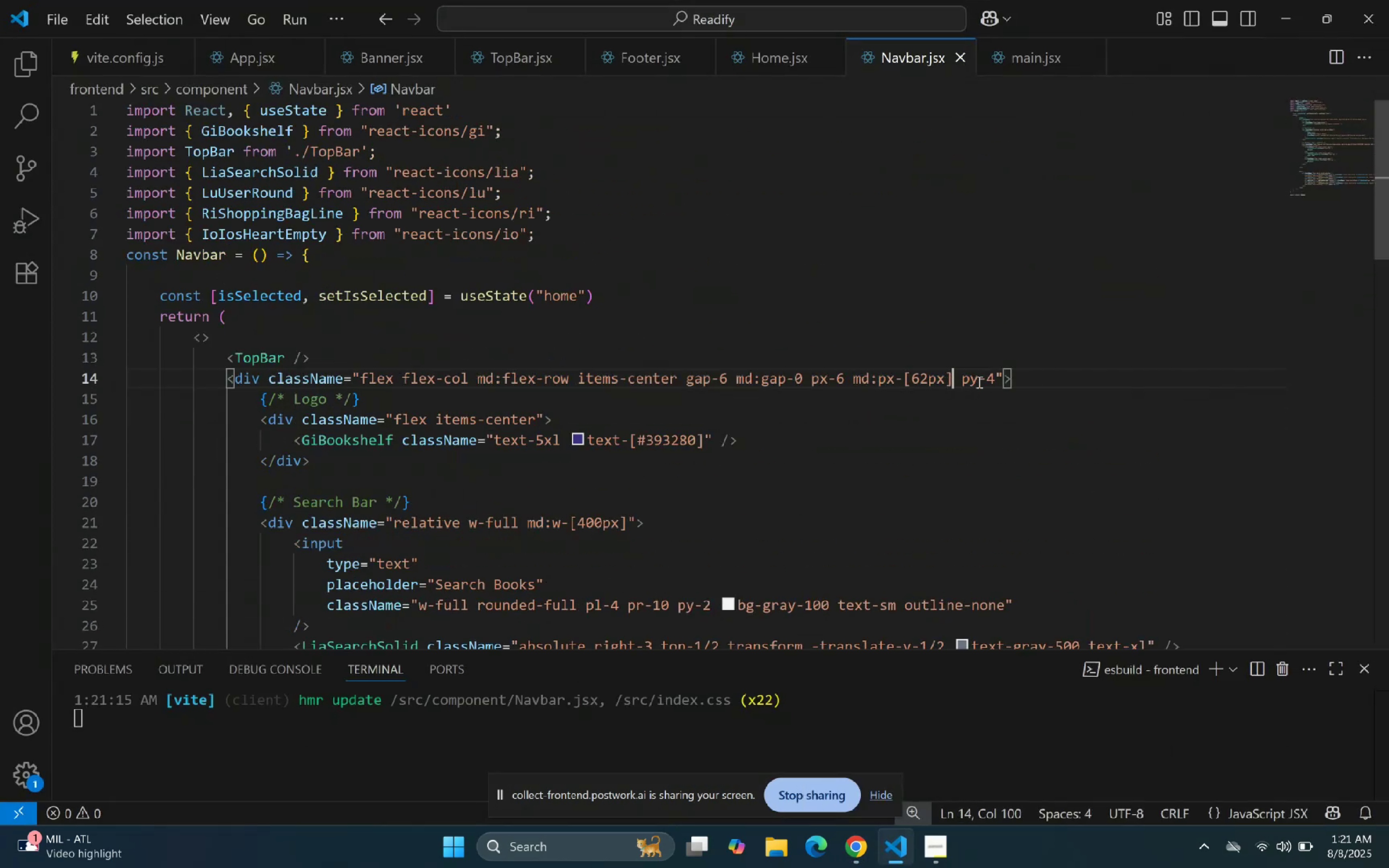 
scroll: coordinate [272, 305], scroll_direction: down, amount: 10.0
 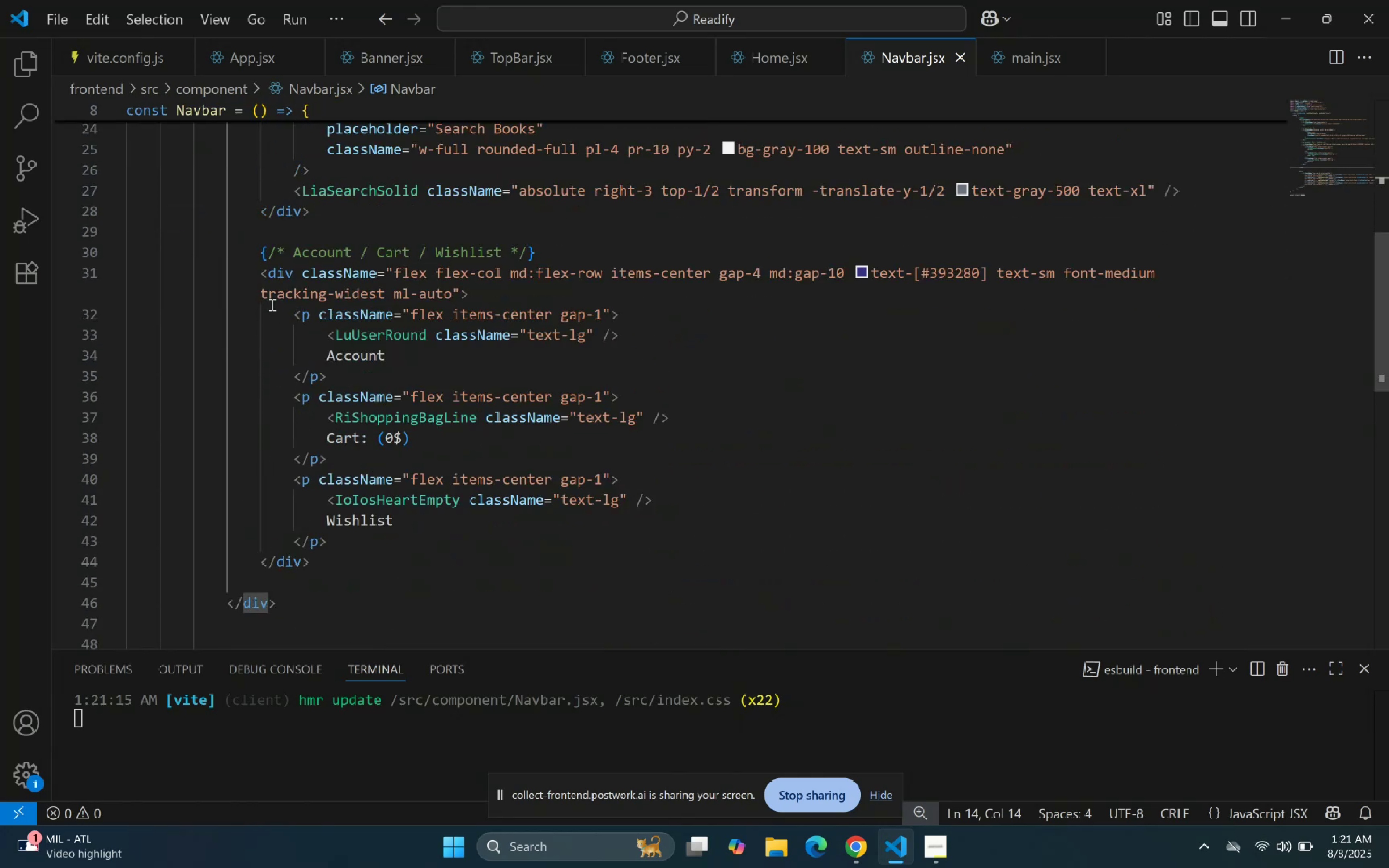 
scroll: coordinate [272, 303], scroll_direction: up, amount: 4.0
 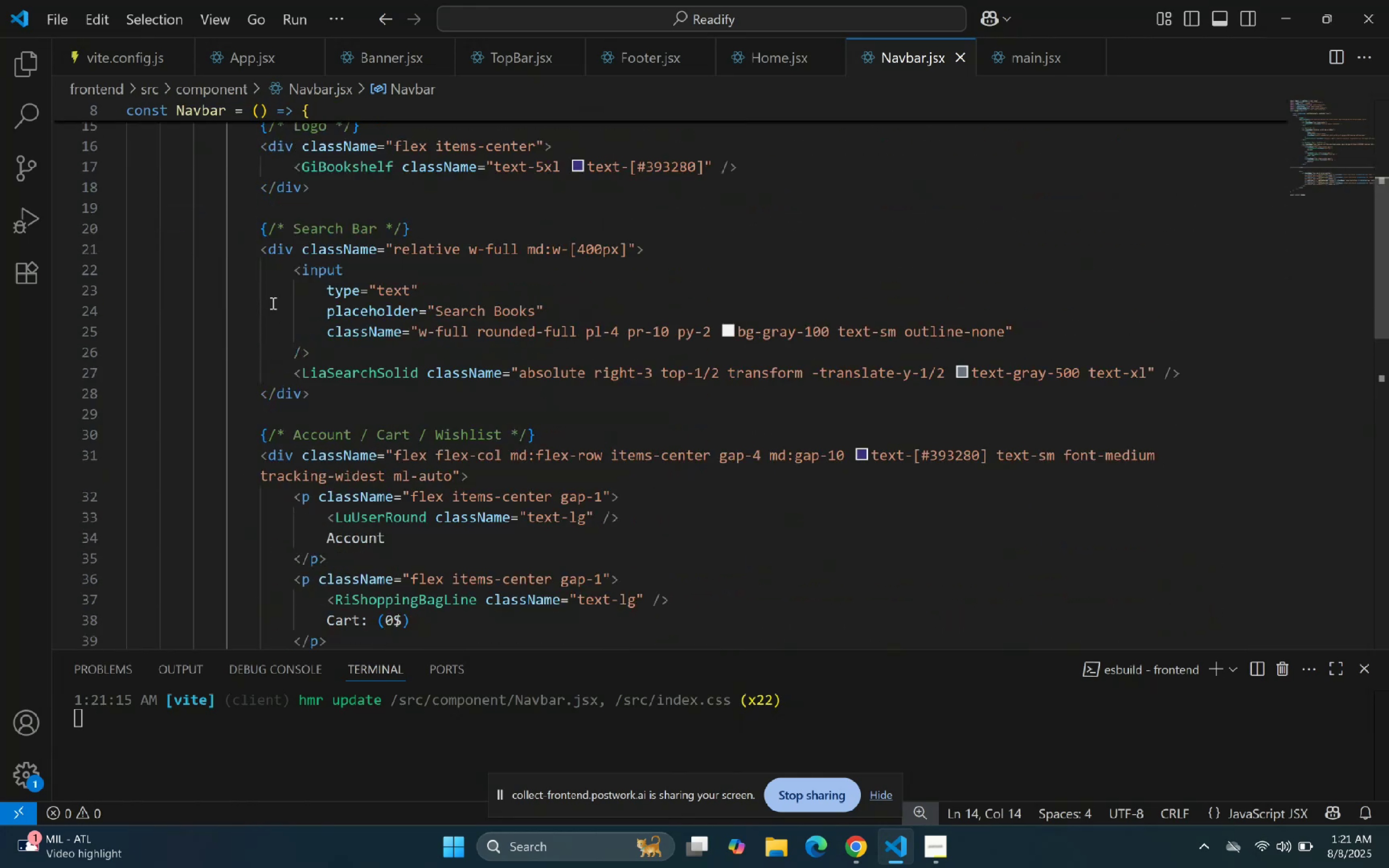 
scroll: coordinate [273, 306], scroll_direction: down, amount: 4.0
 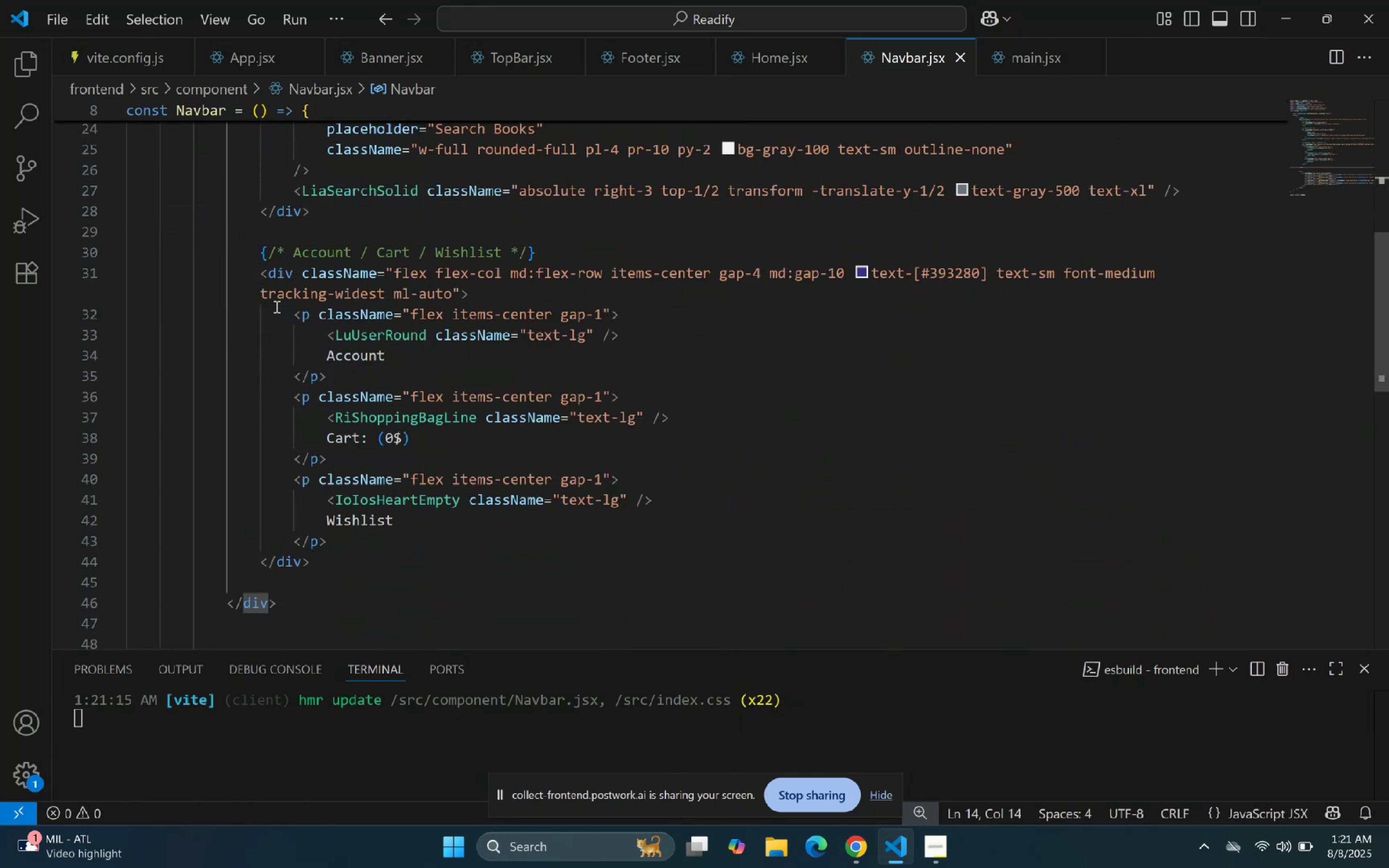 
scroll: coordinate [288, 302], scroll_direction: up, amount: 6.0
 